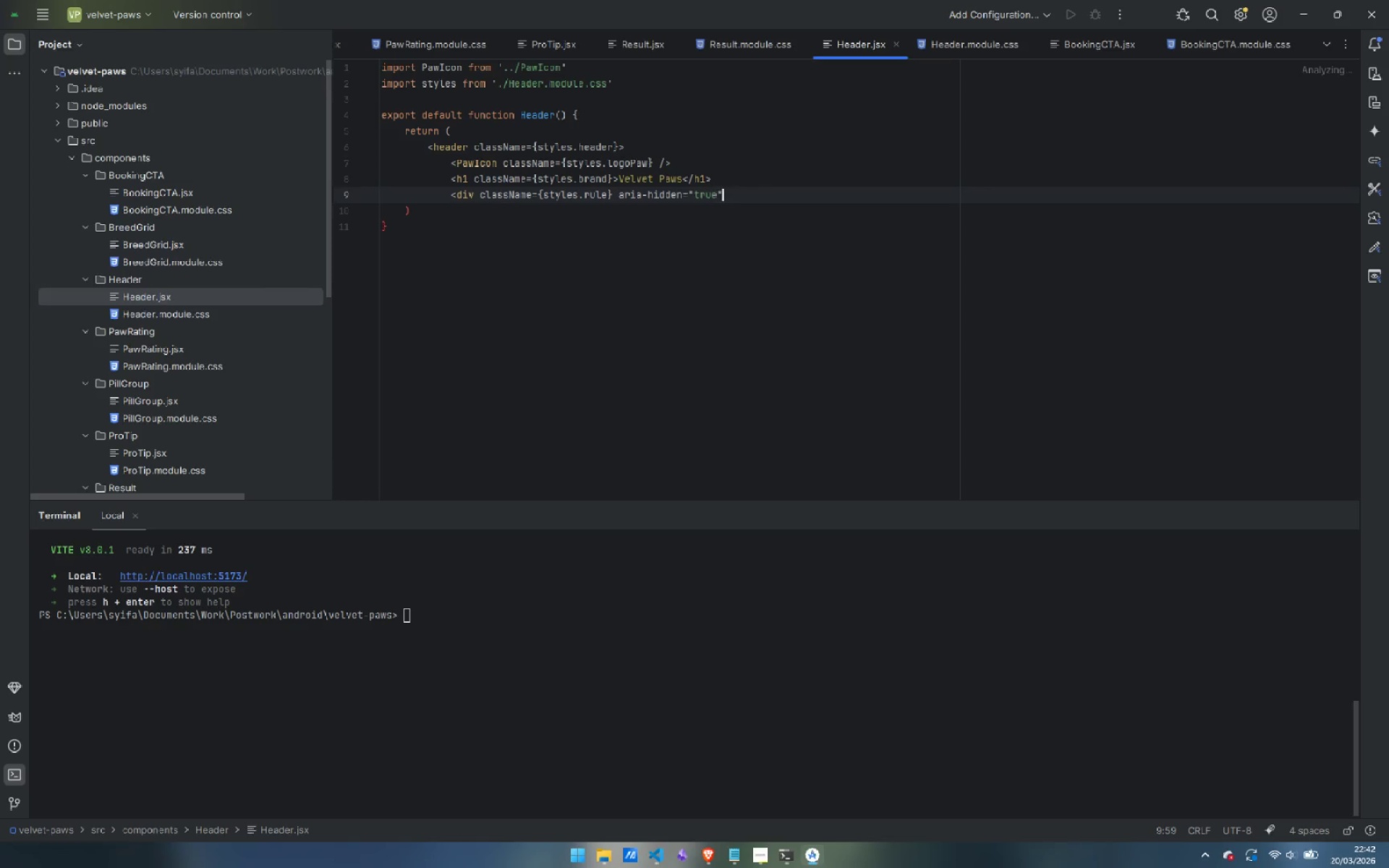 
key(ArrowRight)
 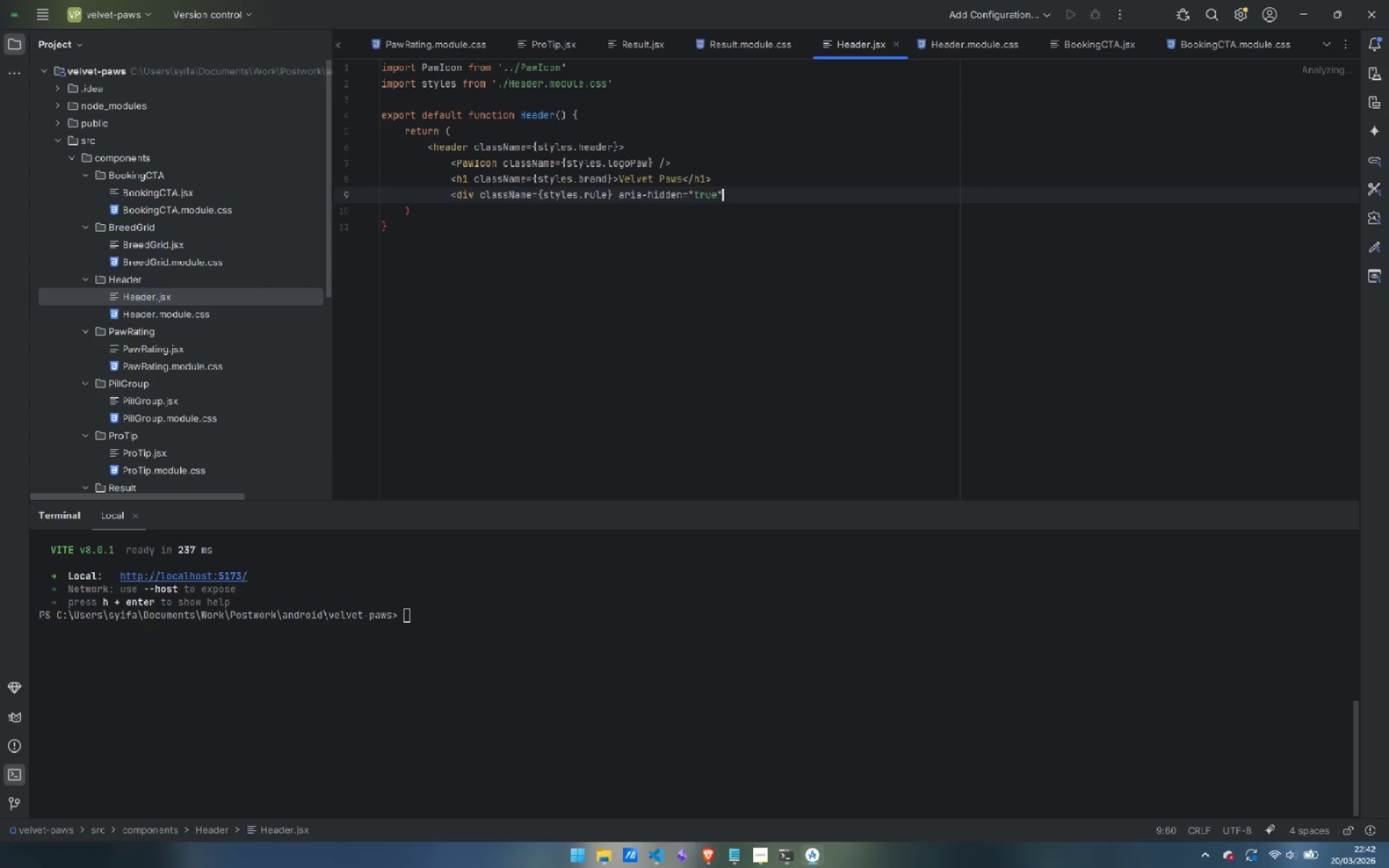 
key(Shift+Period)
 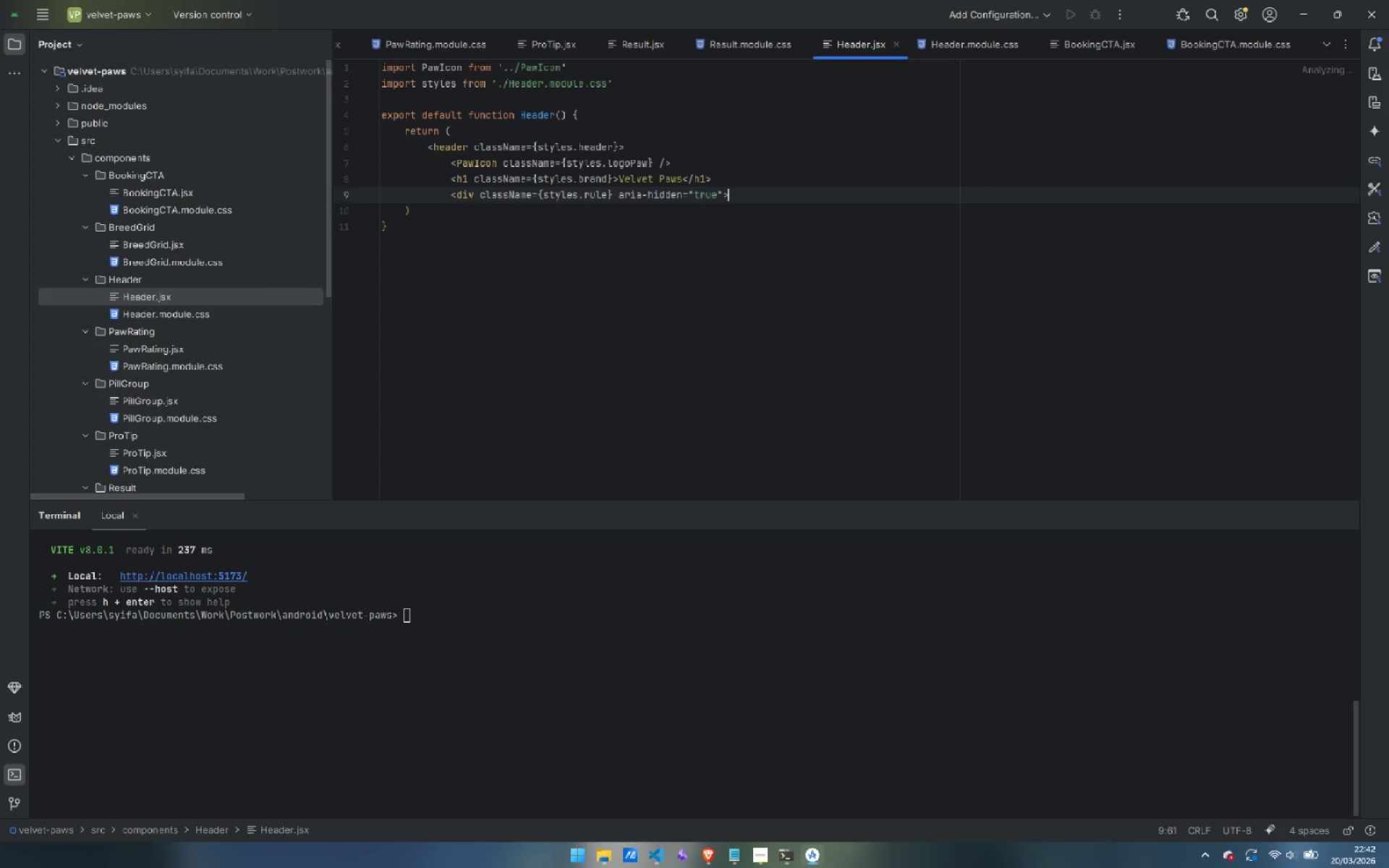 
key(Enter)
 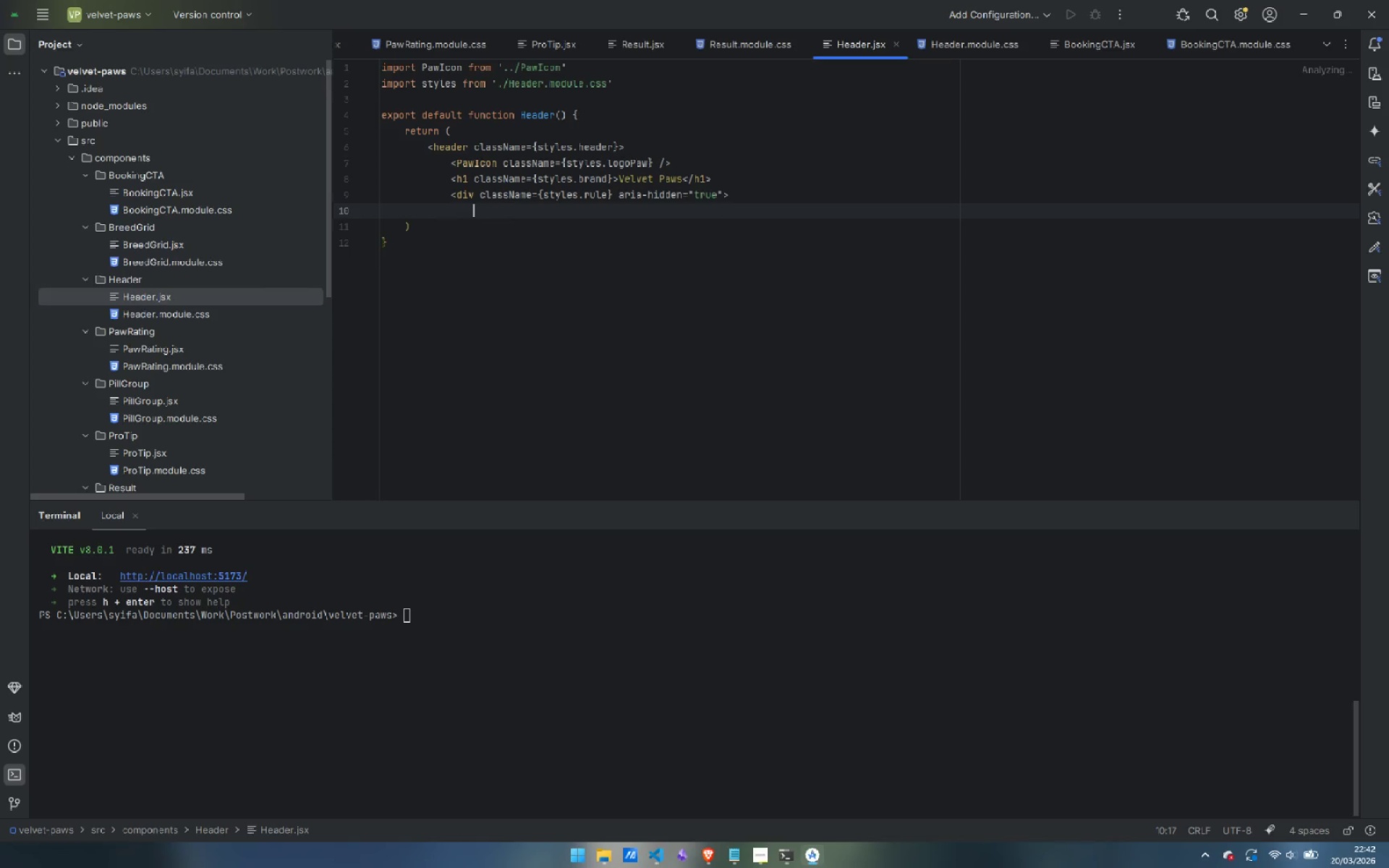 
type(<span />)
 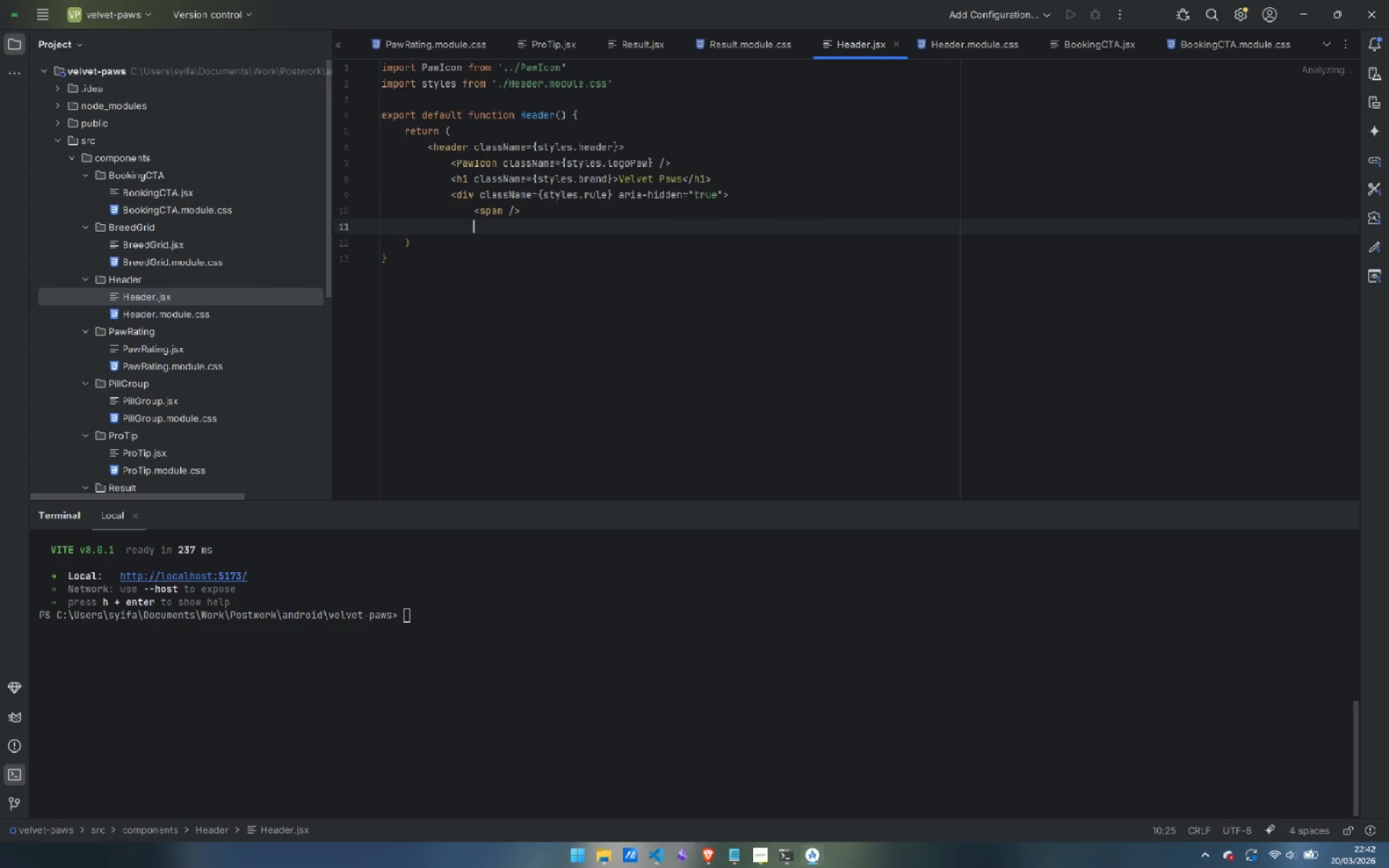 
 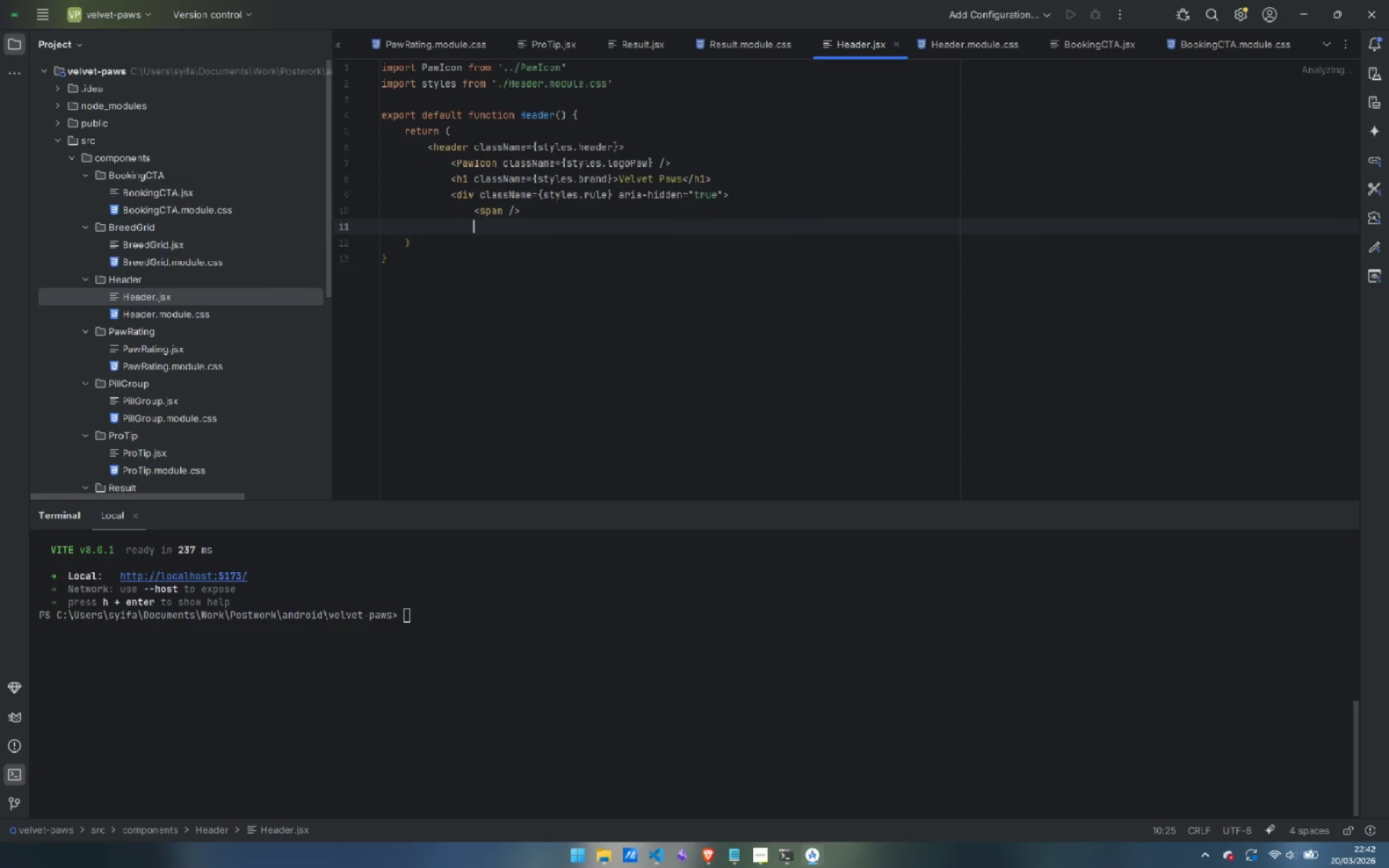 
key(Enter)
 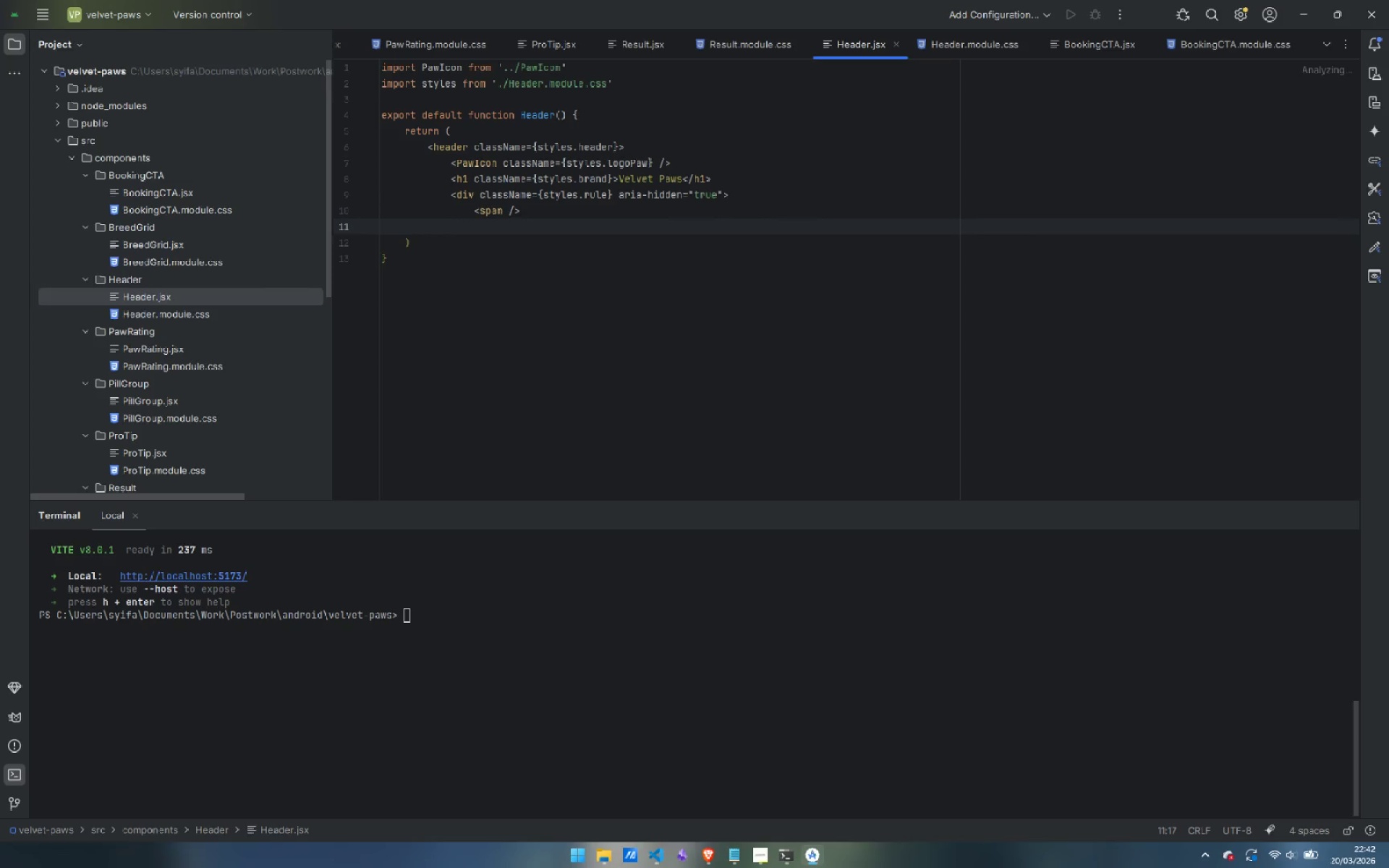 
type(<em>Premou)
key(Backspace)
key(Backspace)
type(ium Mobile Grooming</em>)
 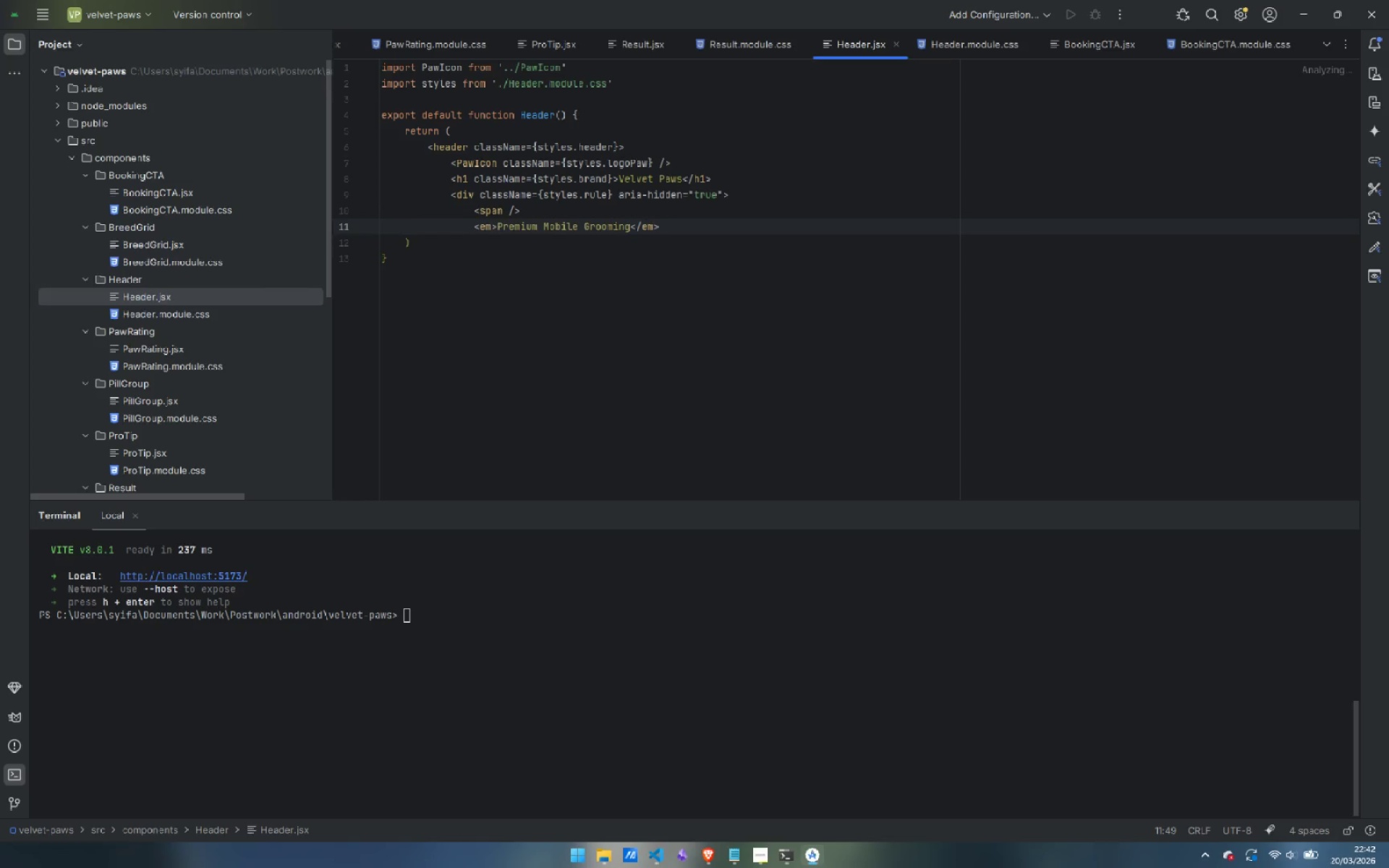 
key(Enter)
 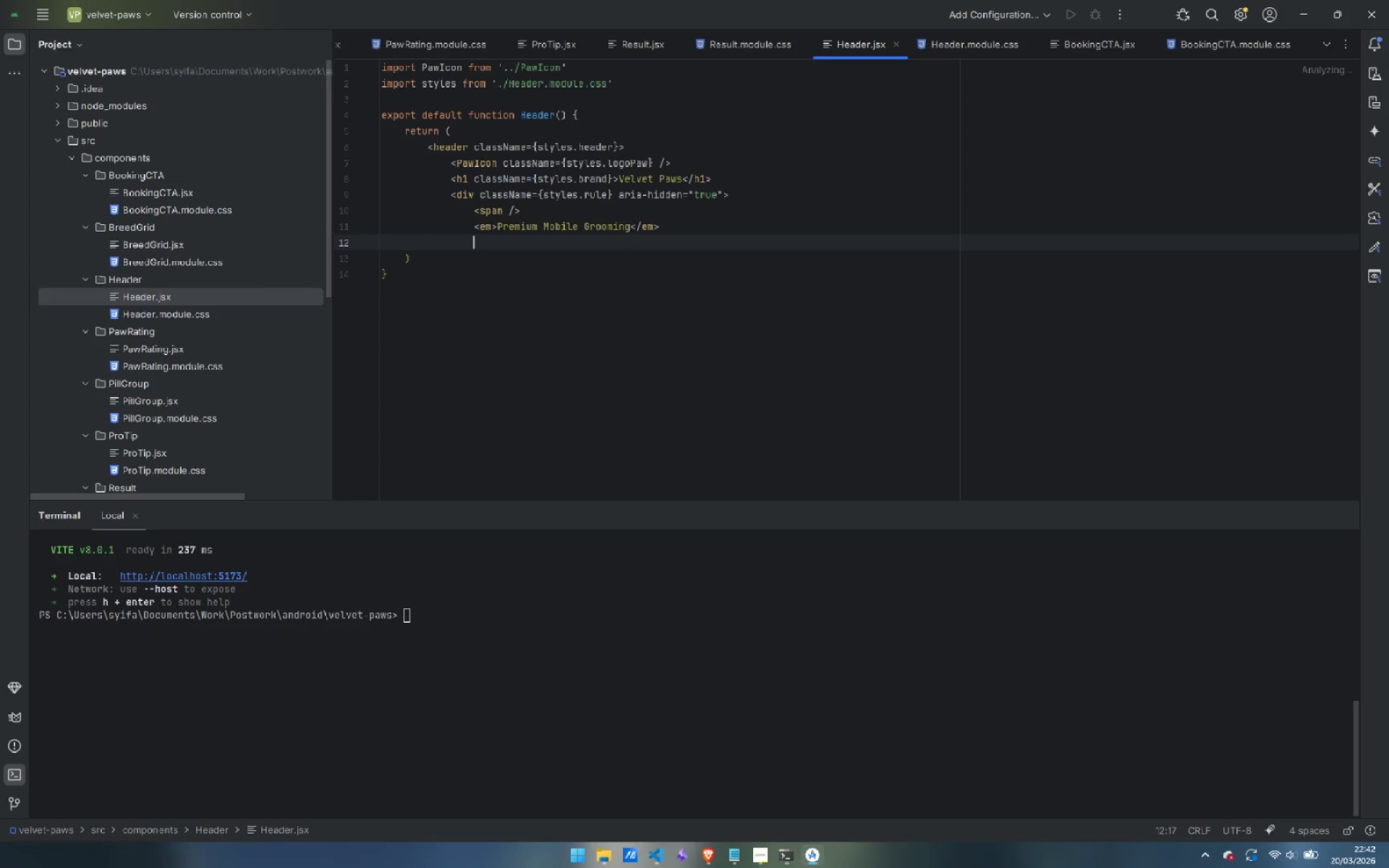 
type(<span />)
 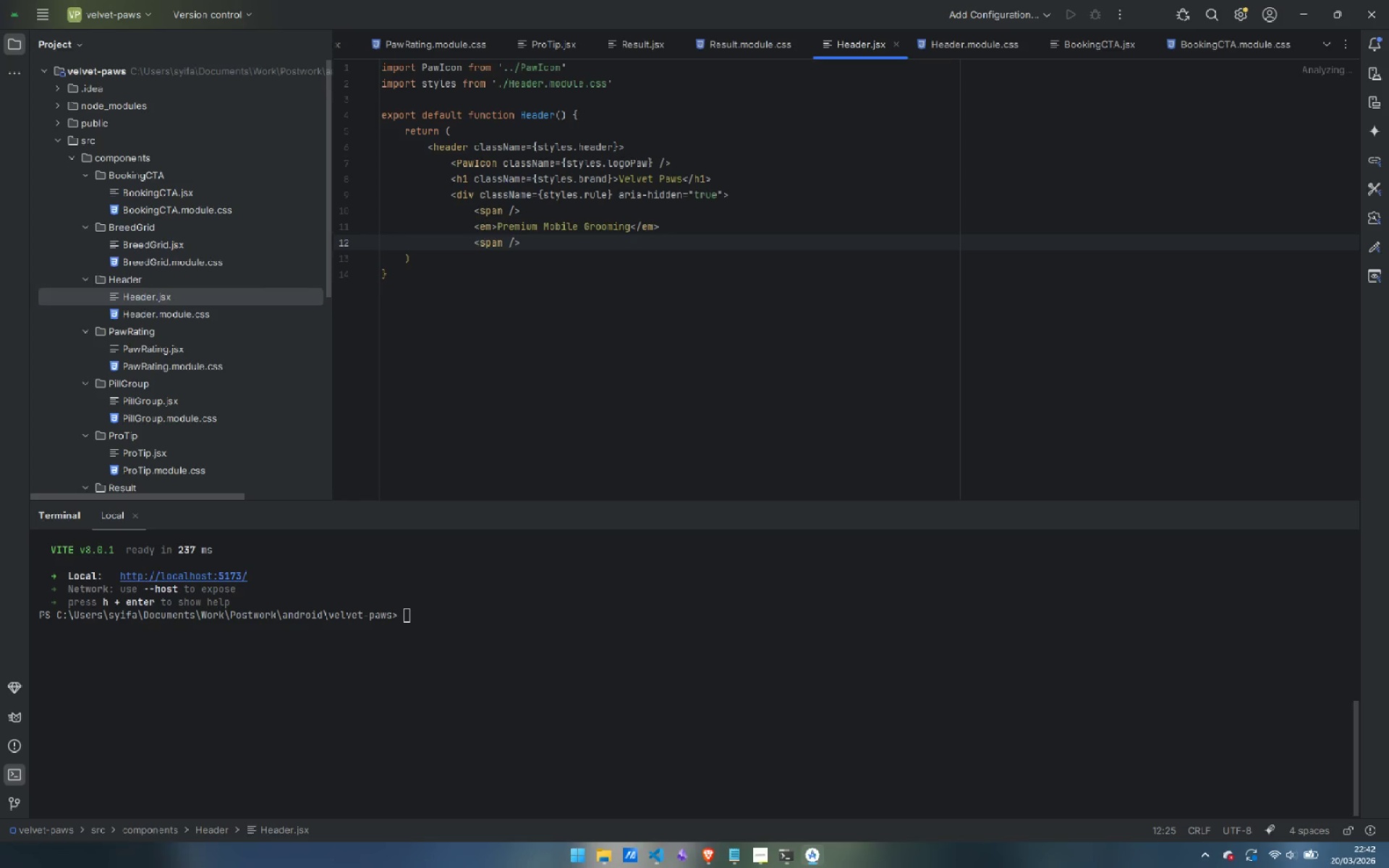 
key(Enter)
 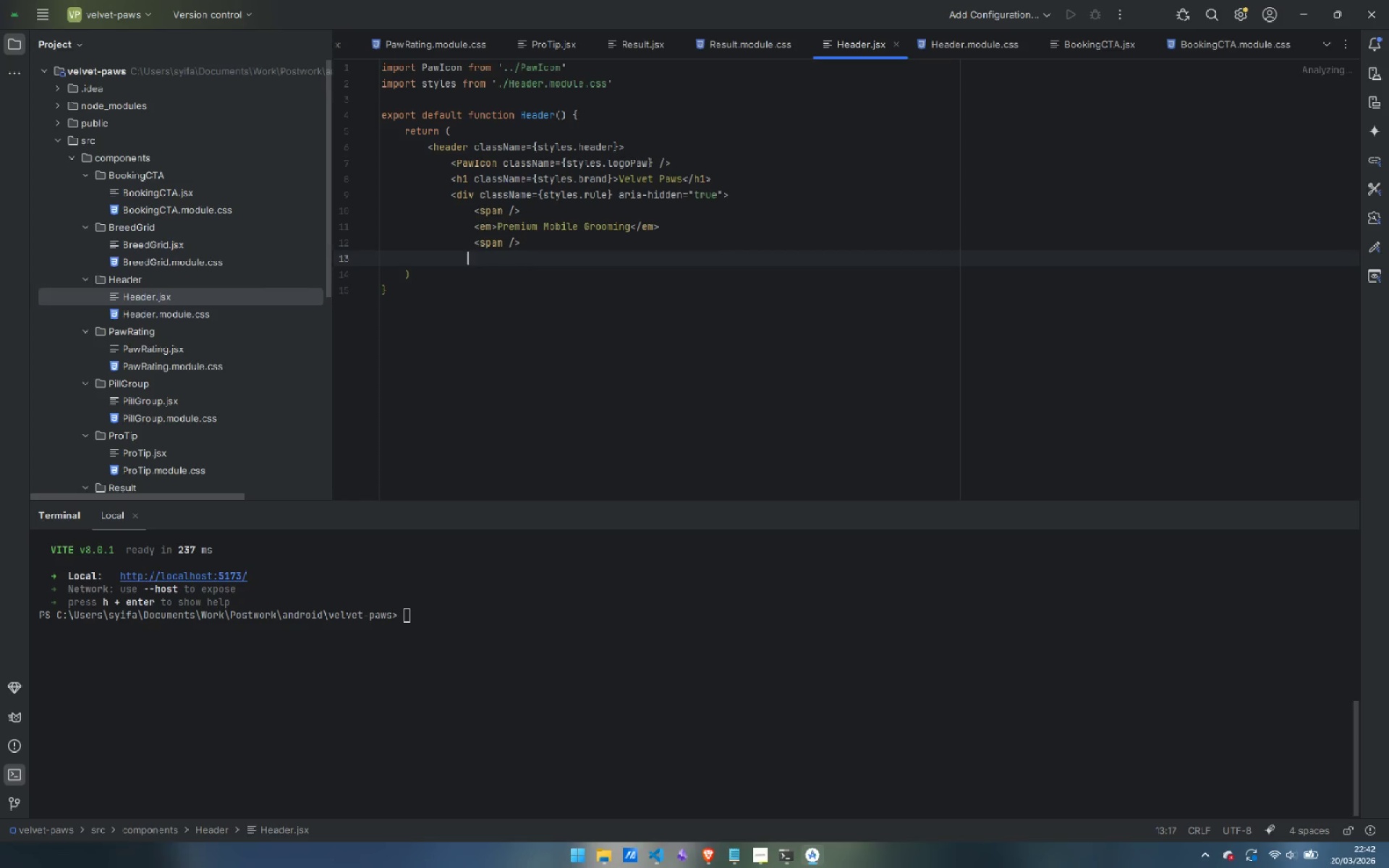 
key(Backspace)
key(Backspace)
key(Backspace)
key(Backspace)
type(<div)
key(Backspace)
key(Backspace)
key(Backspace)
type(/div>)
 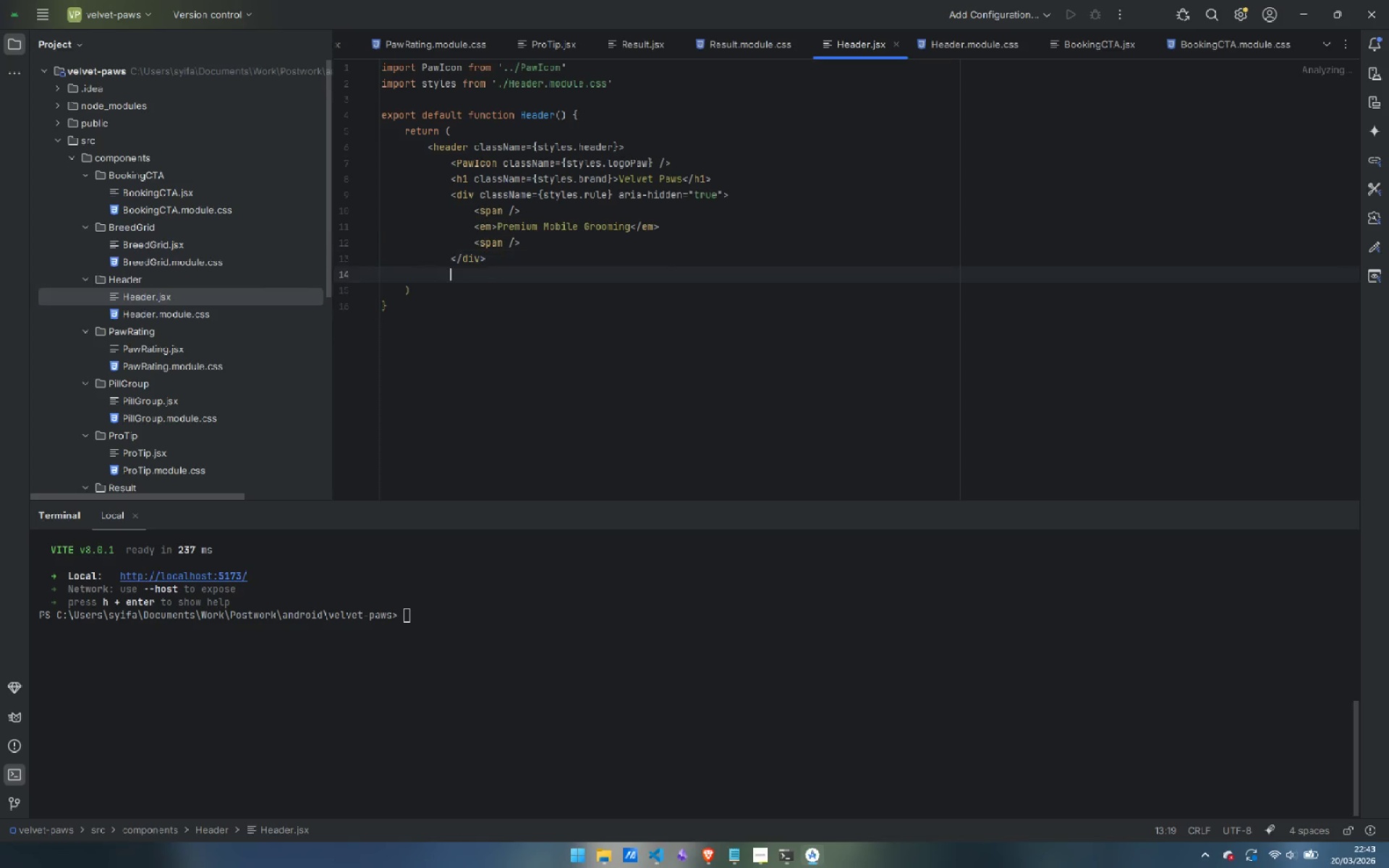 
 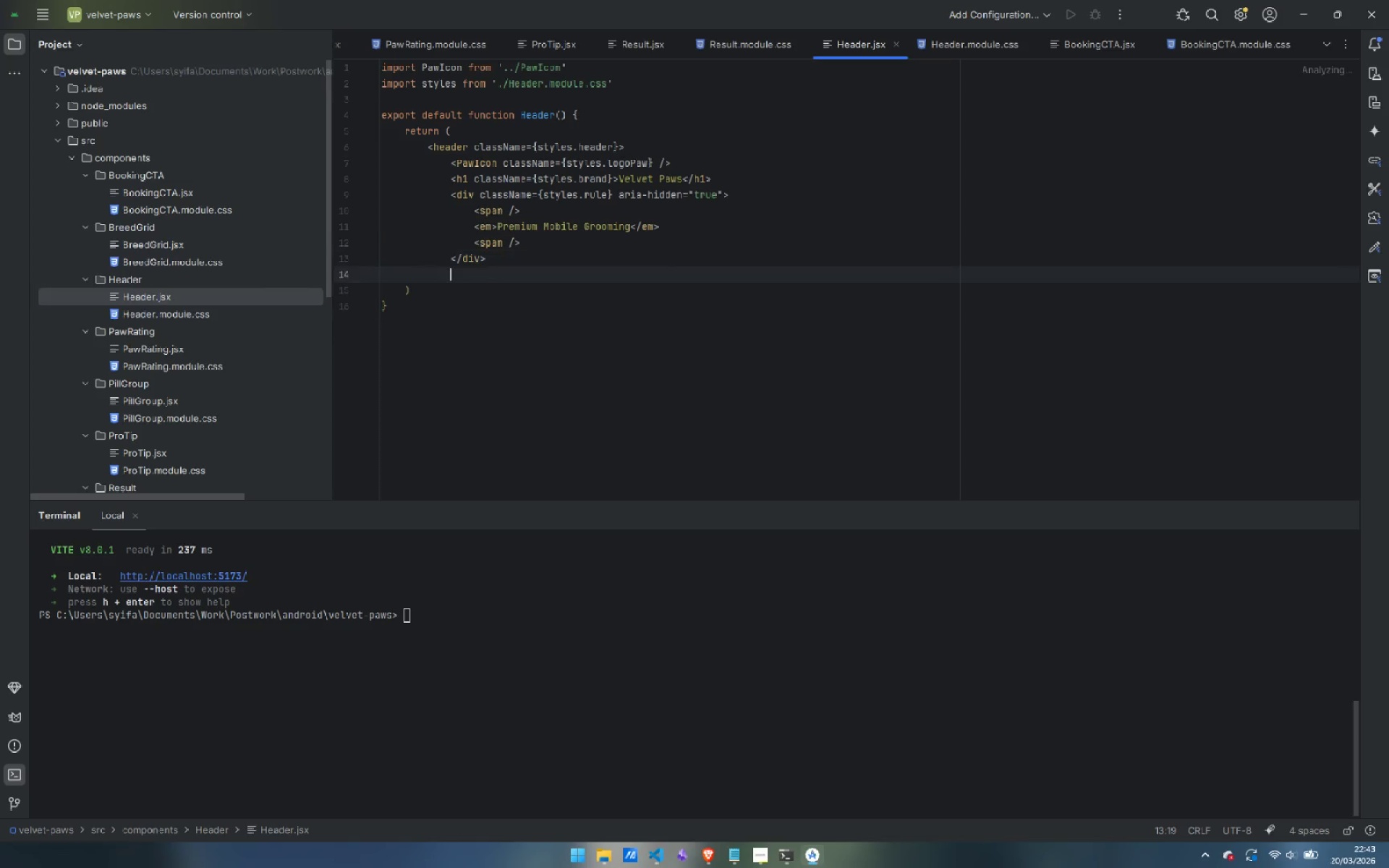 
key(Enter)
 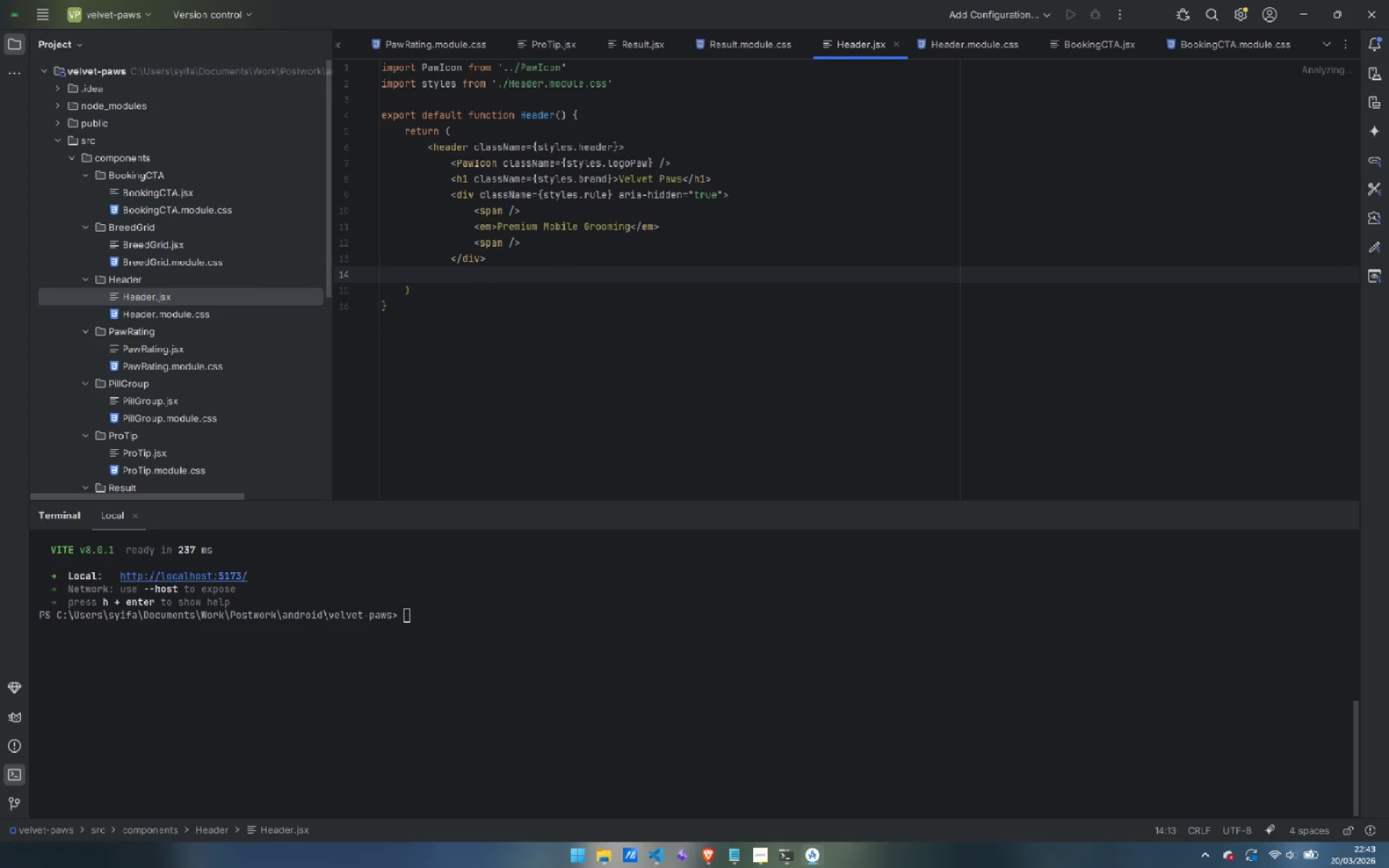 
type(<a[)
key(Backspace)
key(Backspace)
type(p className=P{)
key(Backspace)
key(Backspace)
type({styles.subm)
key(Backspace)
type(titel)
key(Backspace)
key(Backspace)
type(le)
 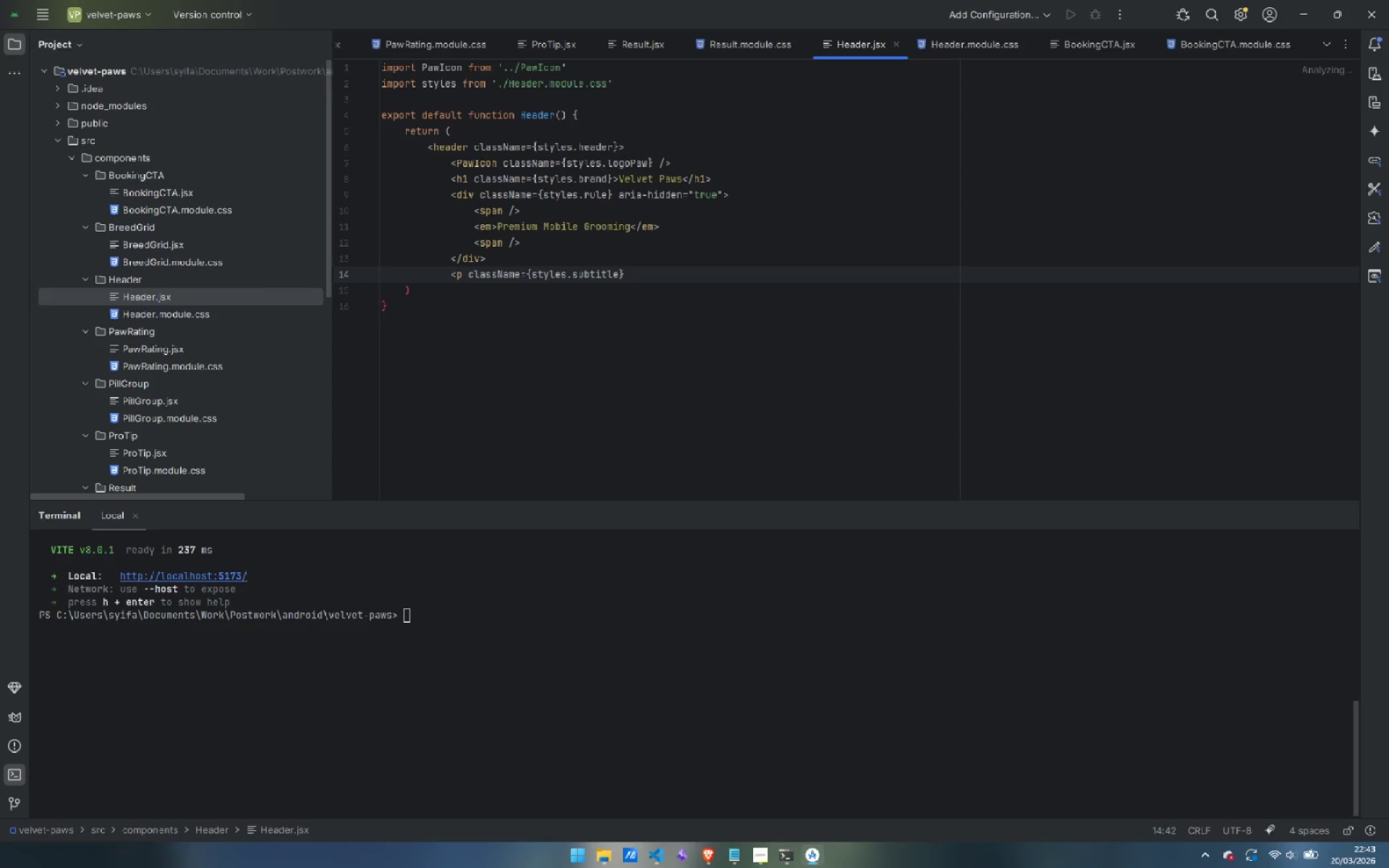 
key(ArrowRight)
 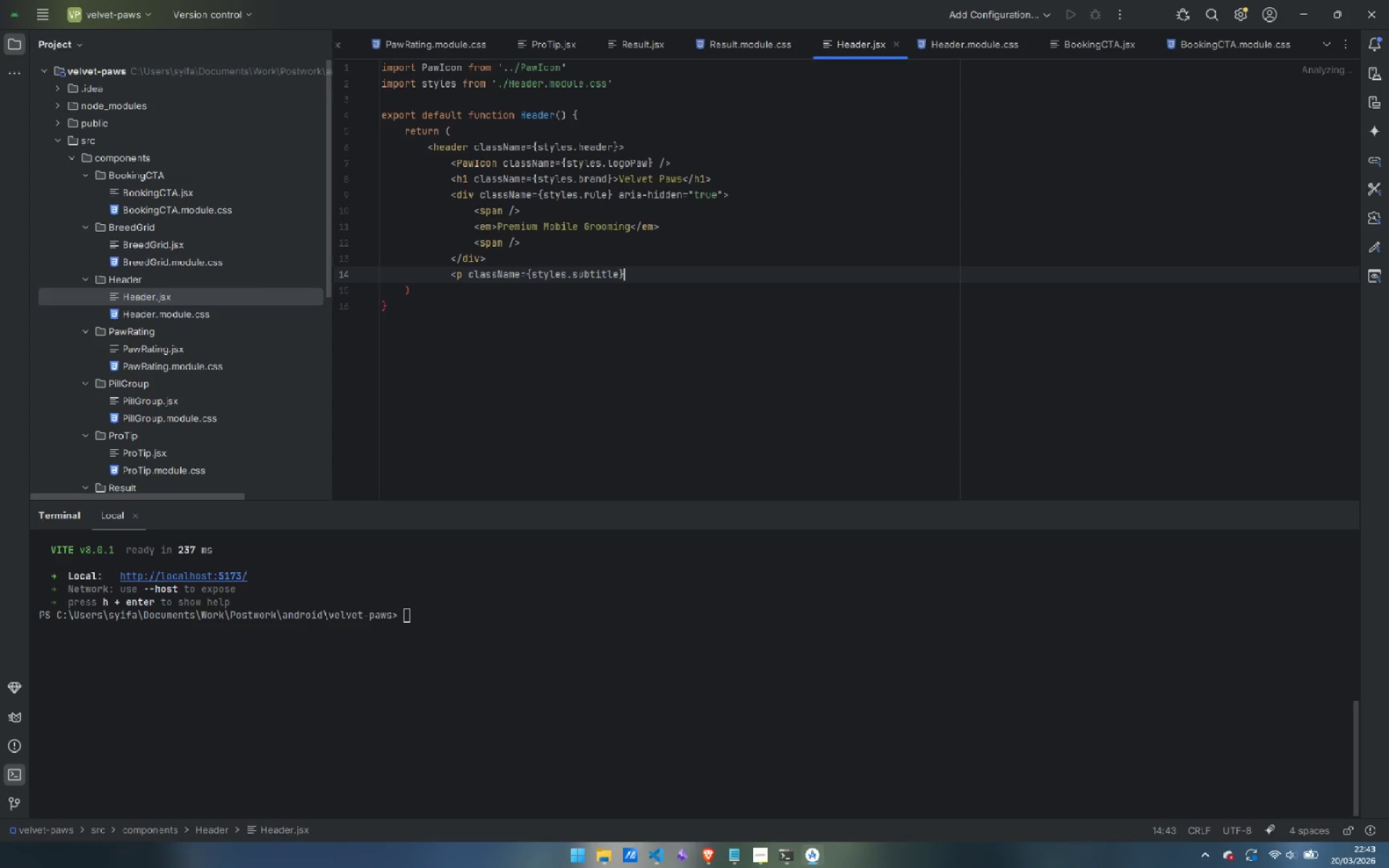 
type(>Coat Mat)
key(Backspace)
type(intenance Estimatir)
key(Backspace)
key(Backspace)
type(or</p>)
 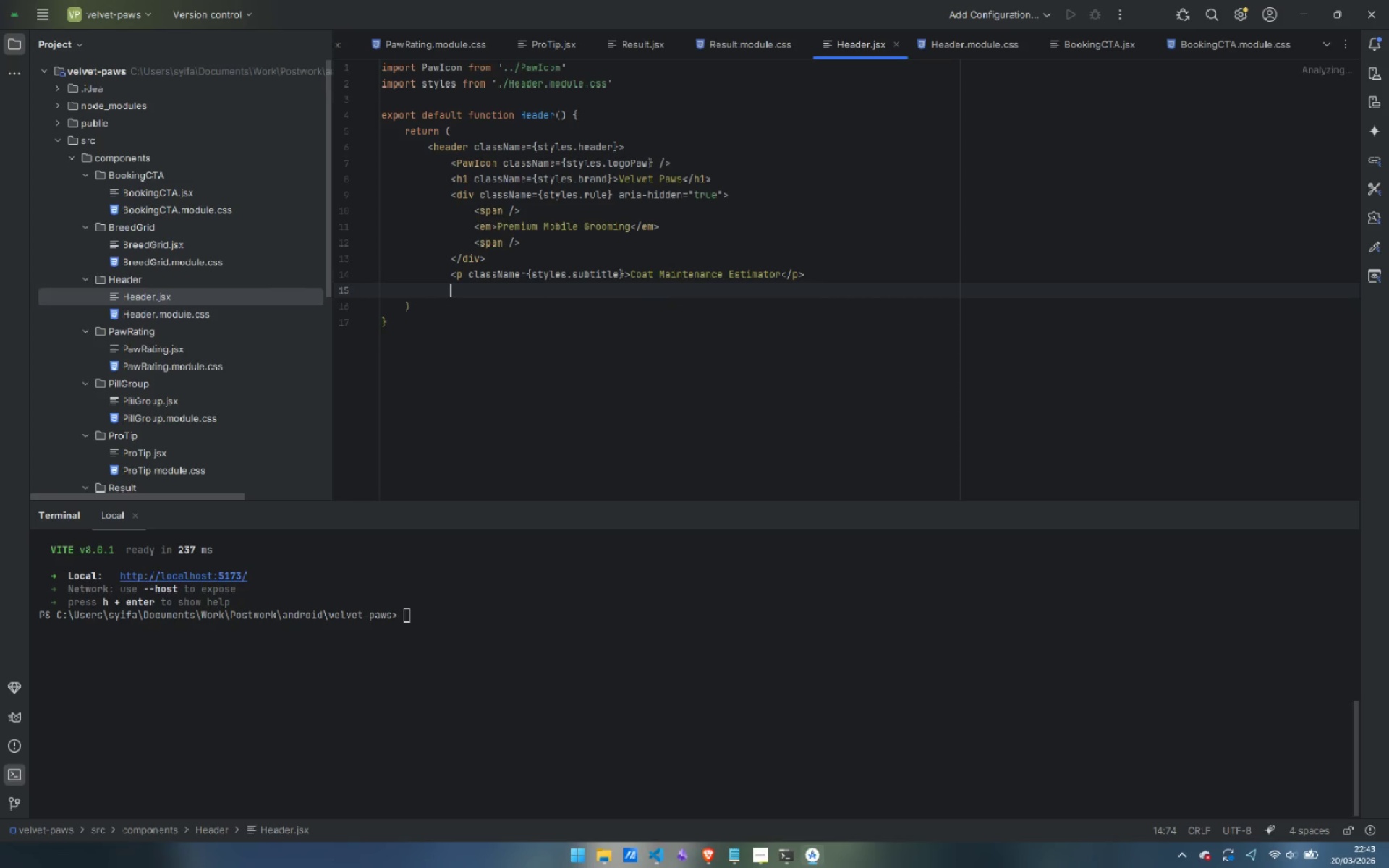 
 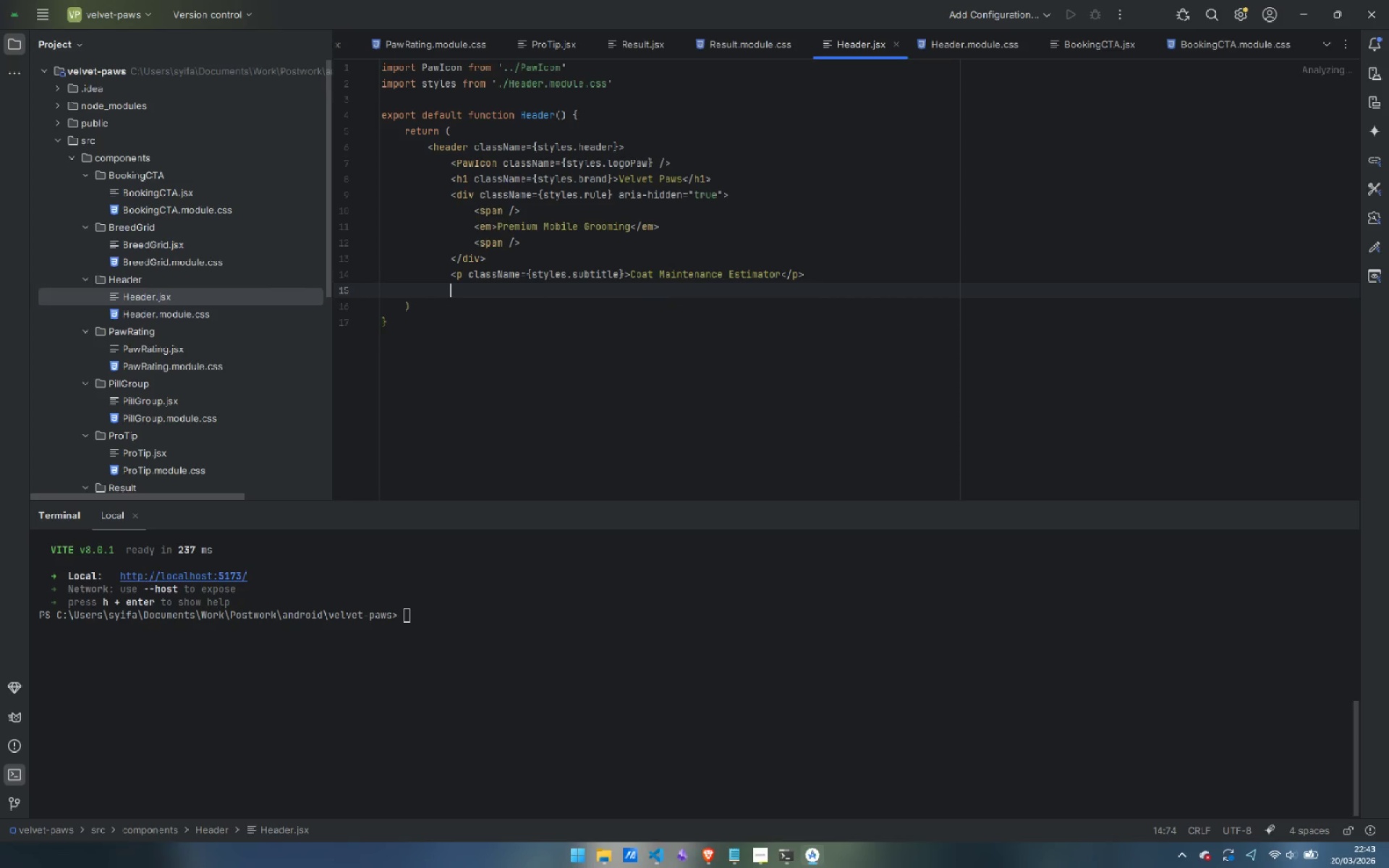 
key(Enter)
 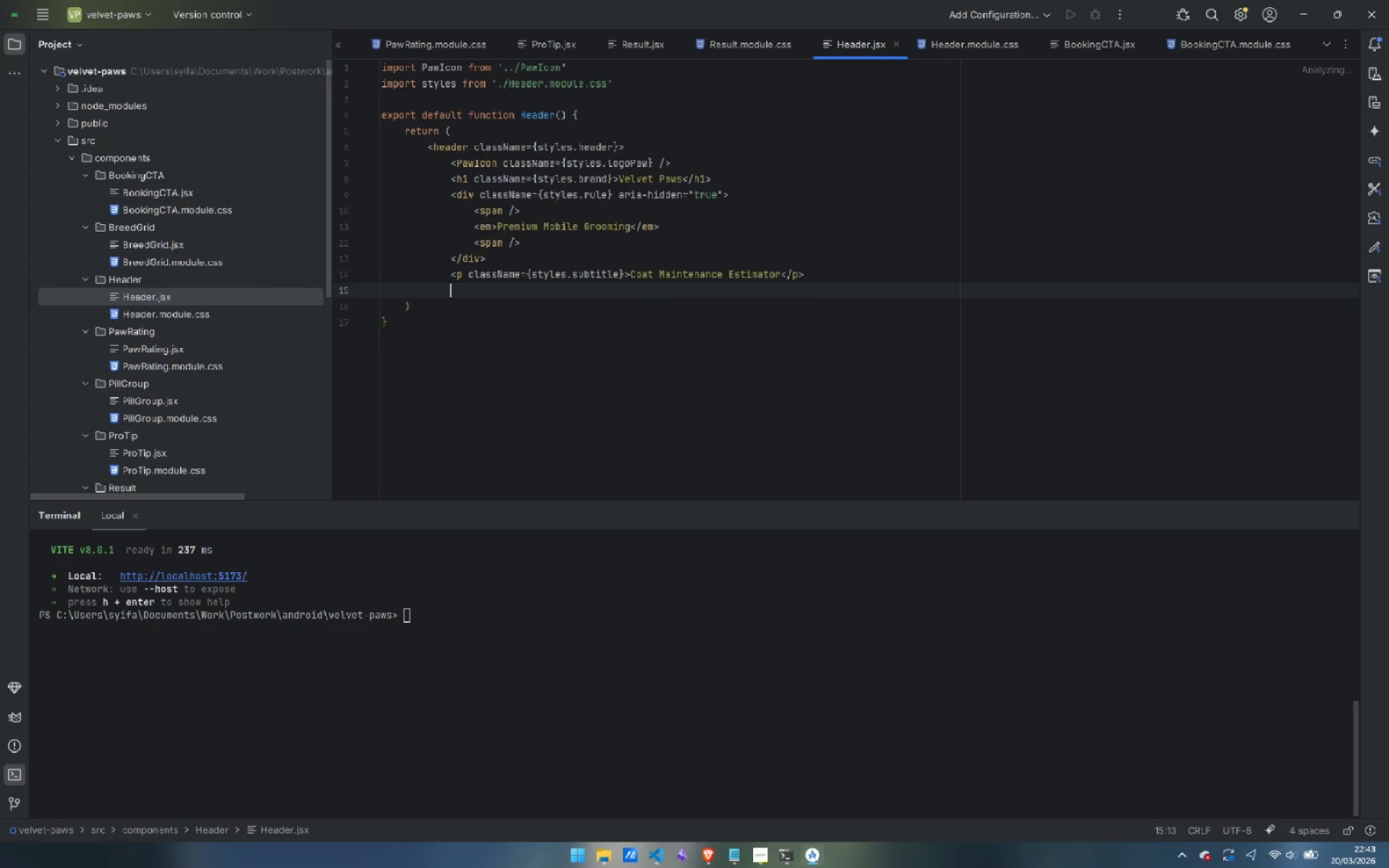 
type(<[)
key(Backspace)
type(p className={})
 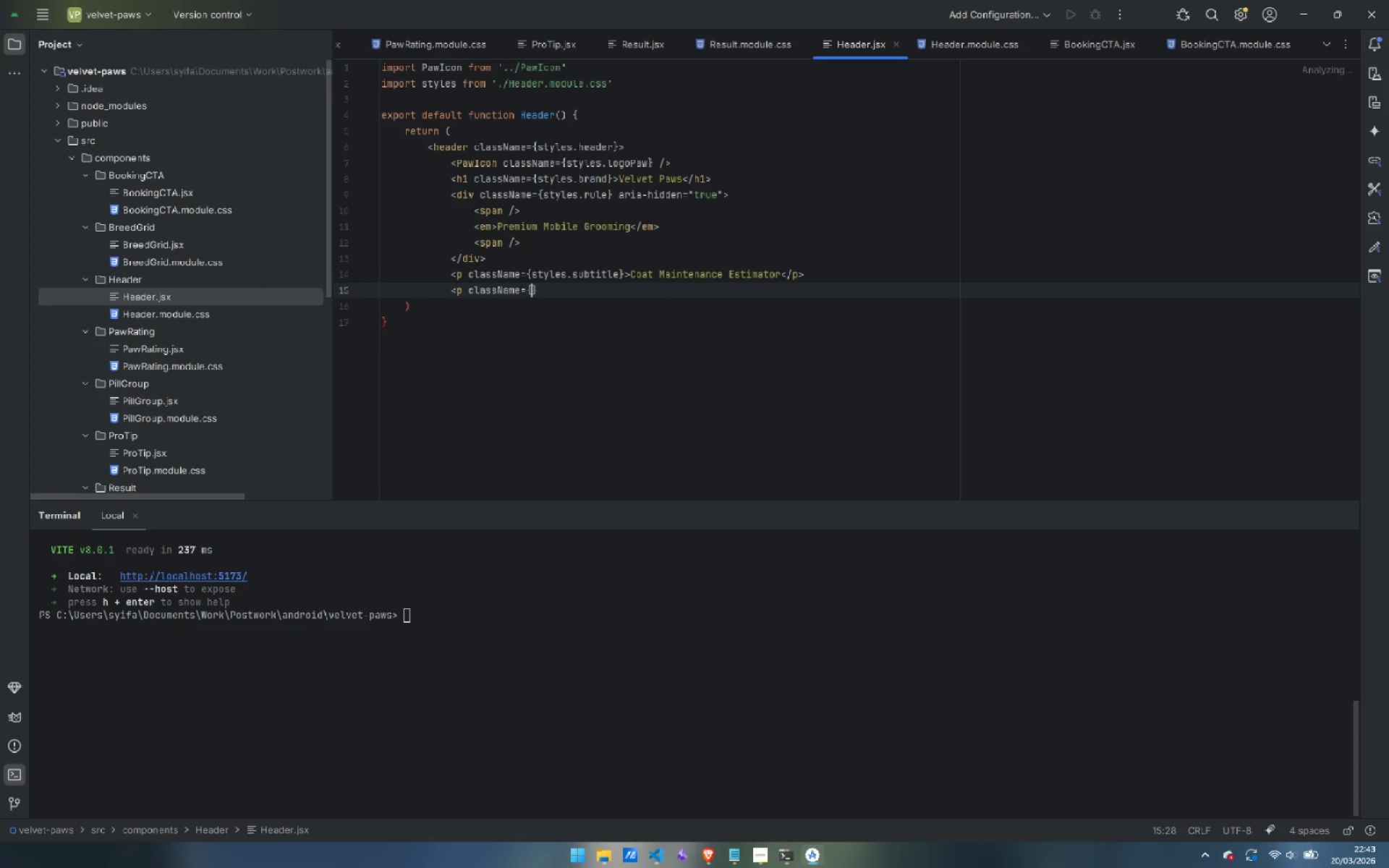 
key(ArrowLeft)
 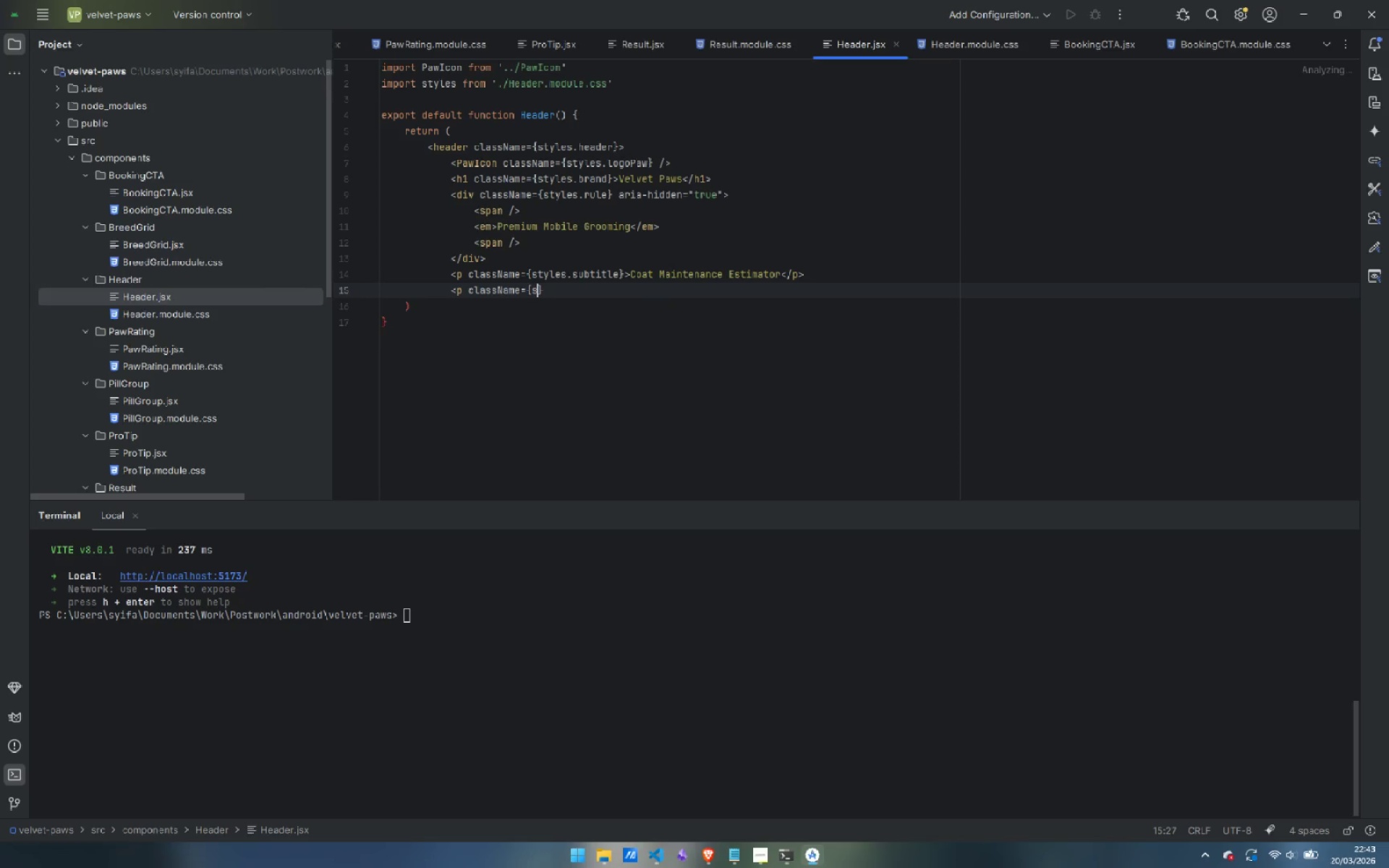 
type(styles.desc)
 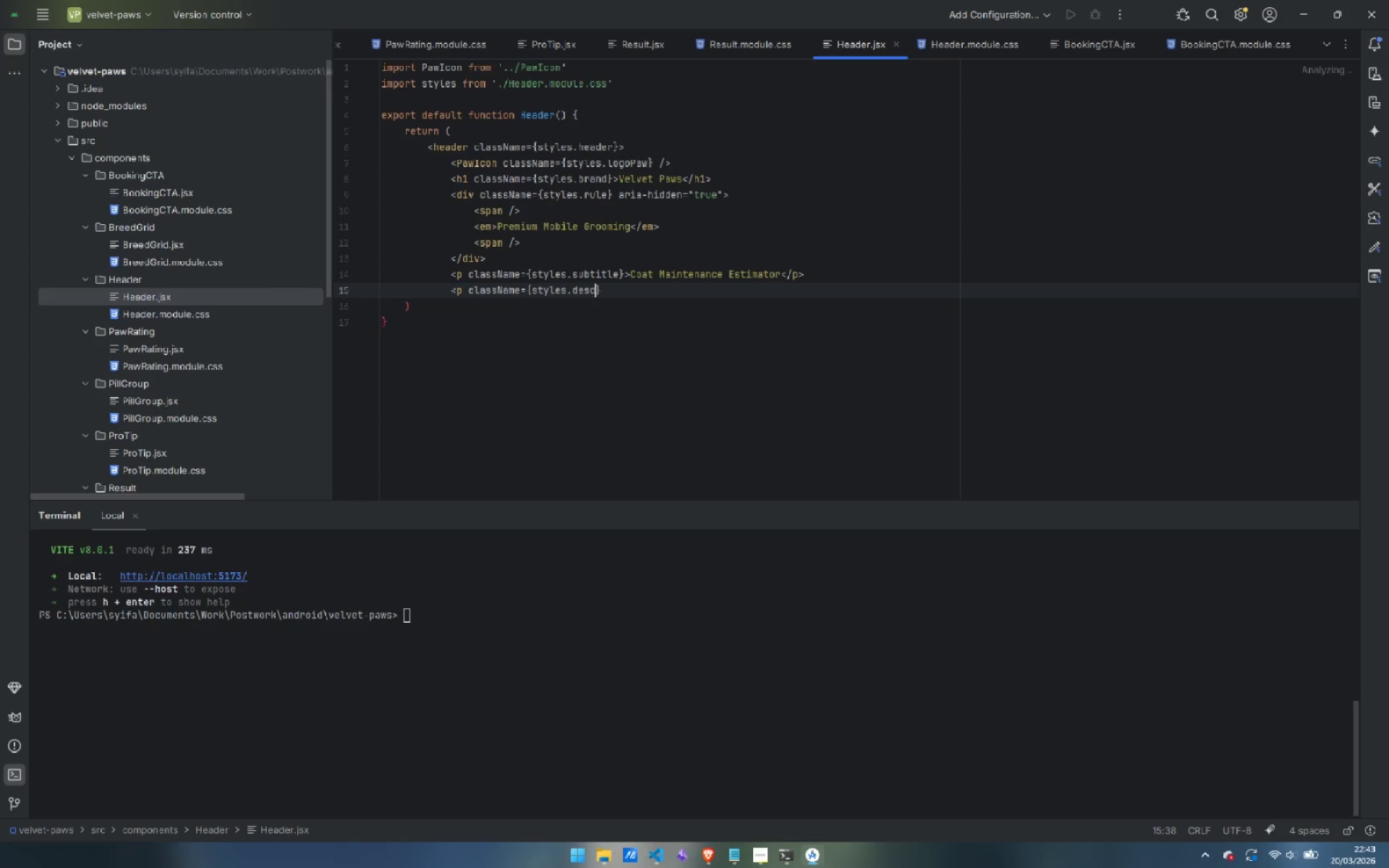 
key(ArrowRight)
 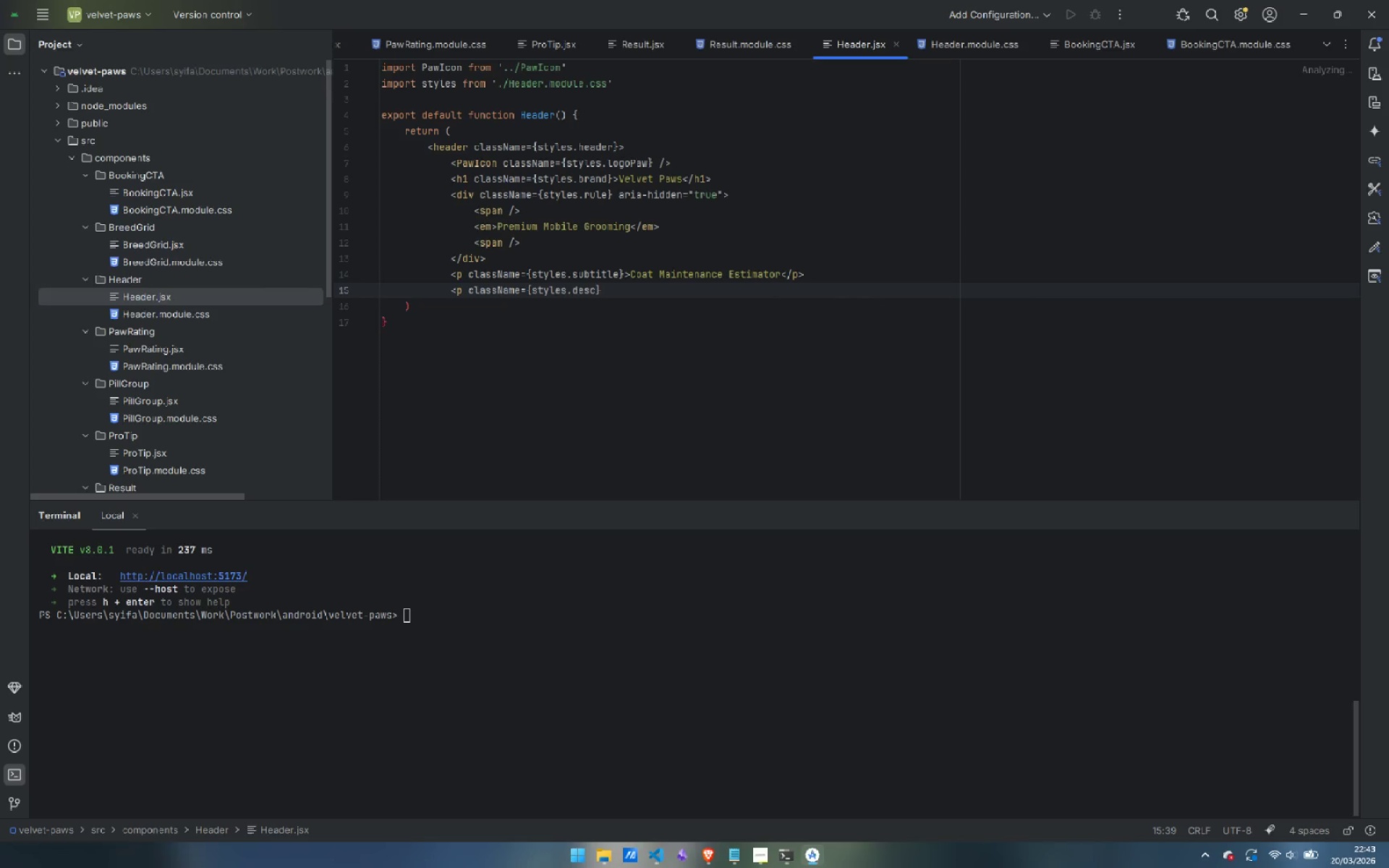 
type(<)
key(Backspace)
type(>Discover your dig's)
key(Backspace)
key(Backspace)
key(Backspace)
key(Backspace)
type(og's ideal grooming schedule in under 30 secod)
key(Backspace)
type(nds.</p>)
 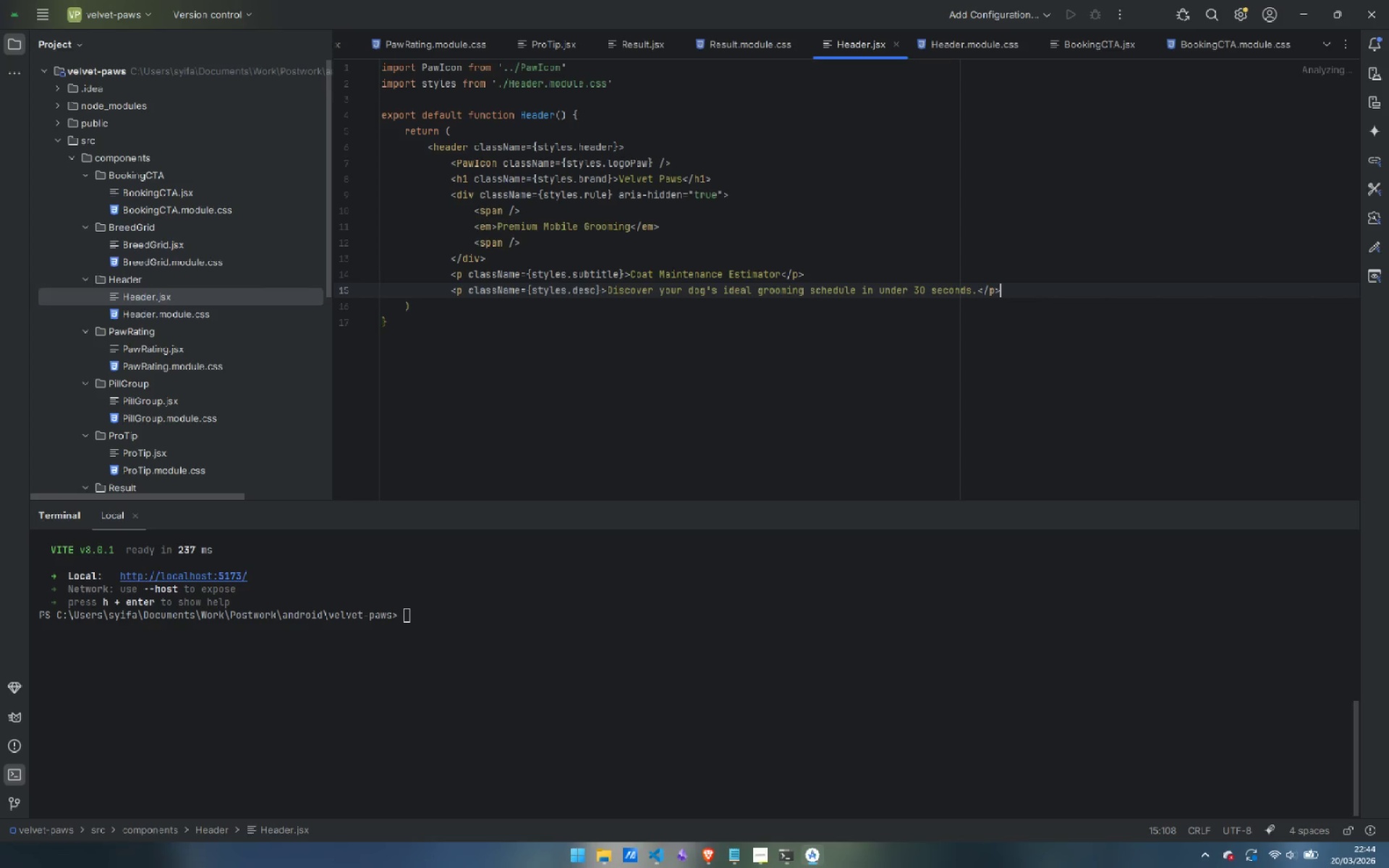 
key(Enter)
 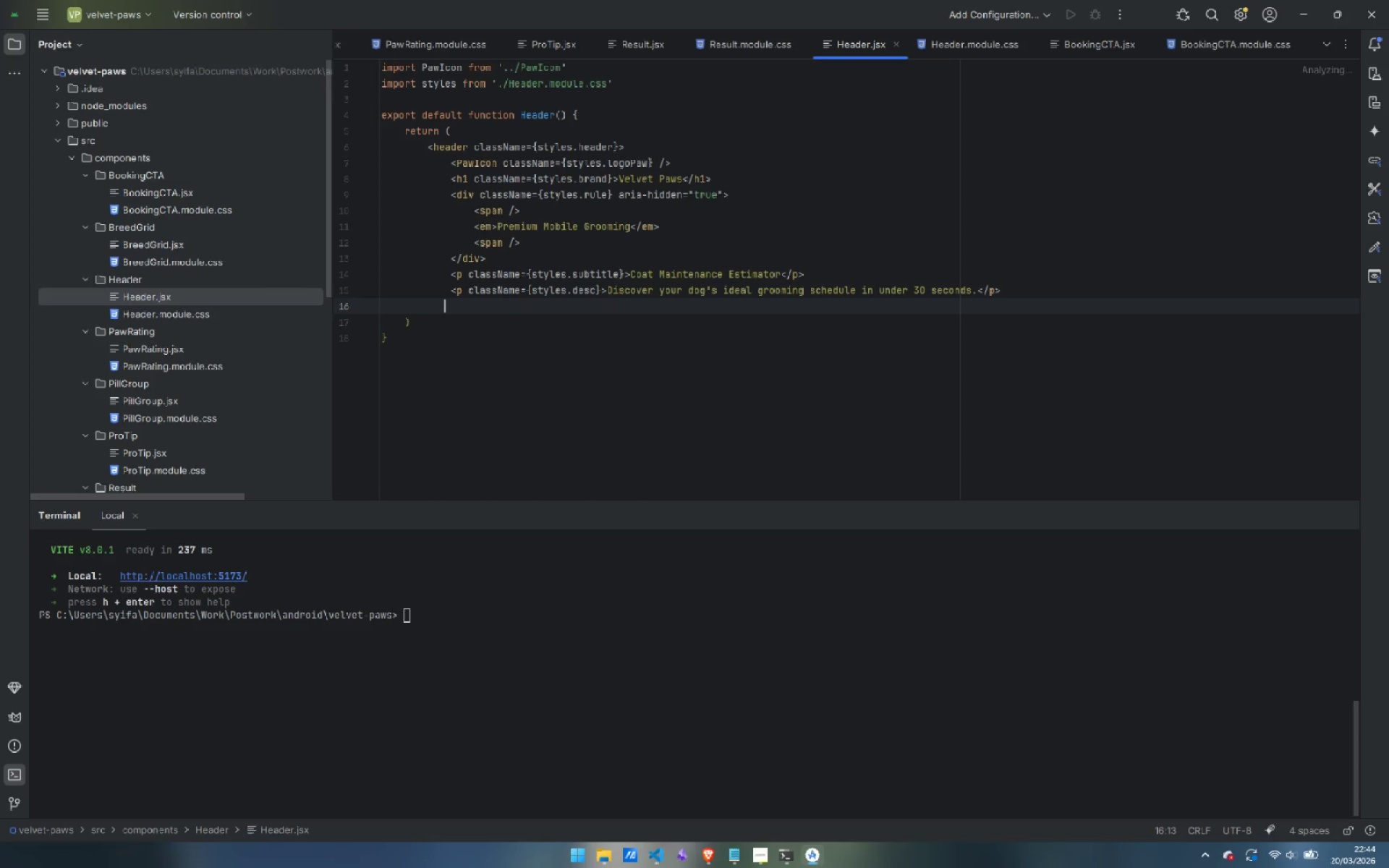 
key(Backspace)
key(Backspace)
key(Backspace)
key(Backspace)
type(</header>)
 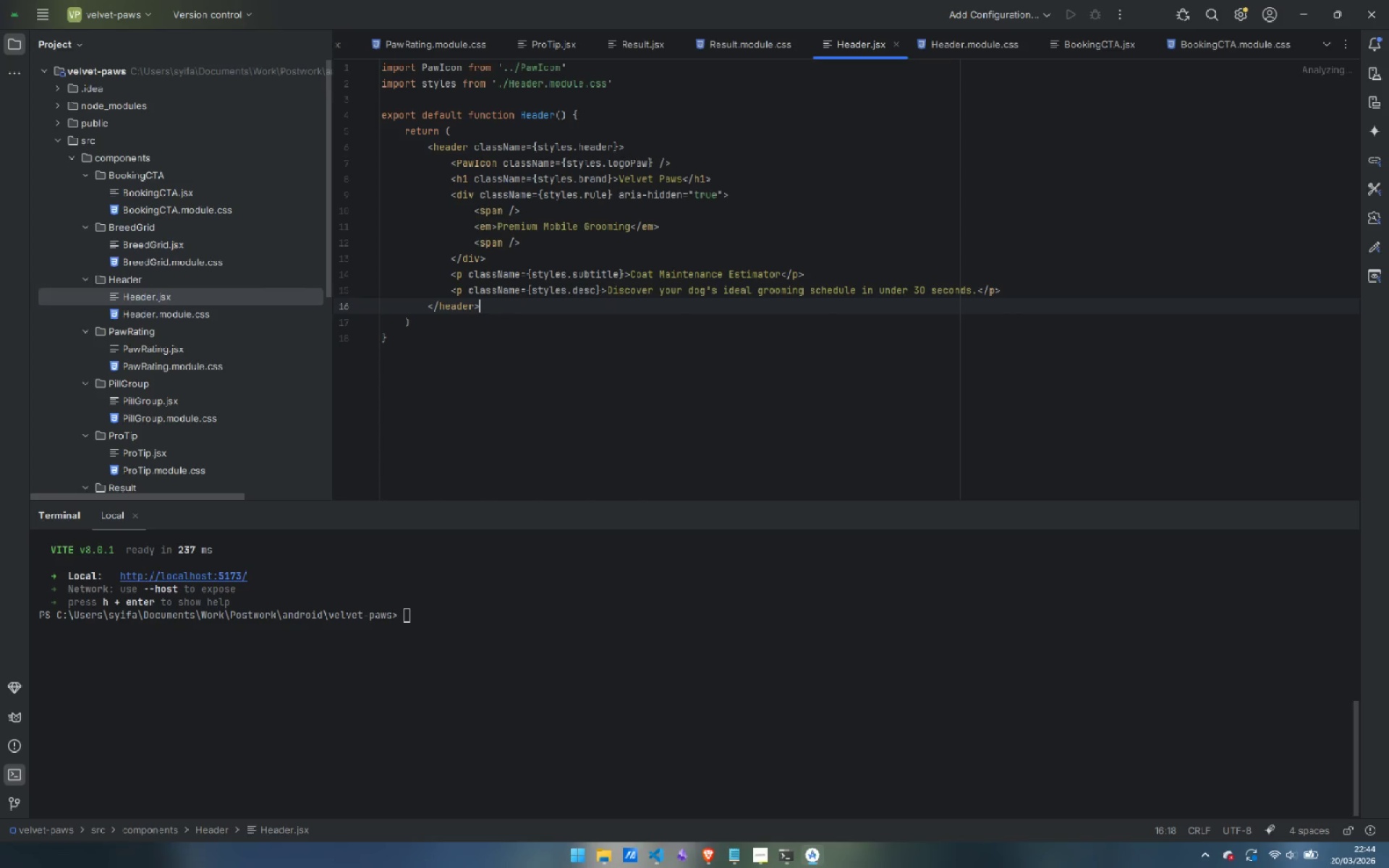 
double_click([154, 310])
 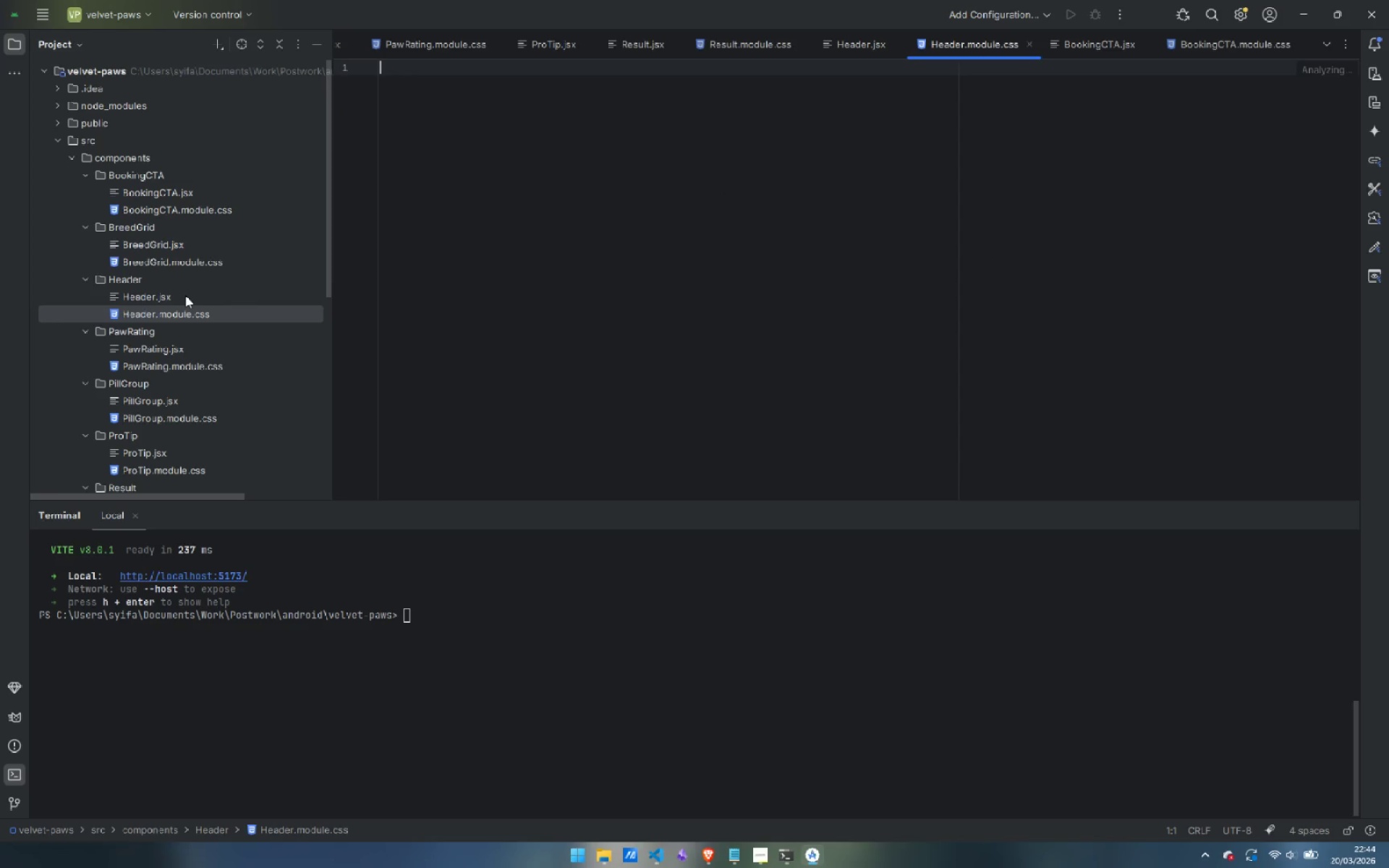 
left_click([729, 198])
 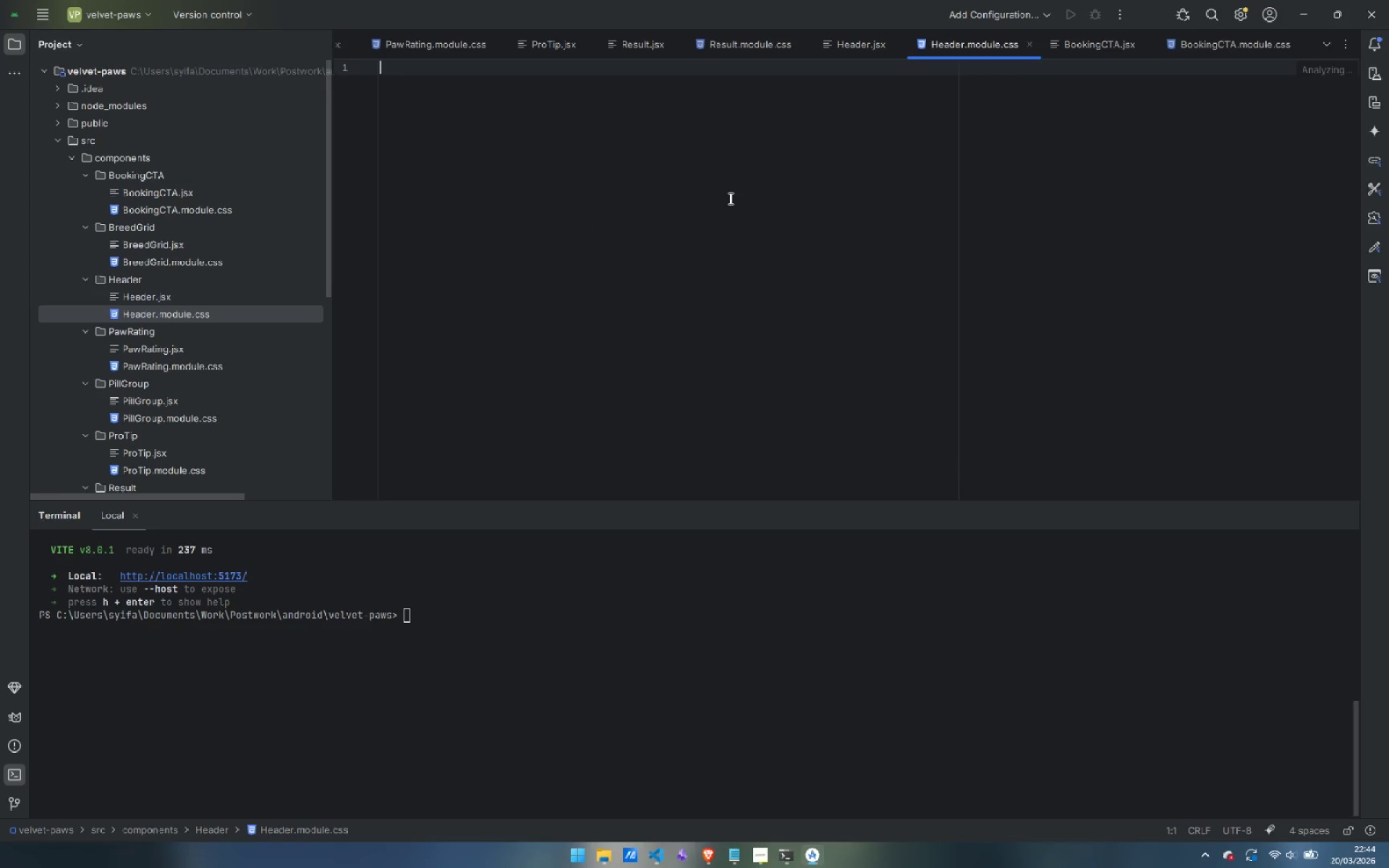 
type(.header {)
 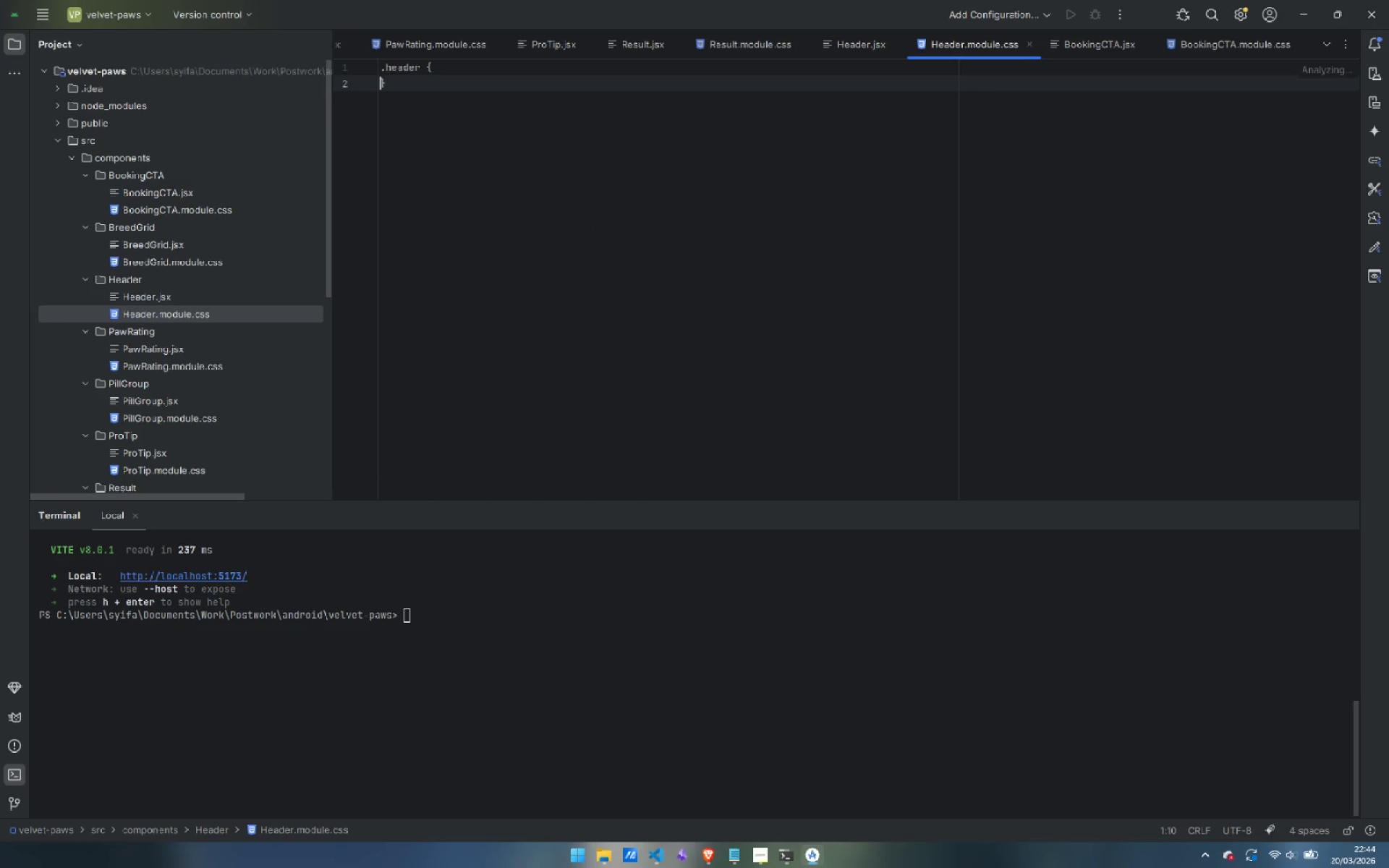 
key(Enter)
 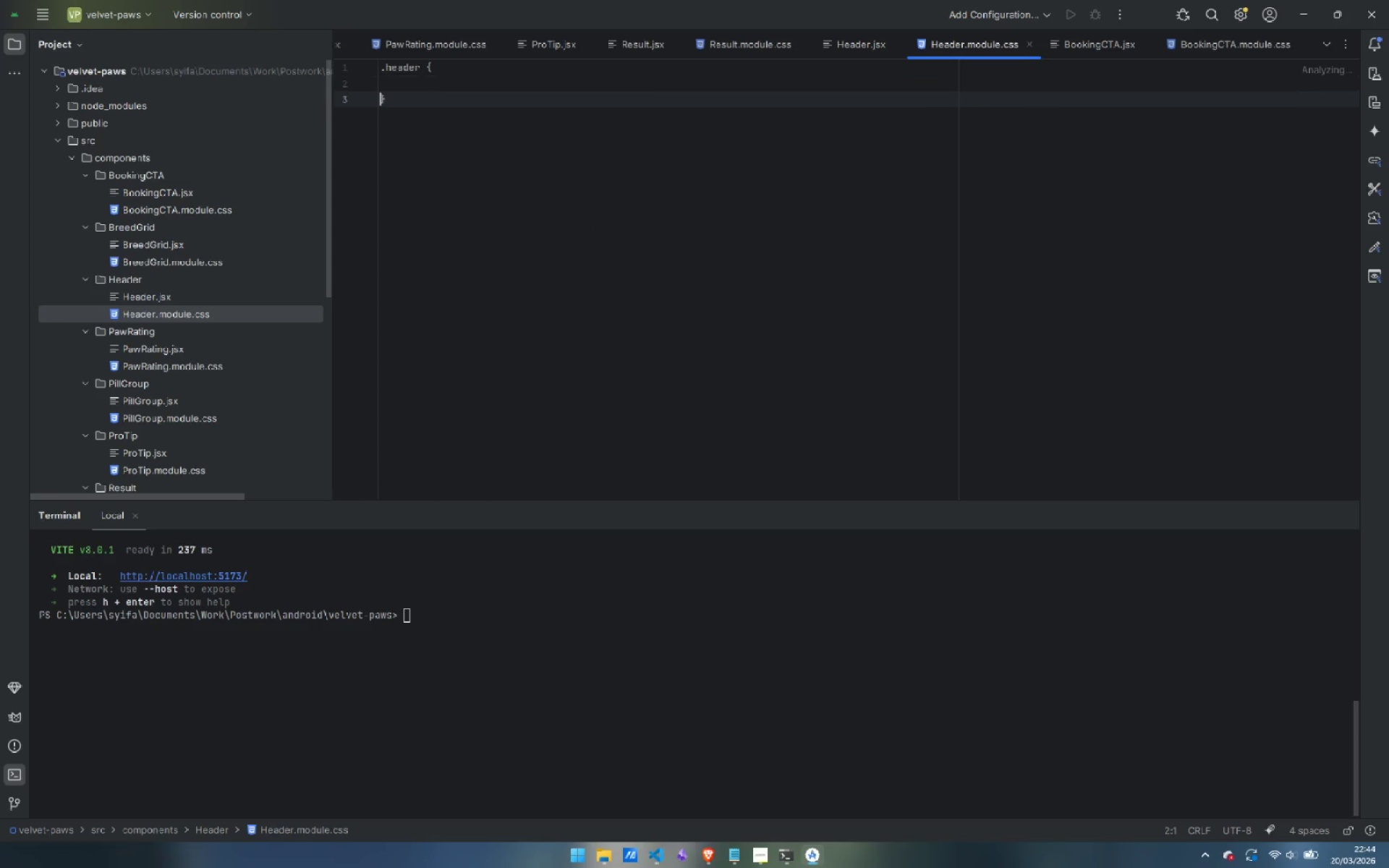 
key(Enter)
 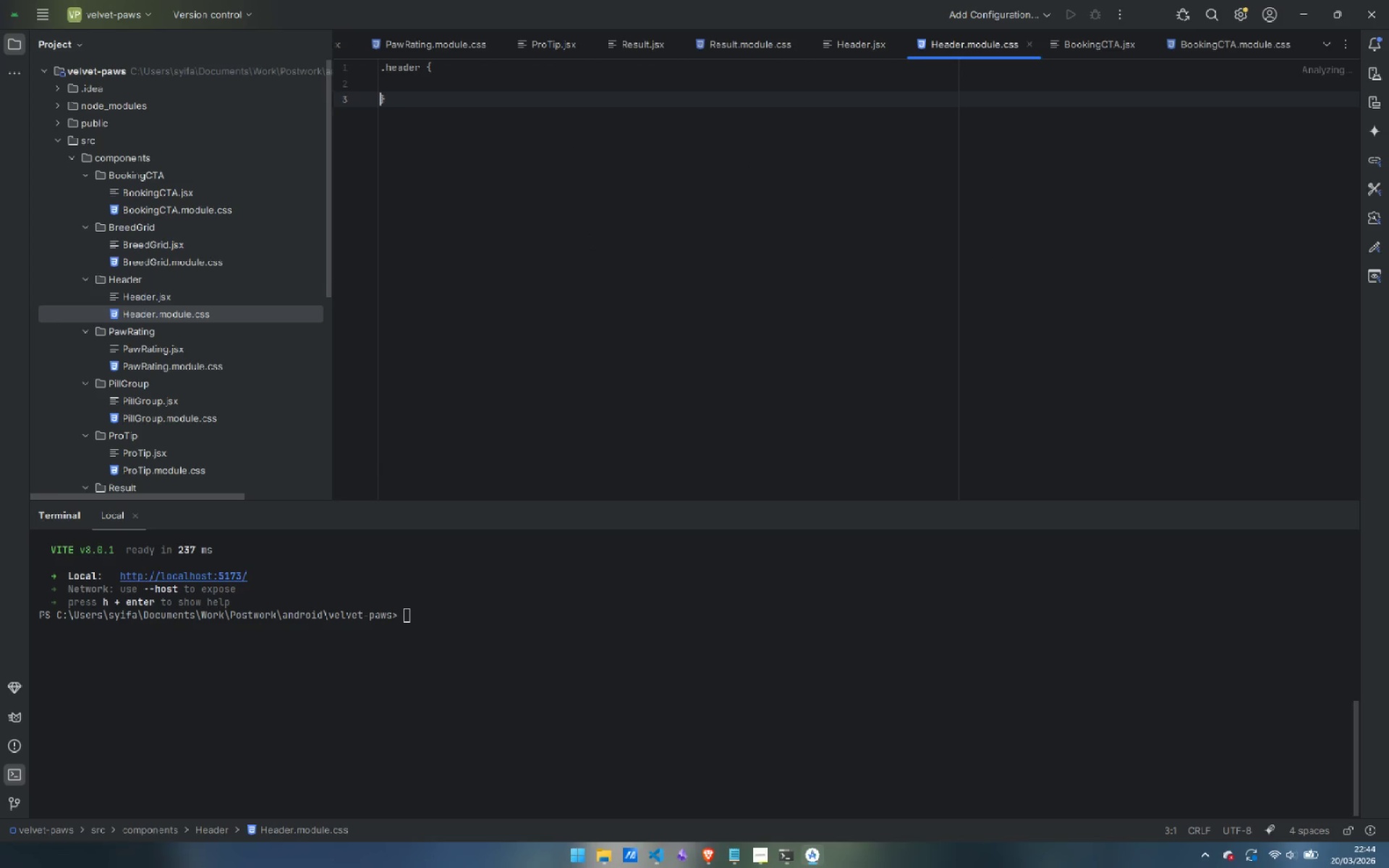 
key(ArrowUp)
 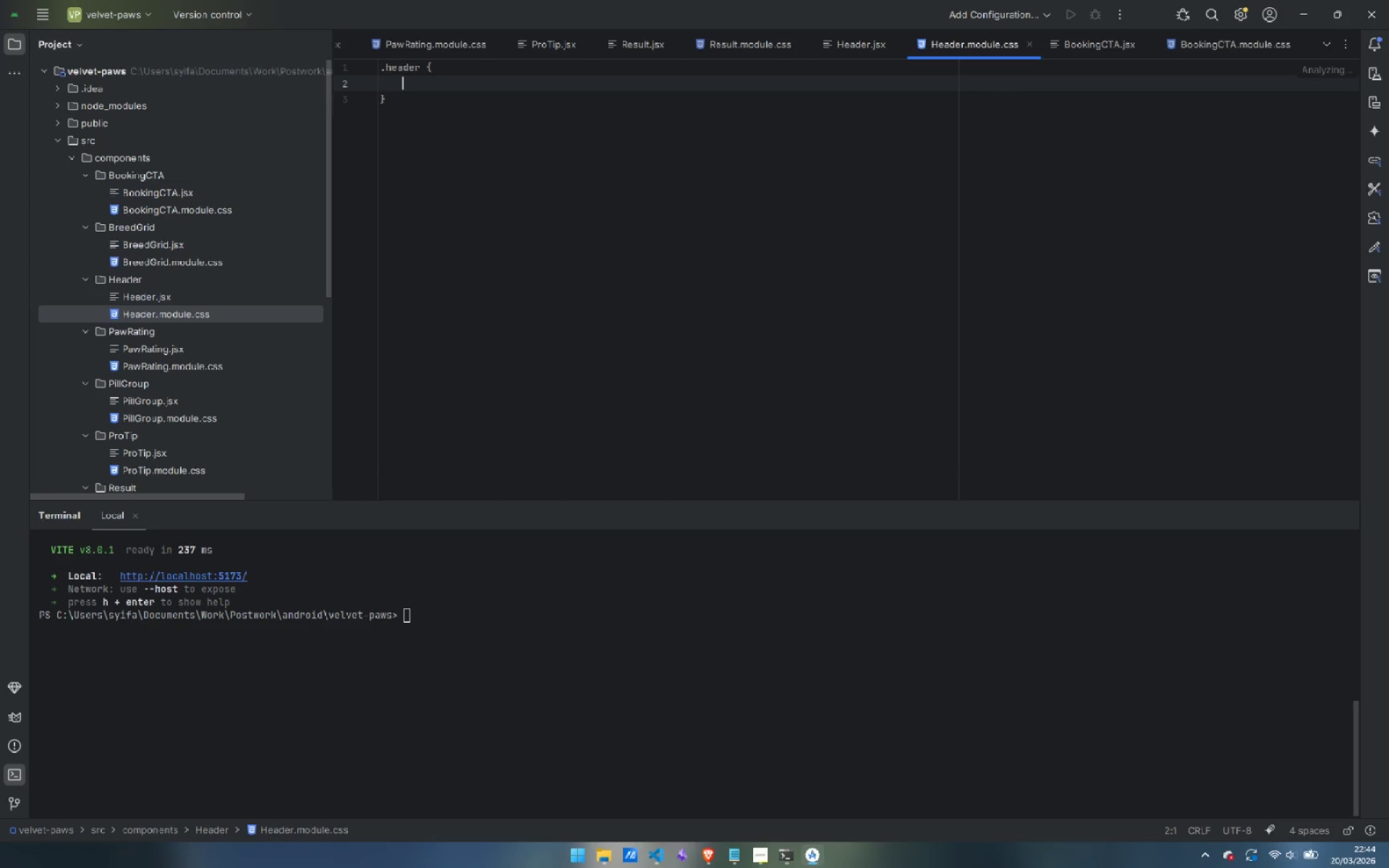 
key(Tab)
 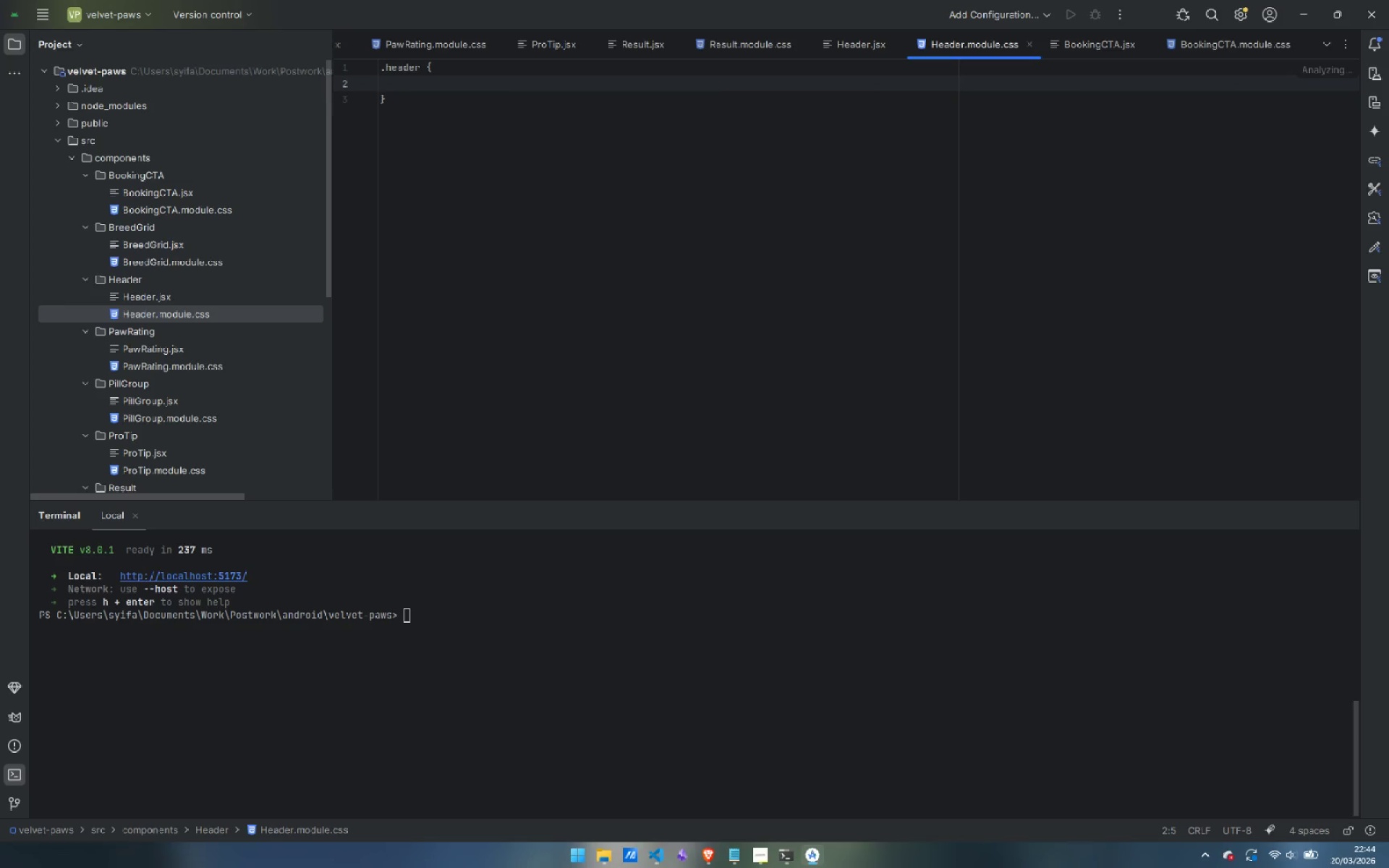 
wait(10.52)
 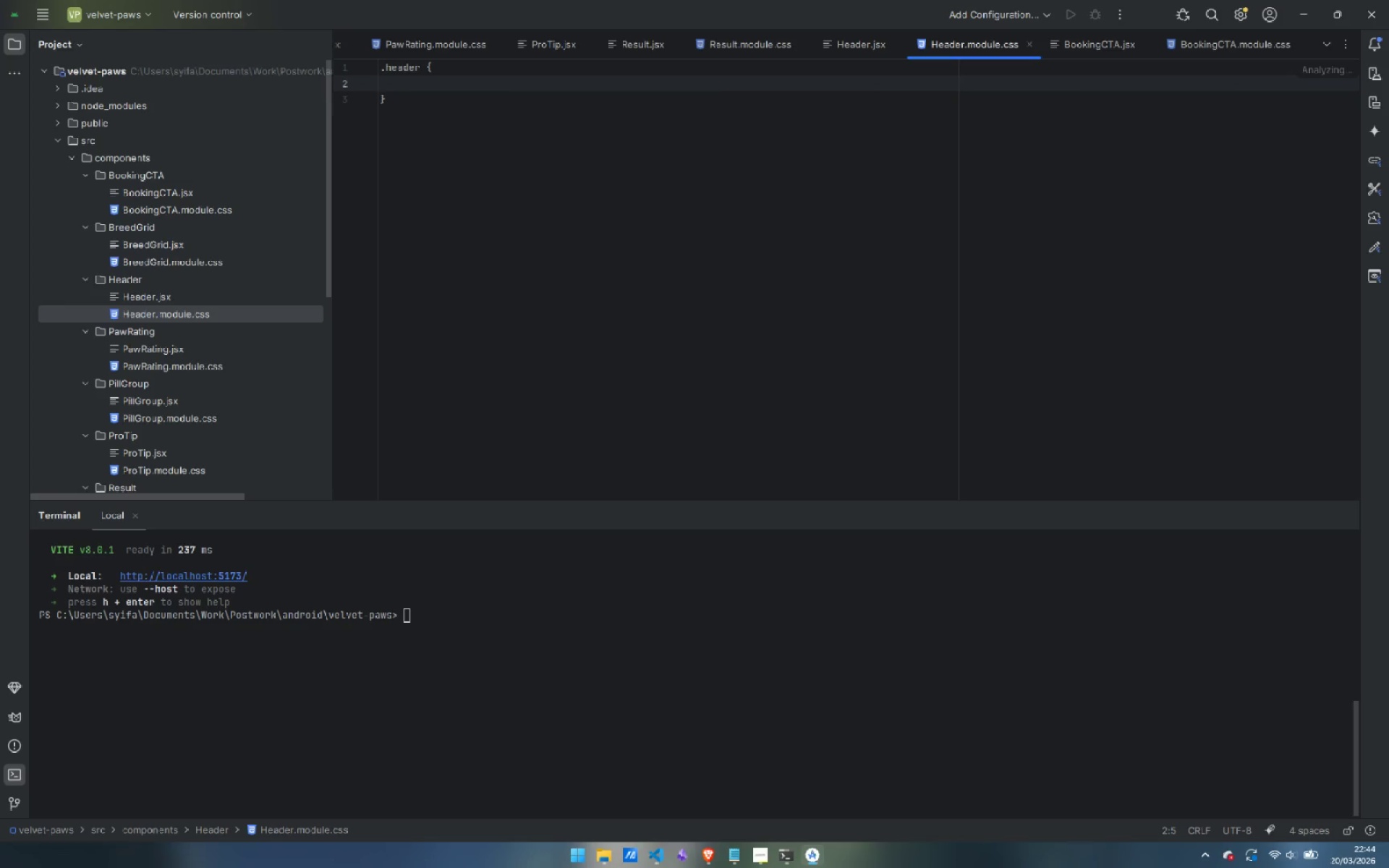 
type(text-align: center;)
 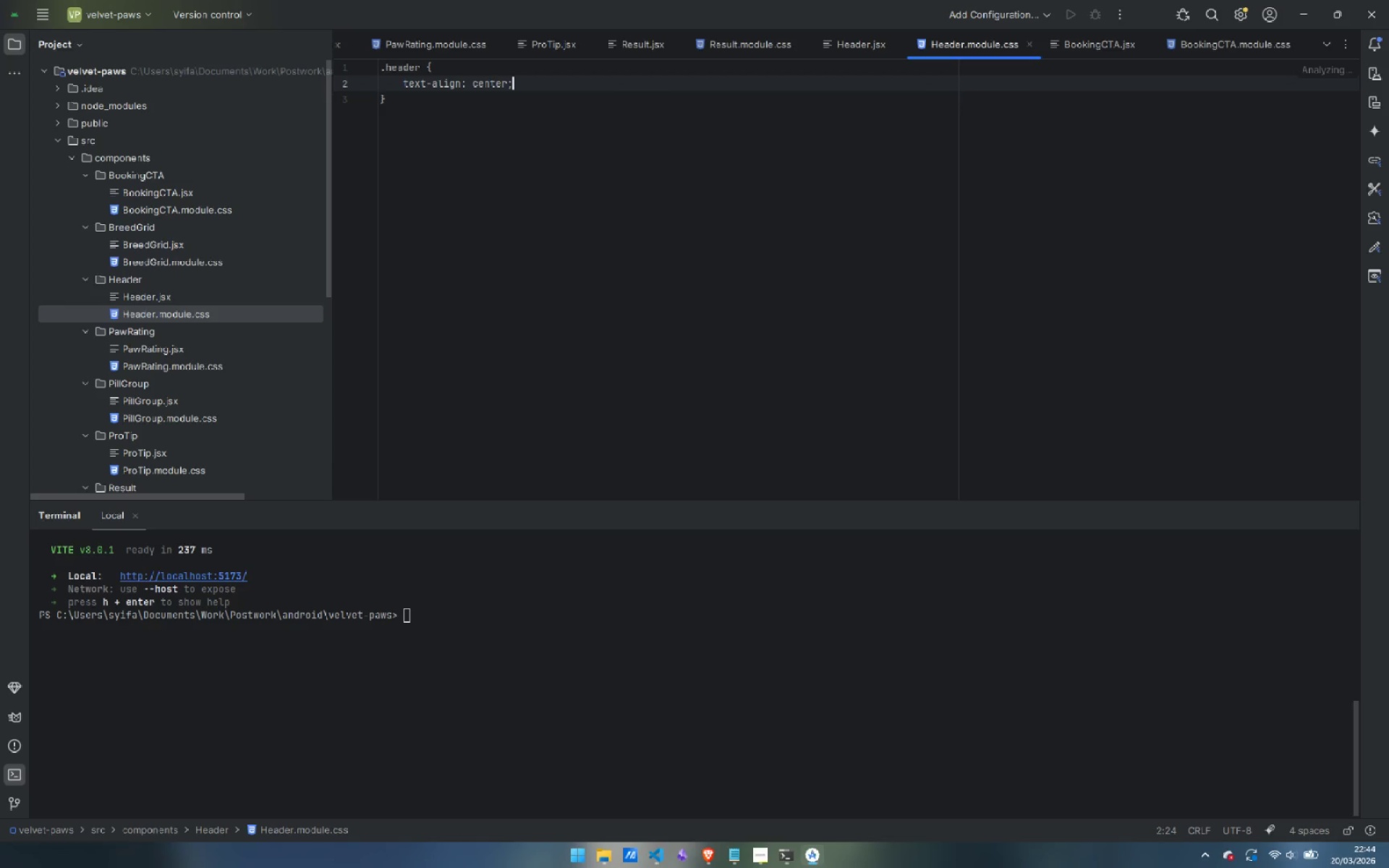 
key(Enter)
 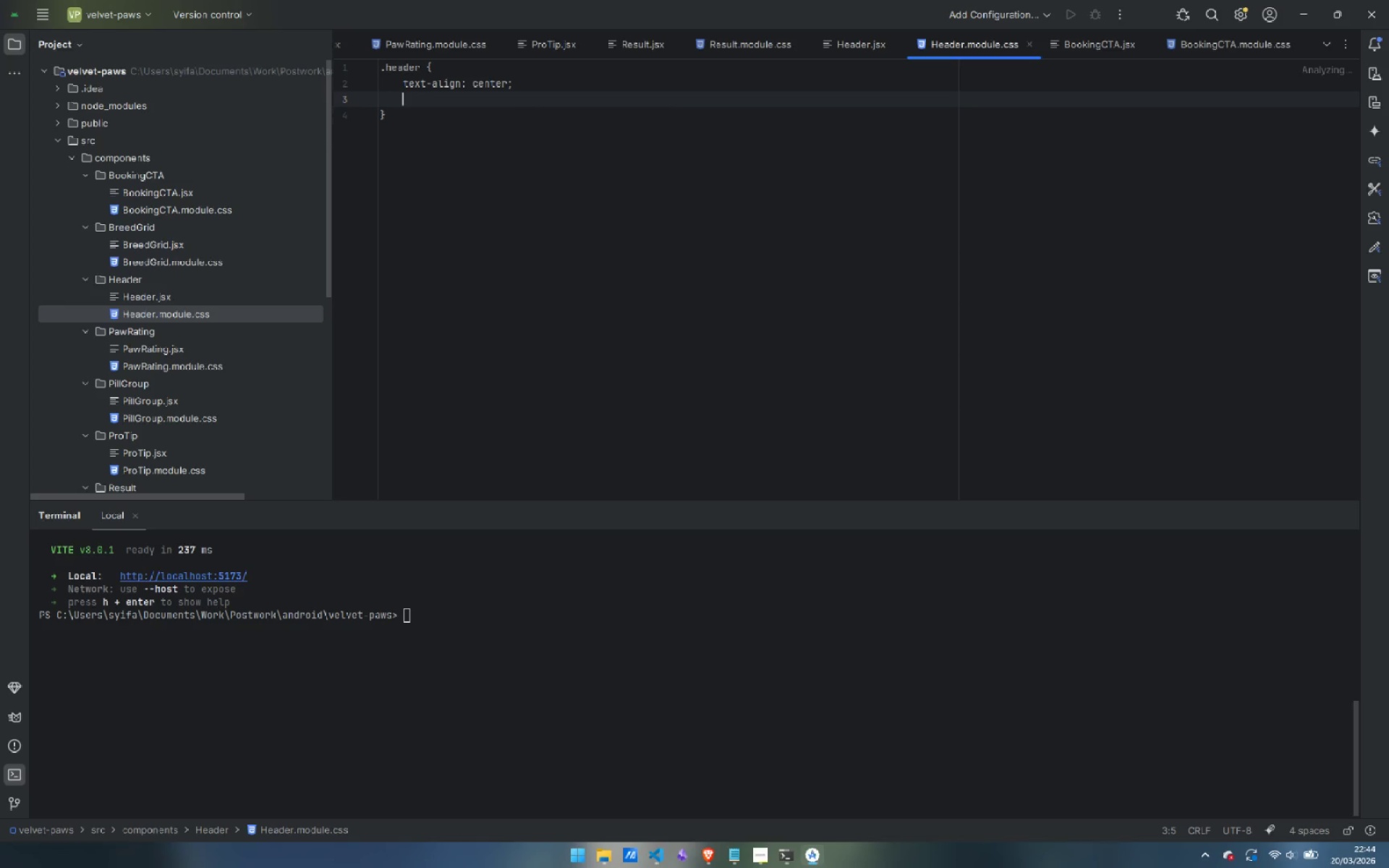 
type(paddingL )
key(Backspace)
key(Backspace)
type(: 2.75rem 1rem 2 rem;)
 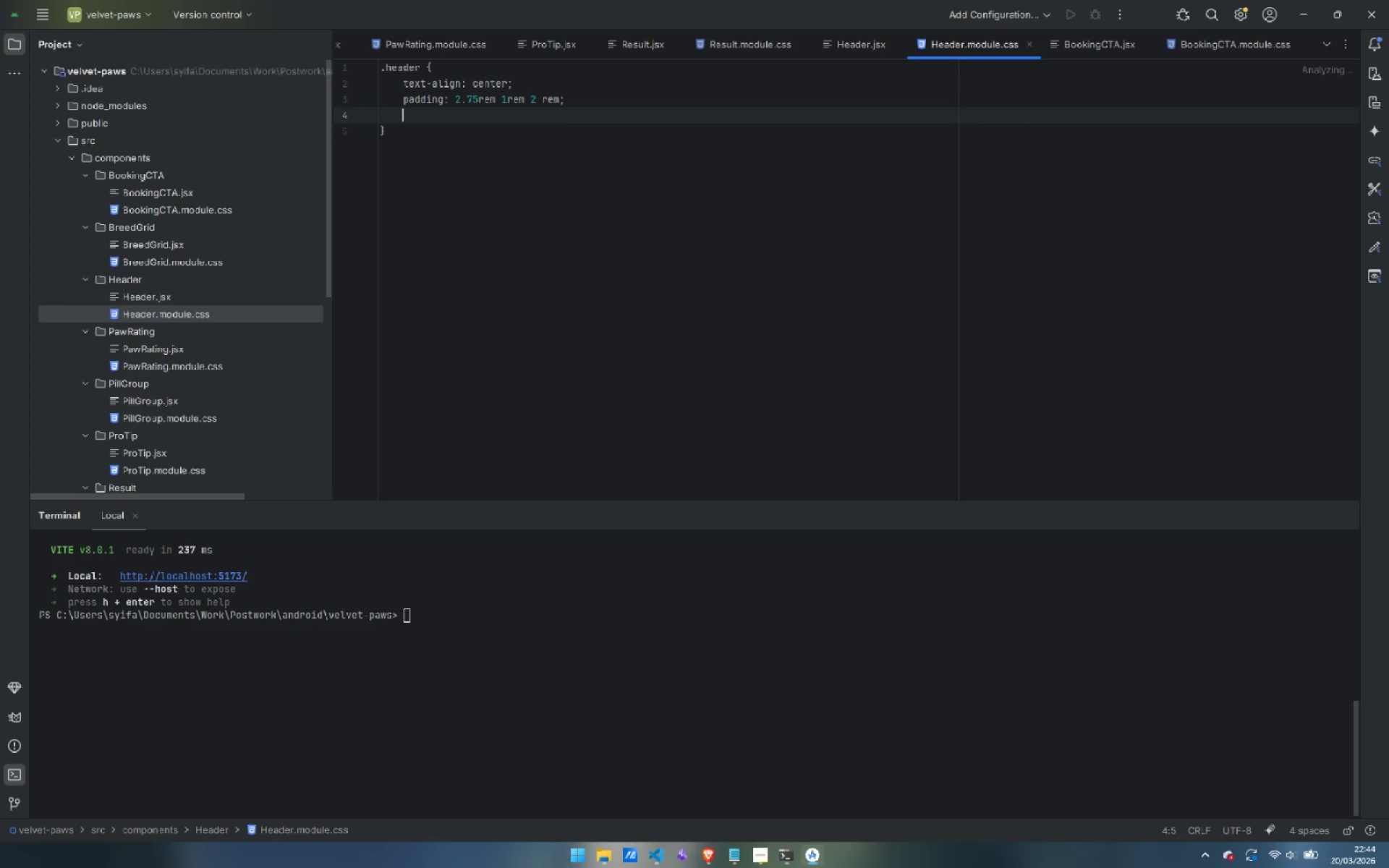 
 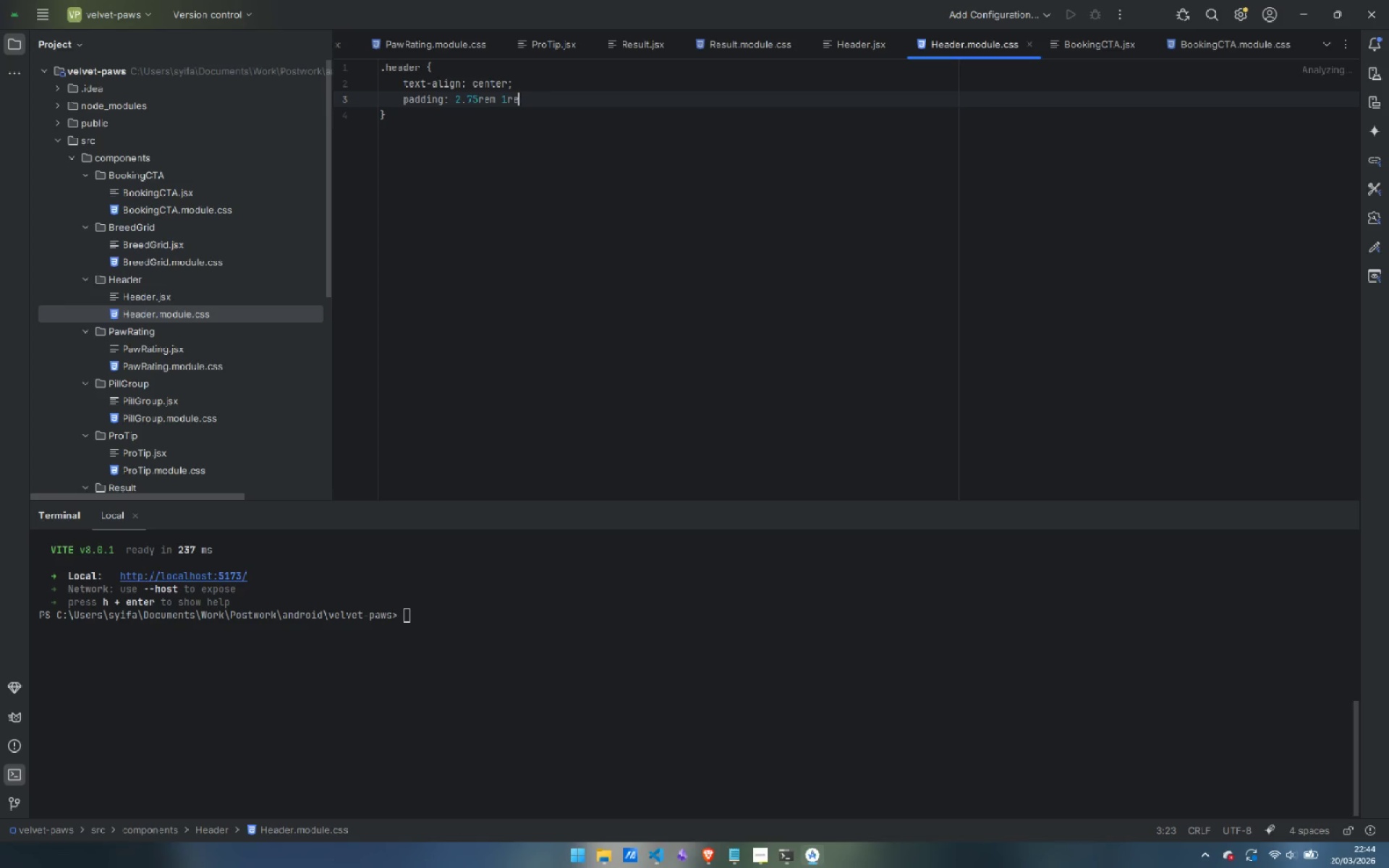 
key(Enter)
 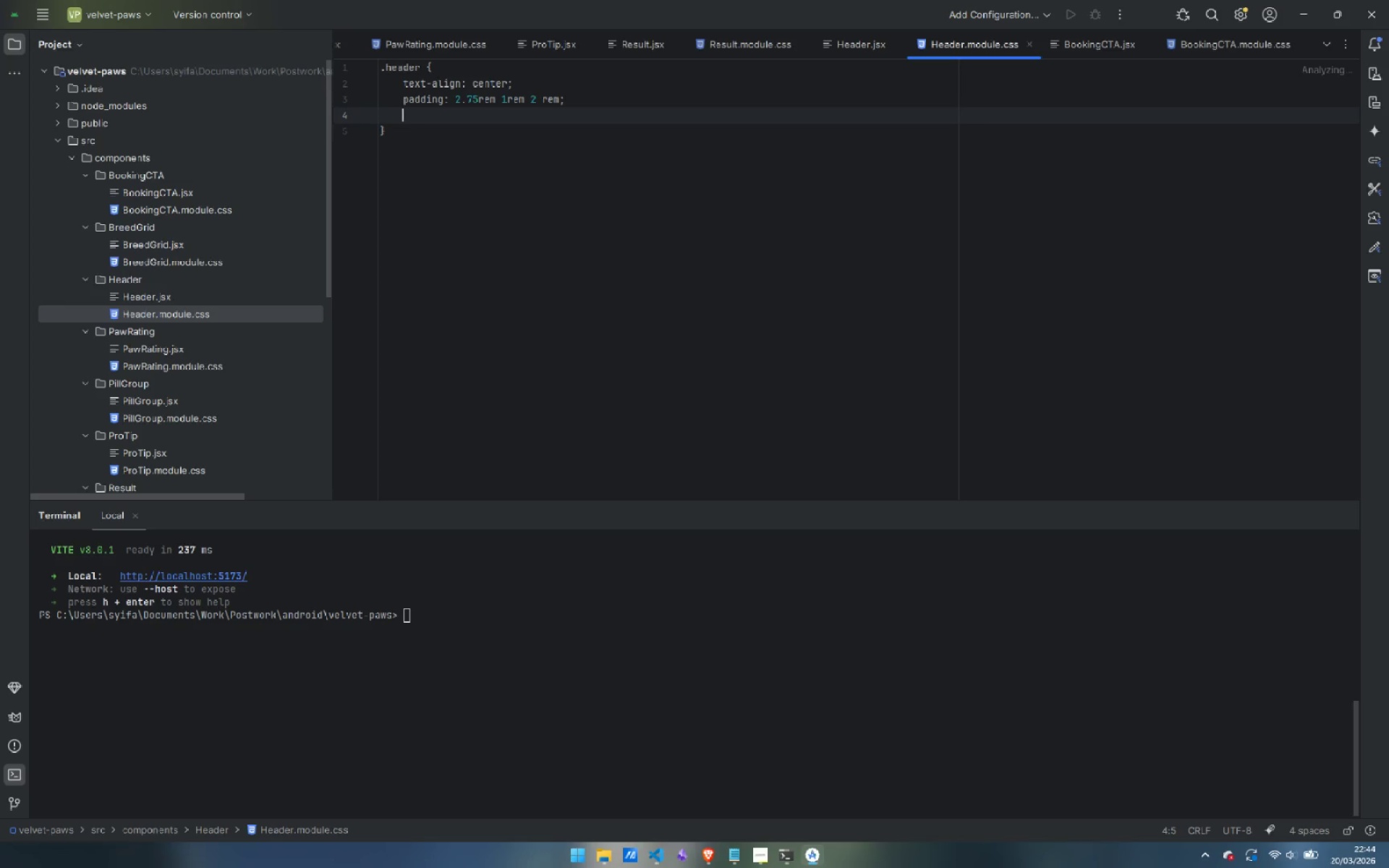 
type(animation: fadeUp 0.7s ease 0.05s both;)
 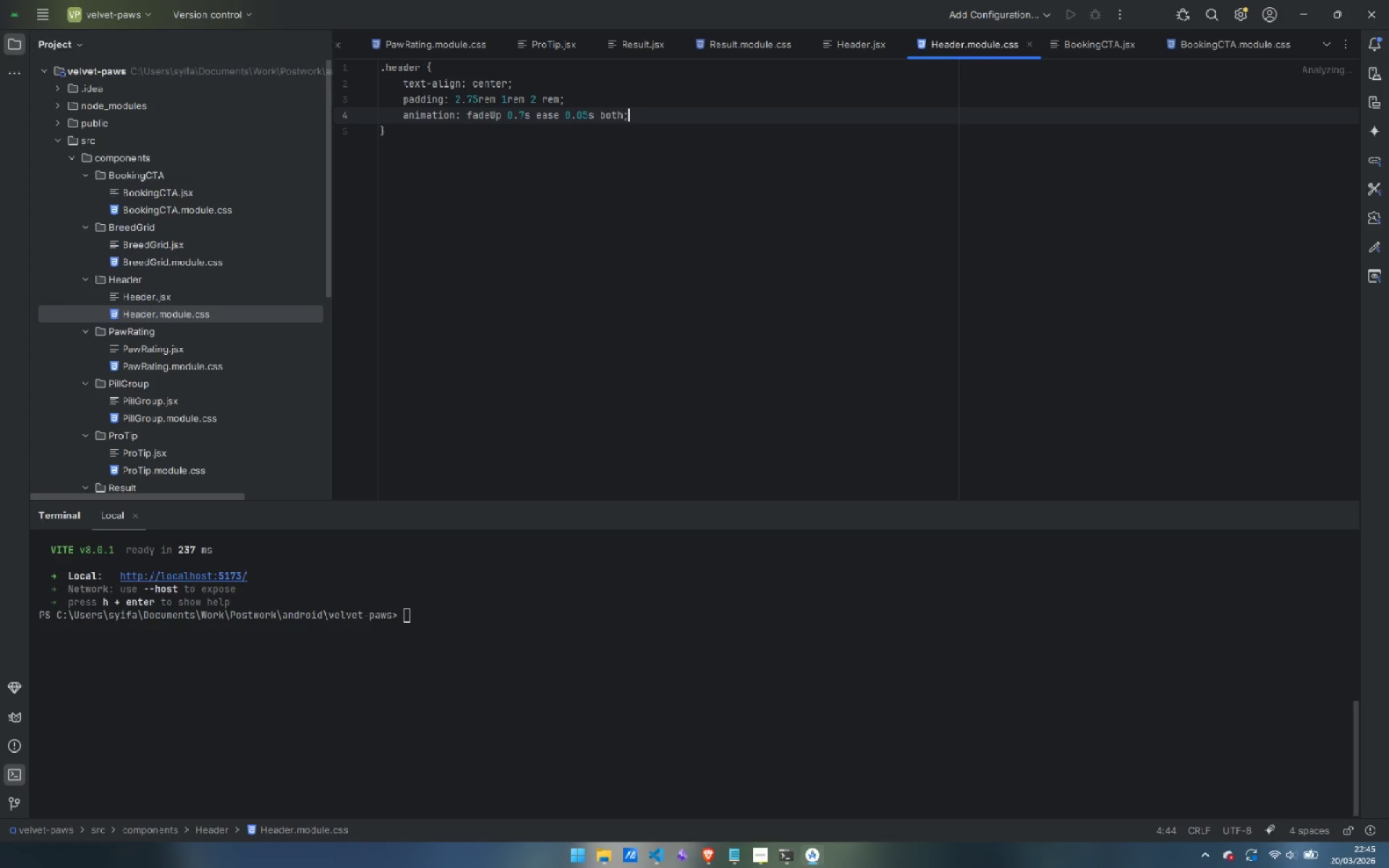 
key(ArrowDown)
 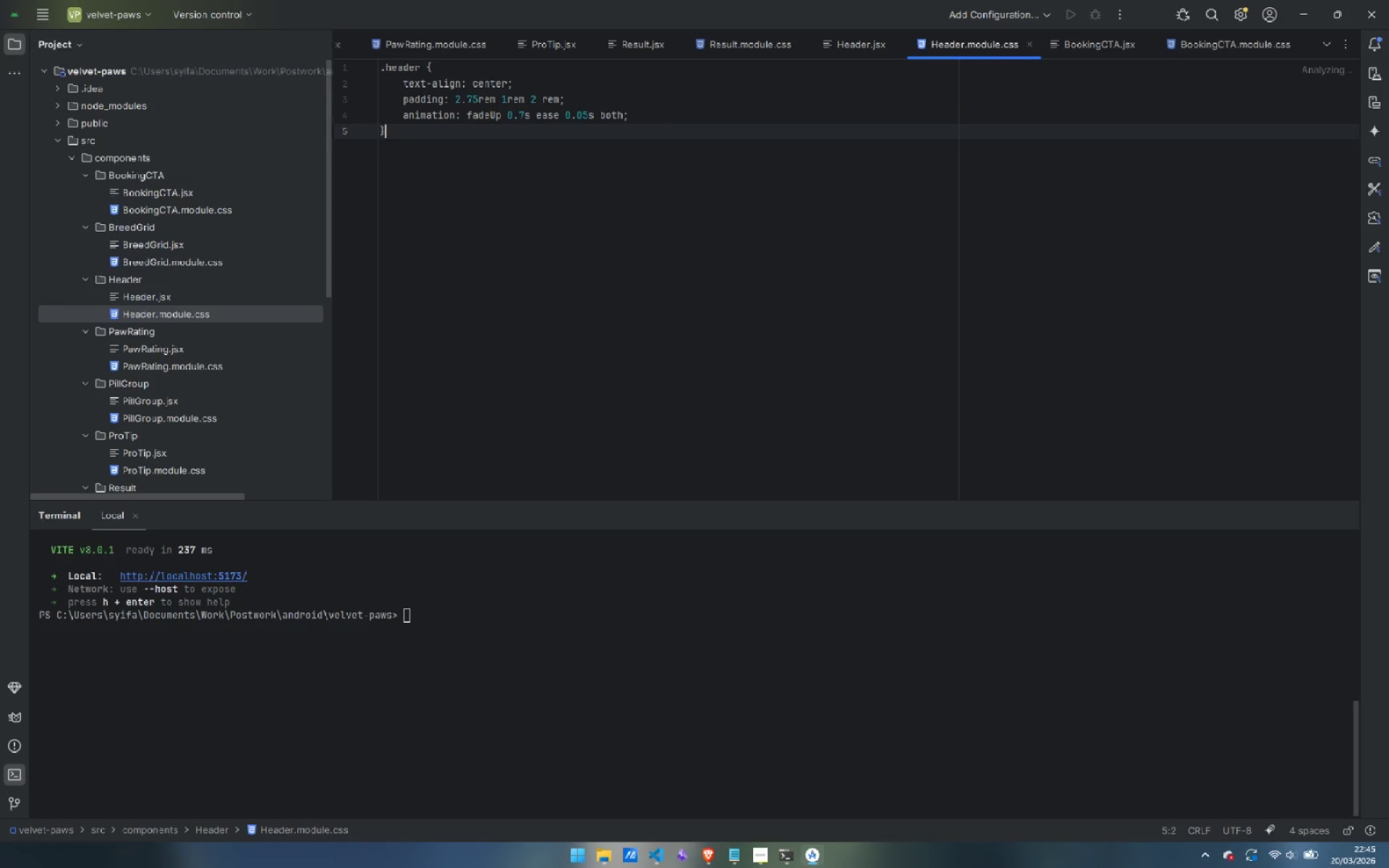 
key(Enter)
 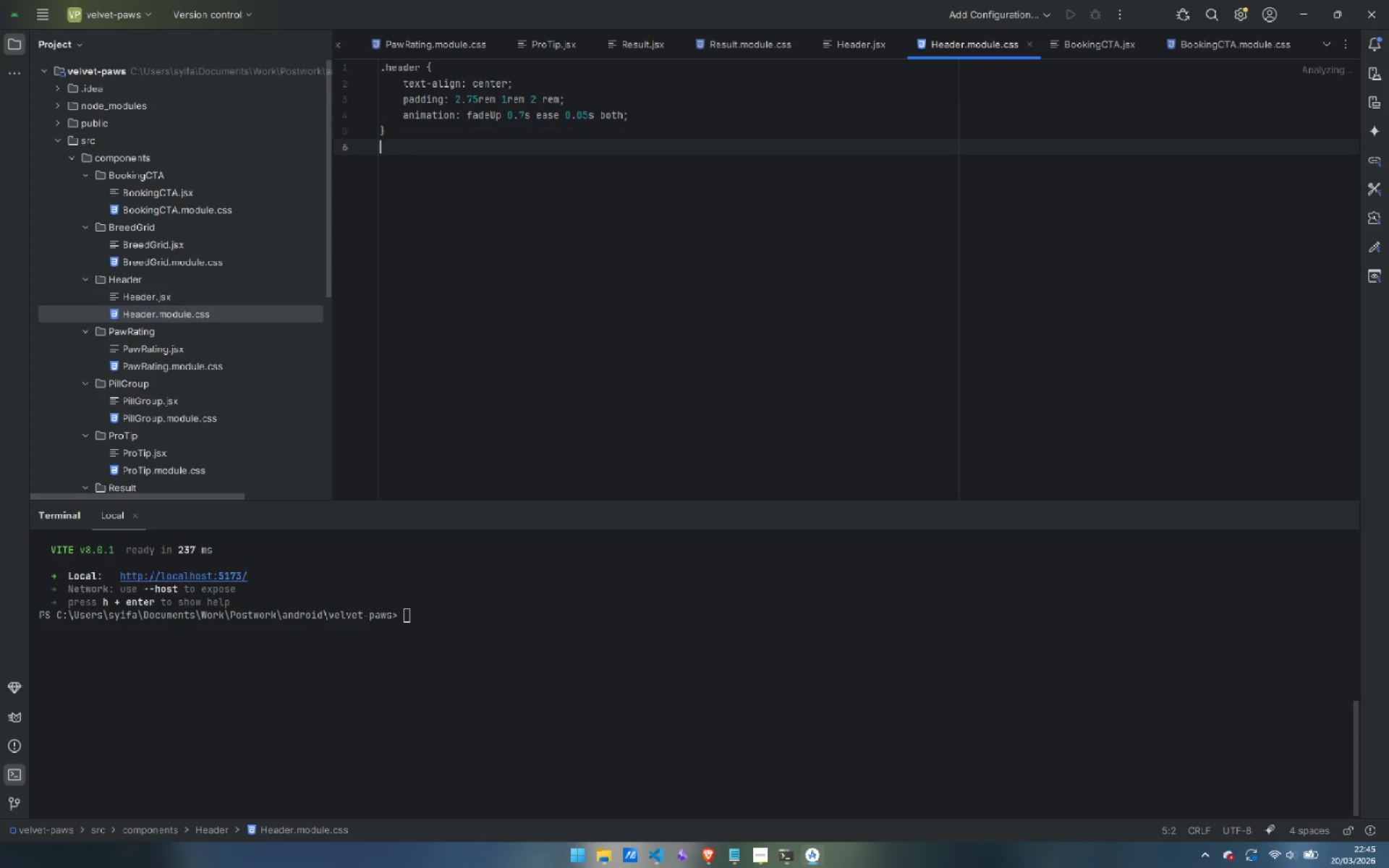 
key(Enter)
 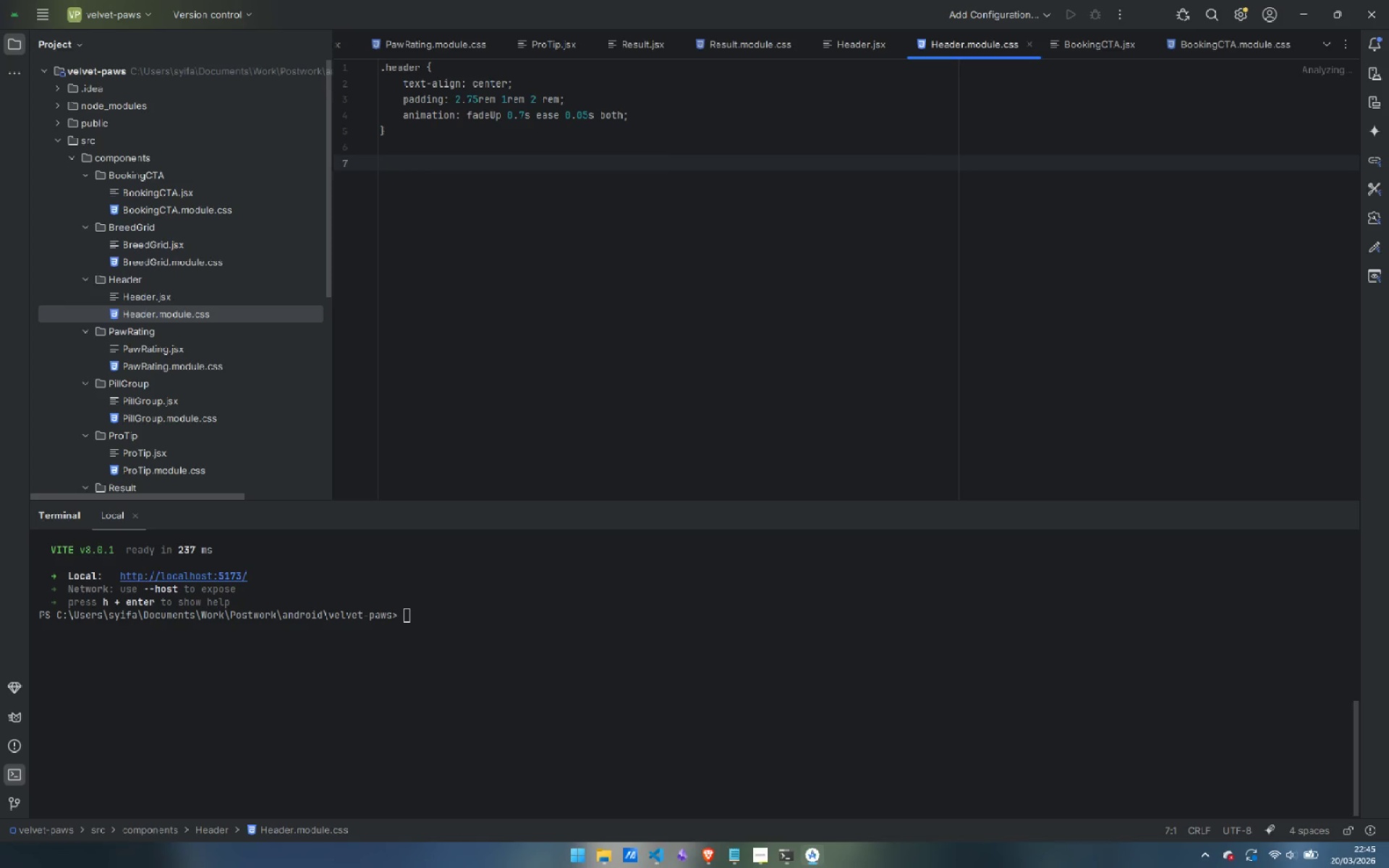 
type(.logoPaw {)
 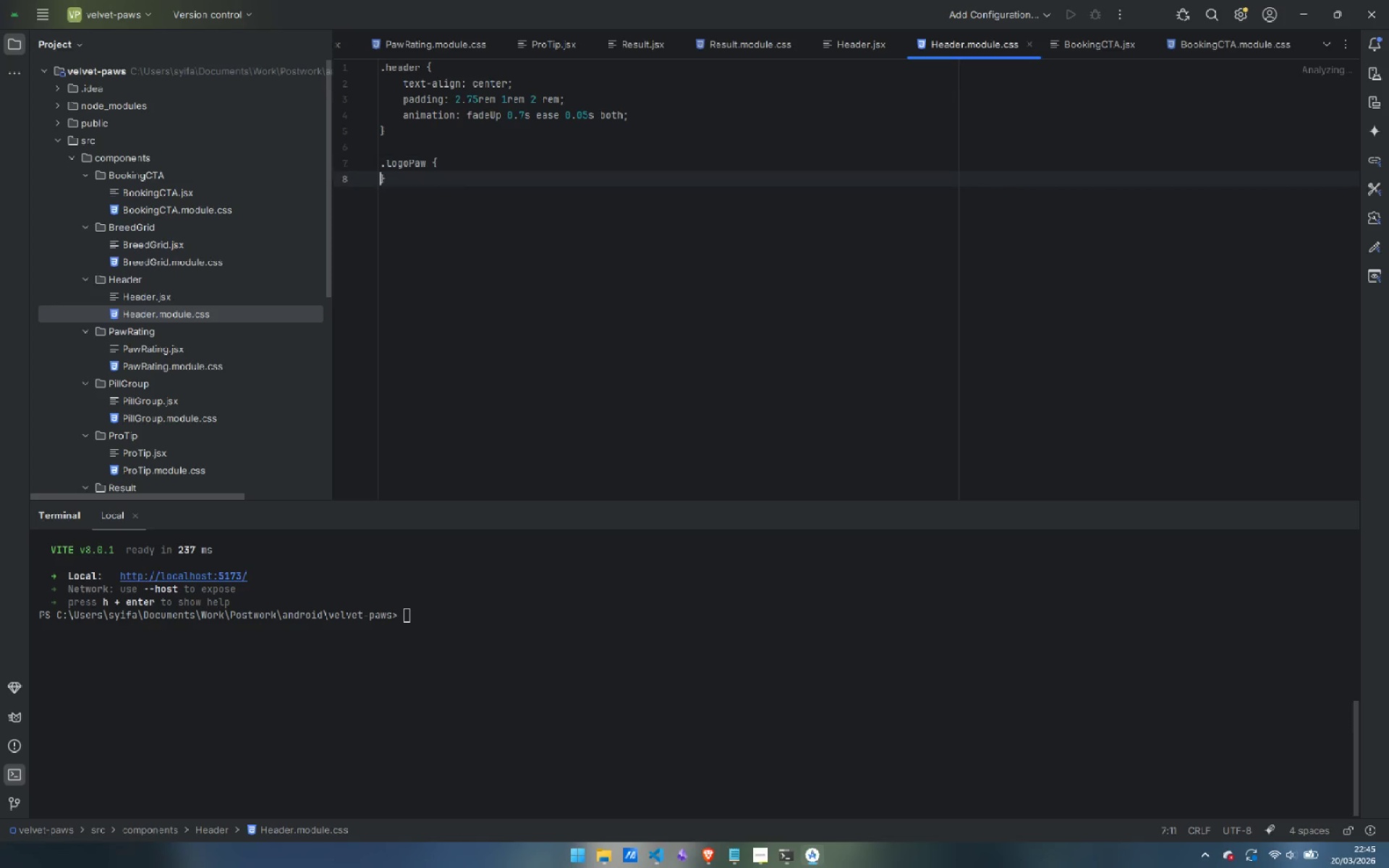 
key(Enter)
 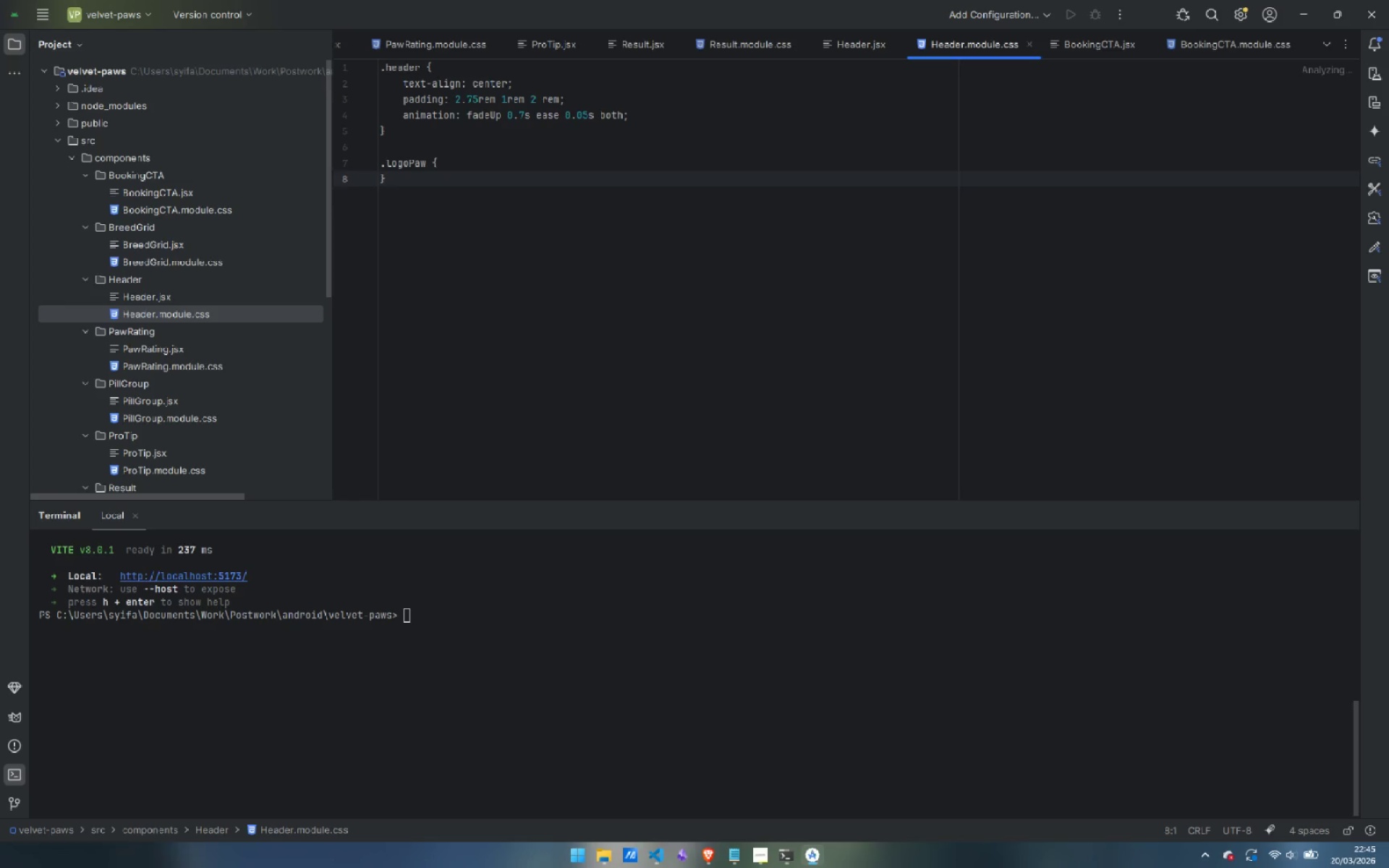 
key(Enter)
 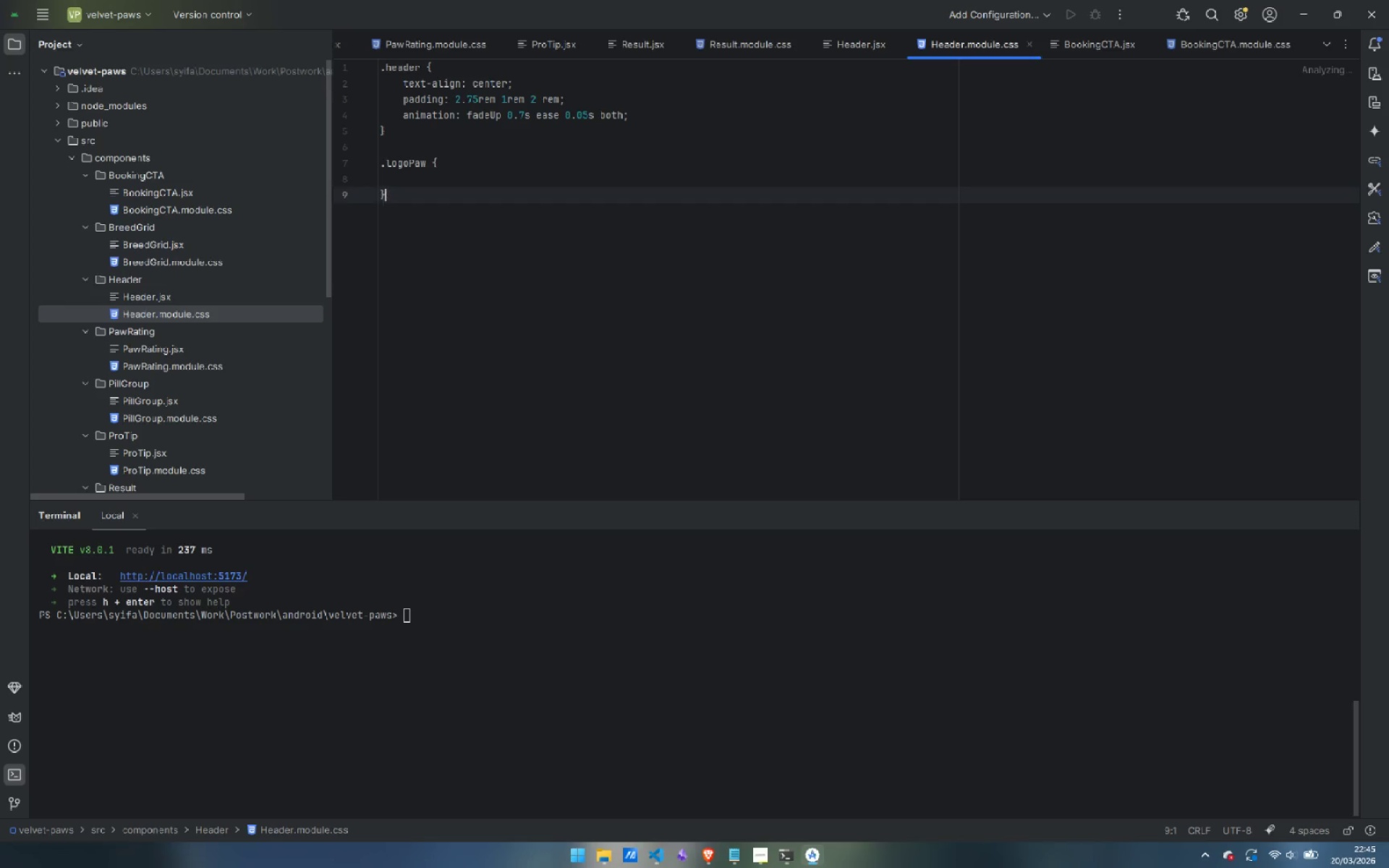 
key(ArrowRight)
 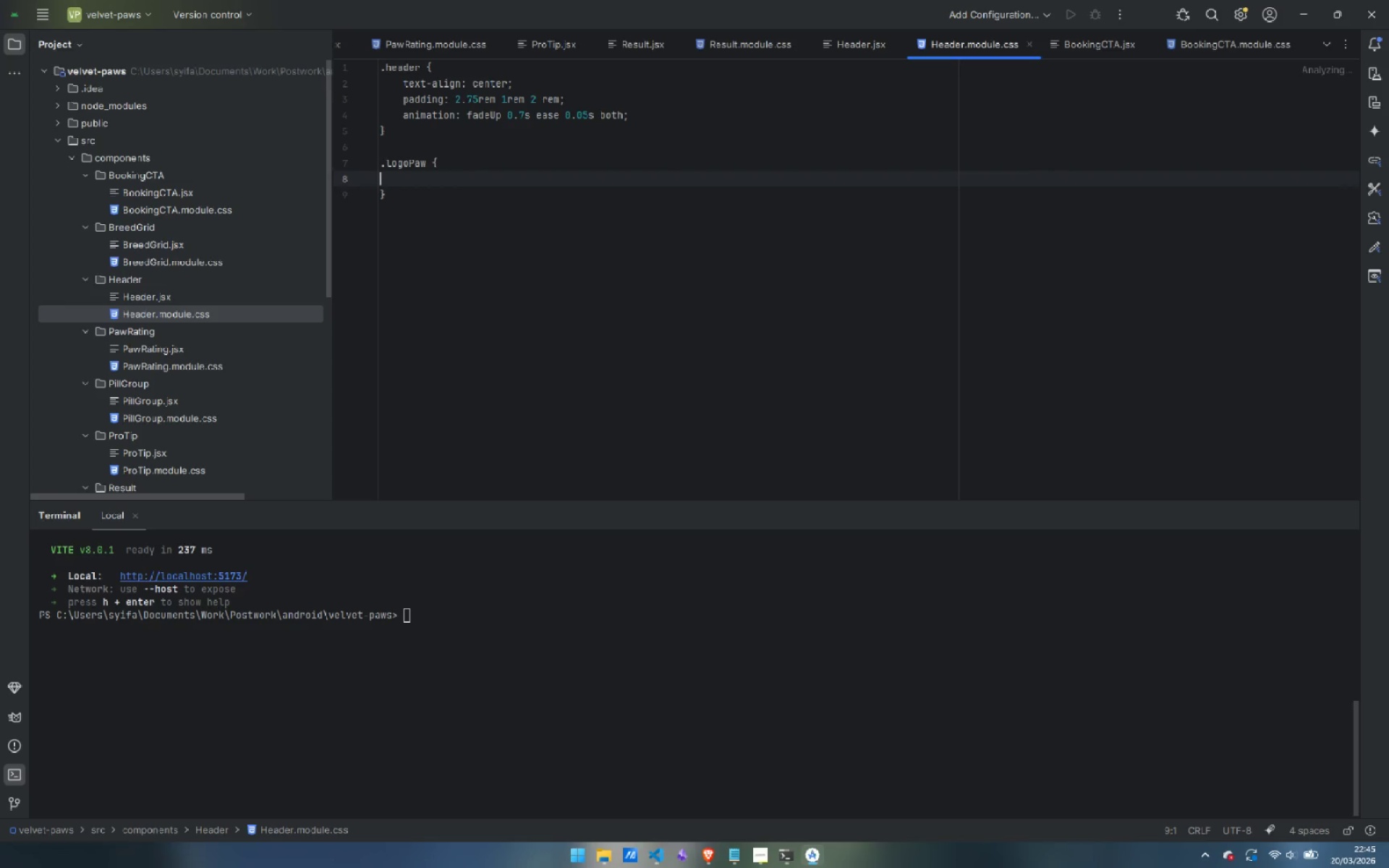 
key(ArrowUp)
 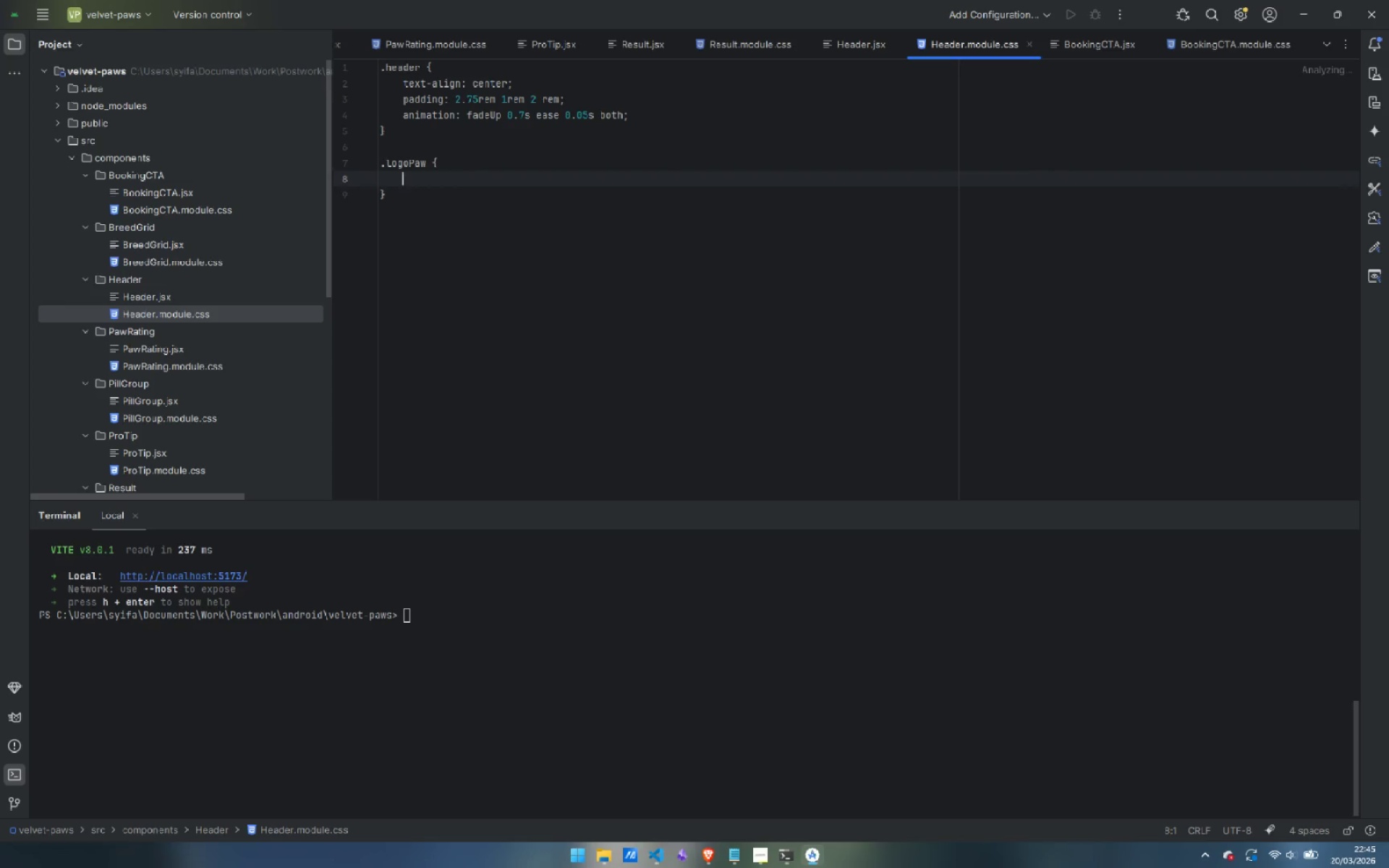 
key(Tab)
type(display: int)
key(Backspace)
type(line-block;)
 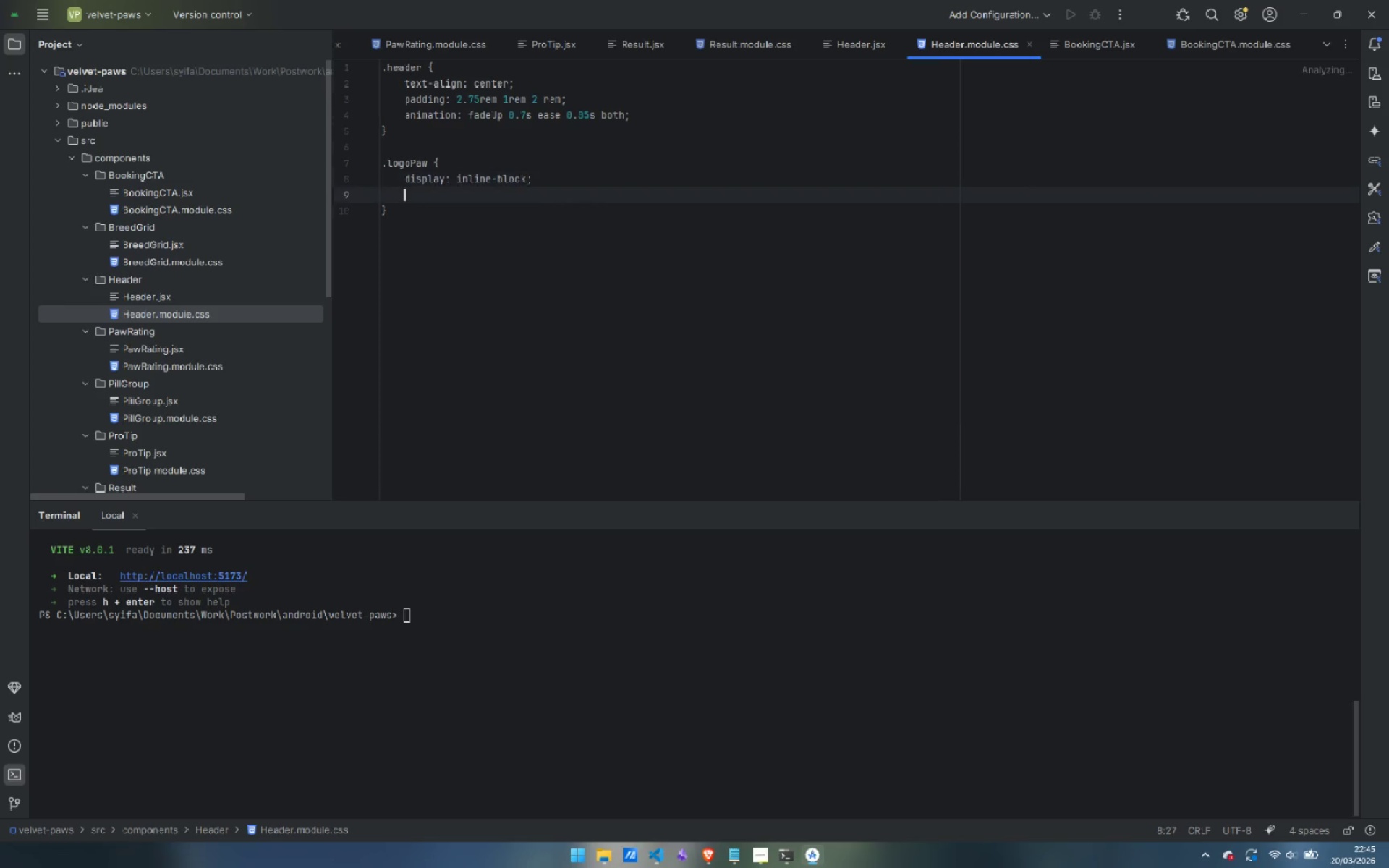 
key(Enter)
 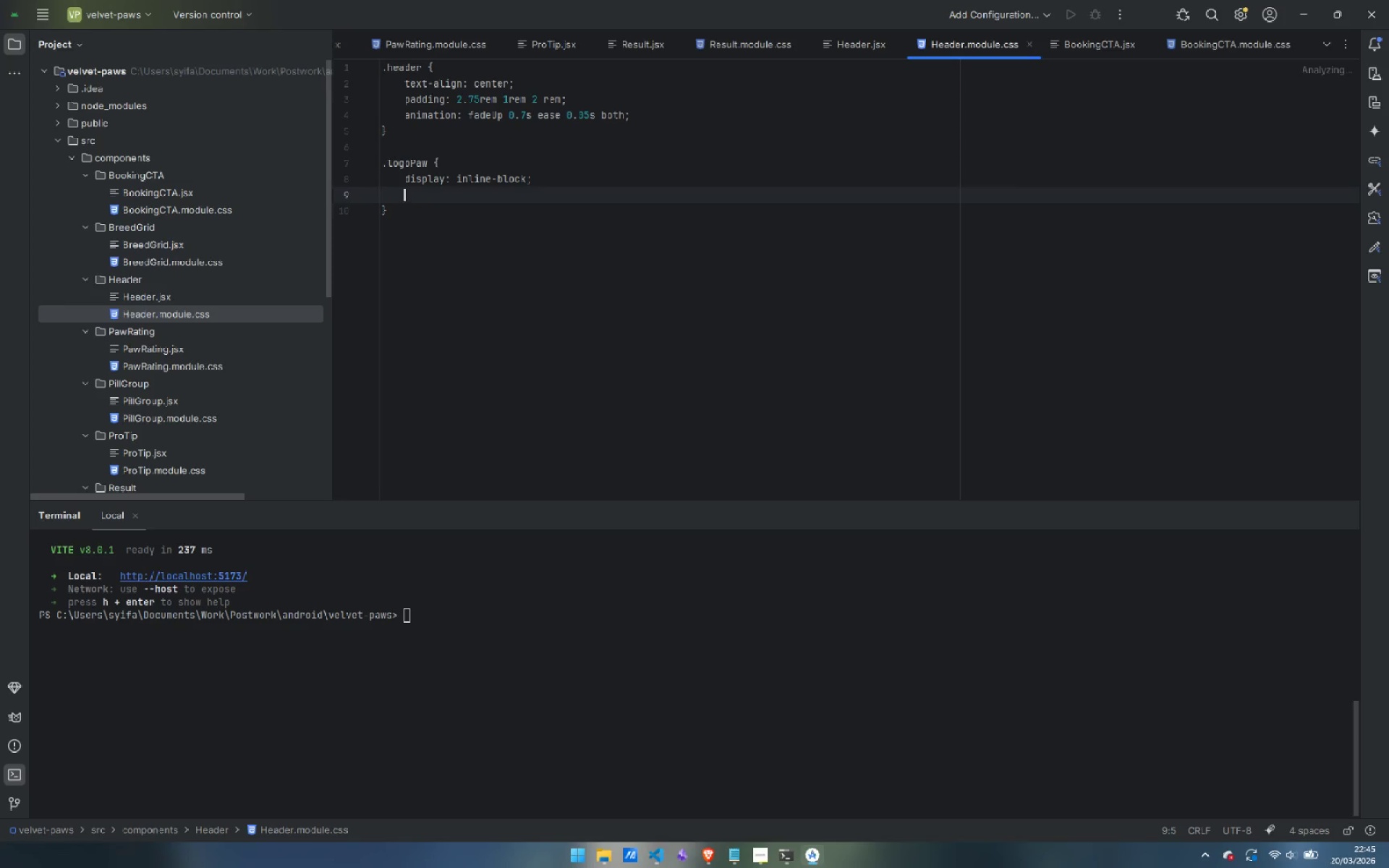 
type(width: 36px;)
 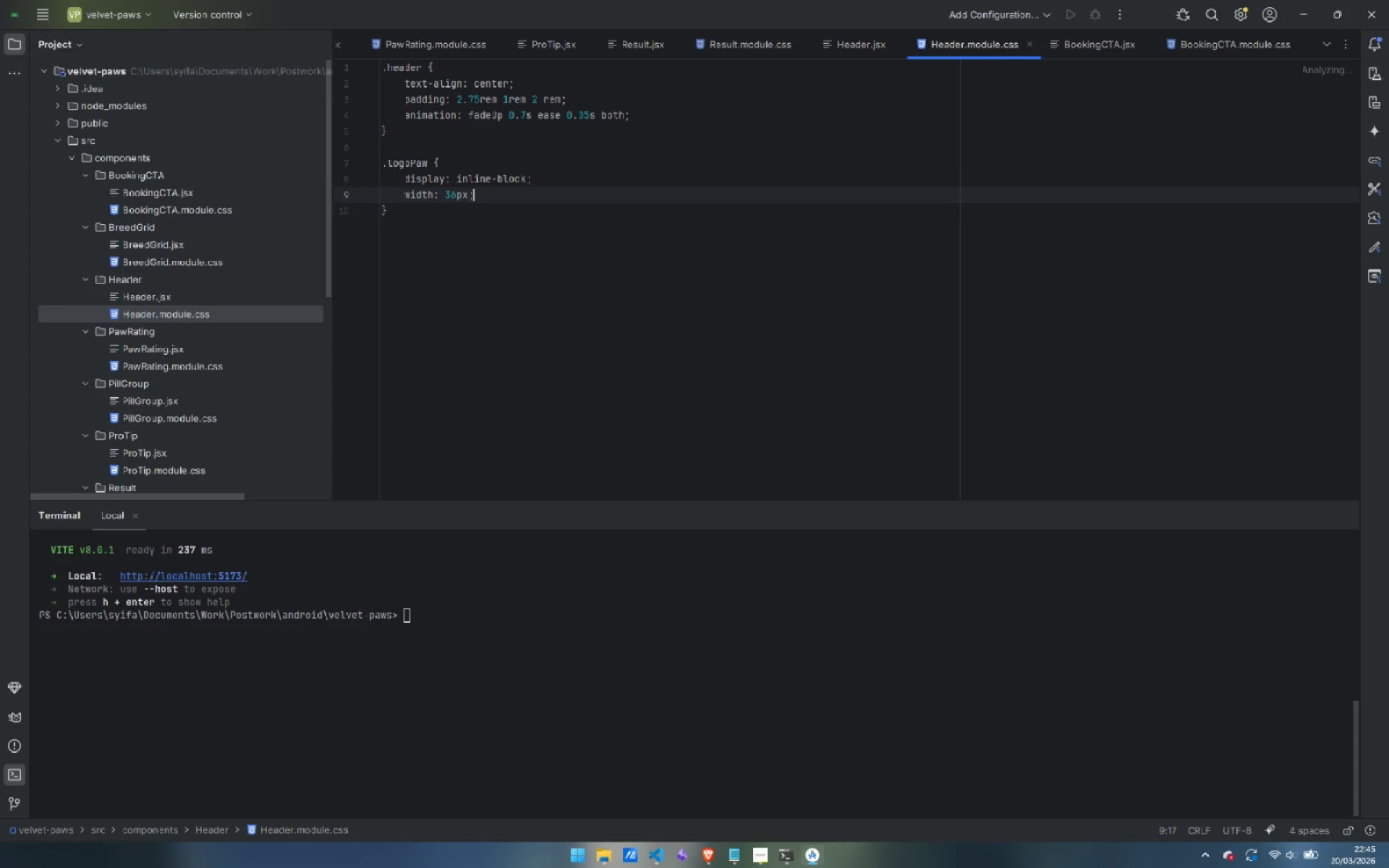 
key(Enter)
 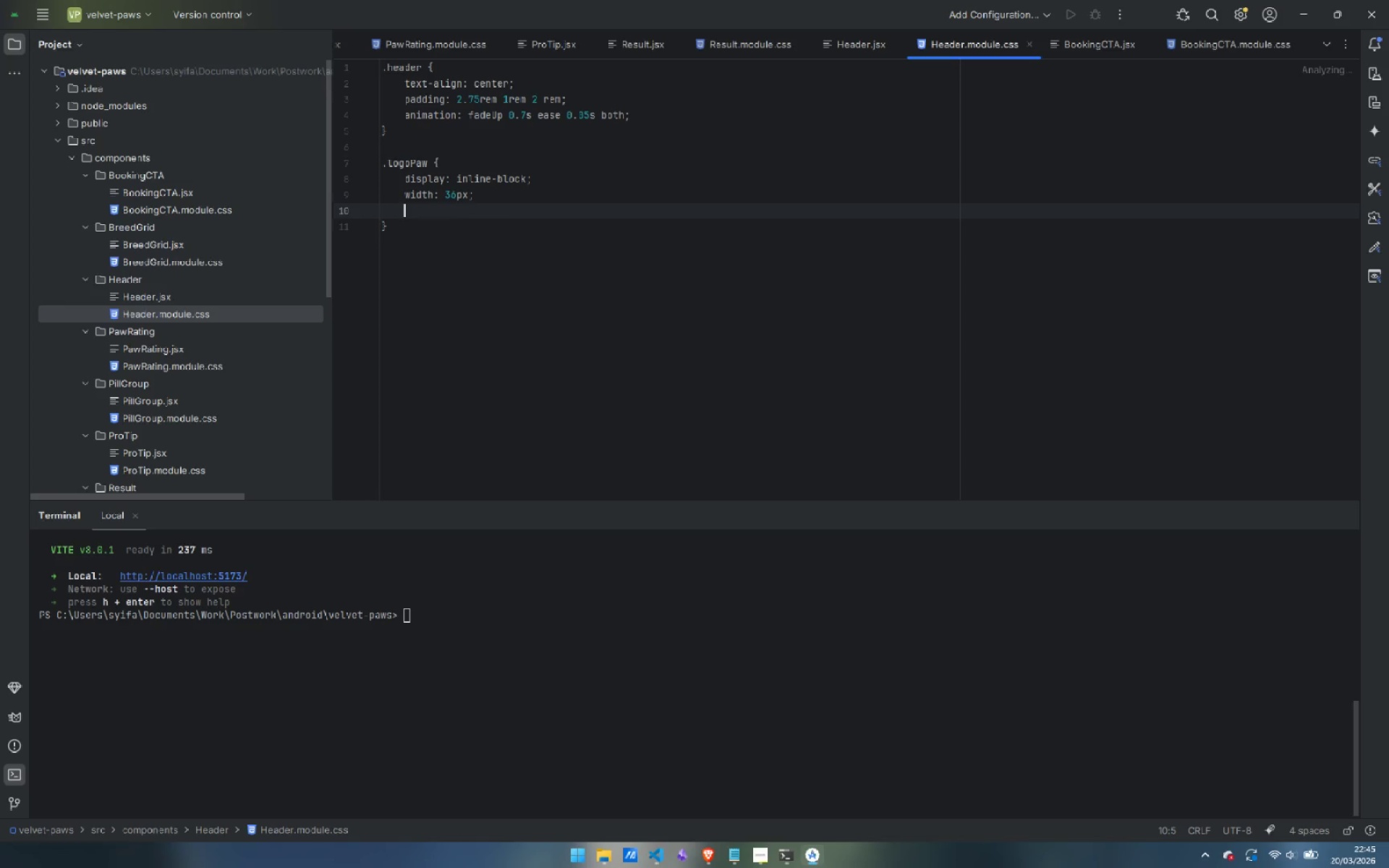 
type(height: 36px;)
 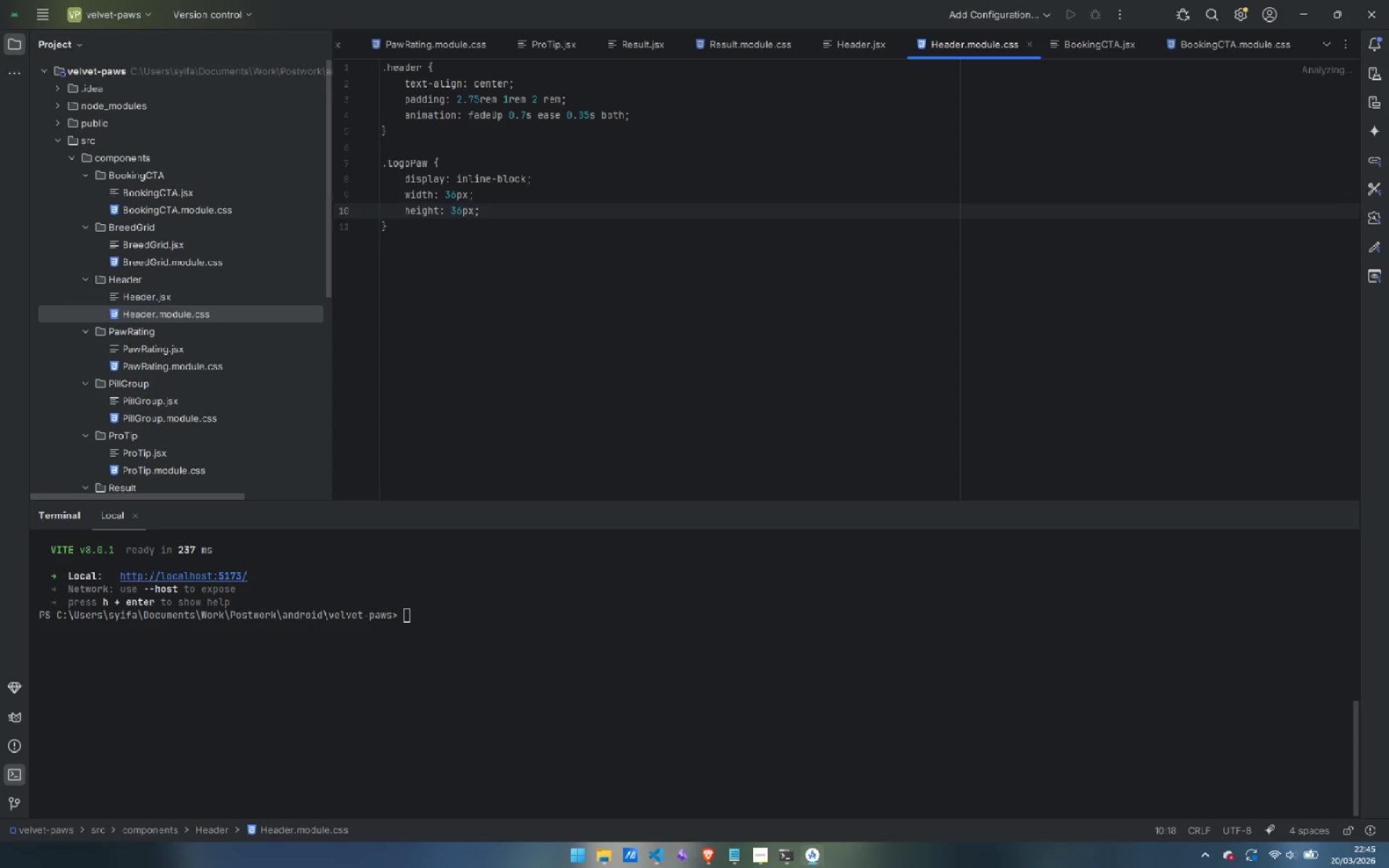 
key(Enter)
 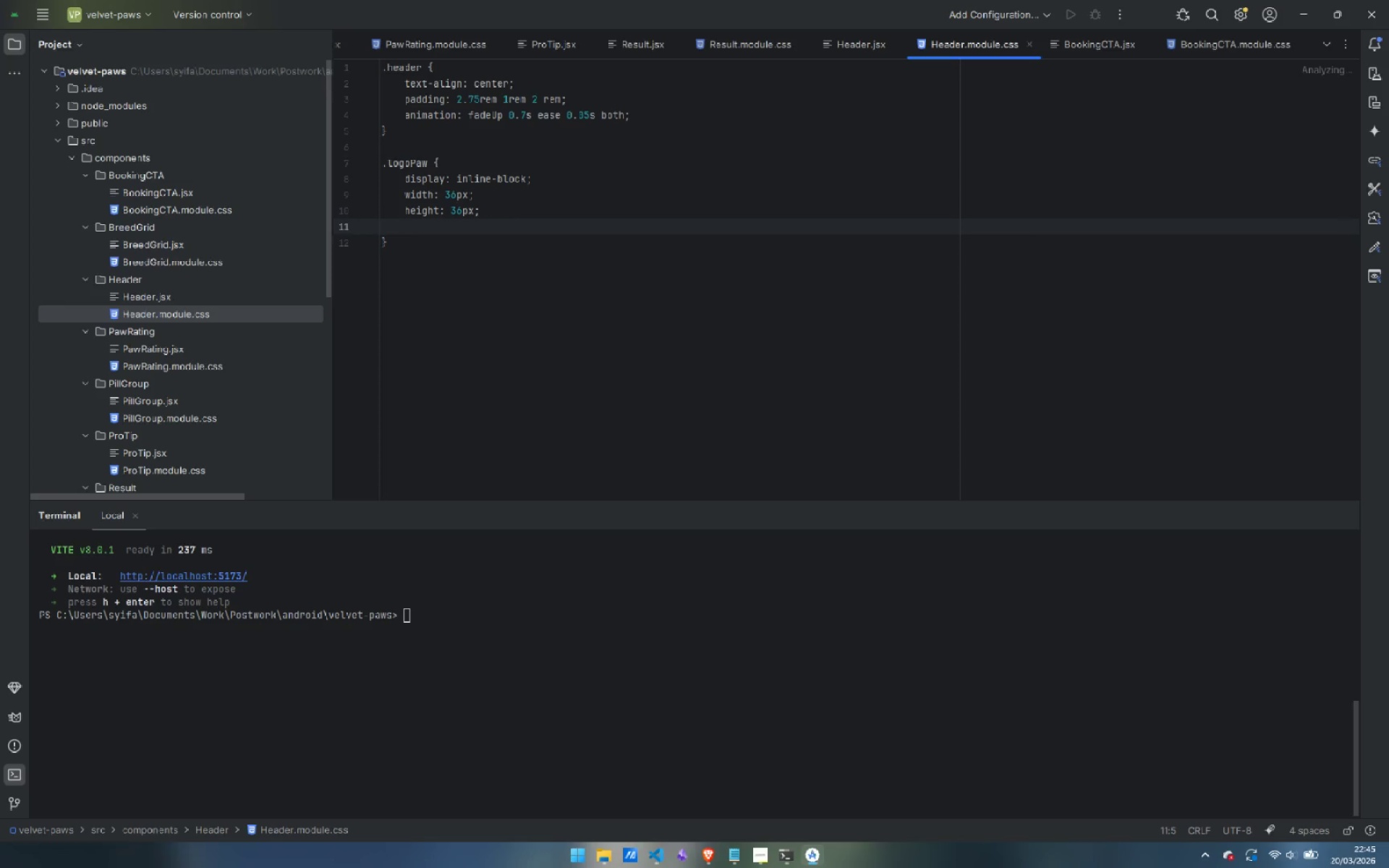 
type(color: var(--bold)
key(Backspace)
 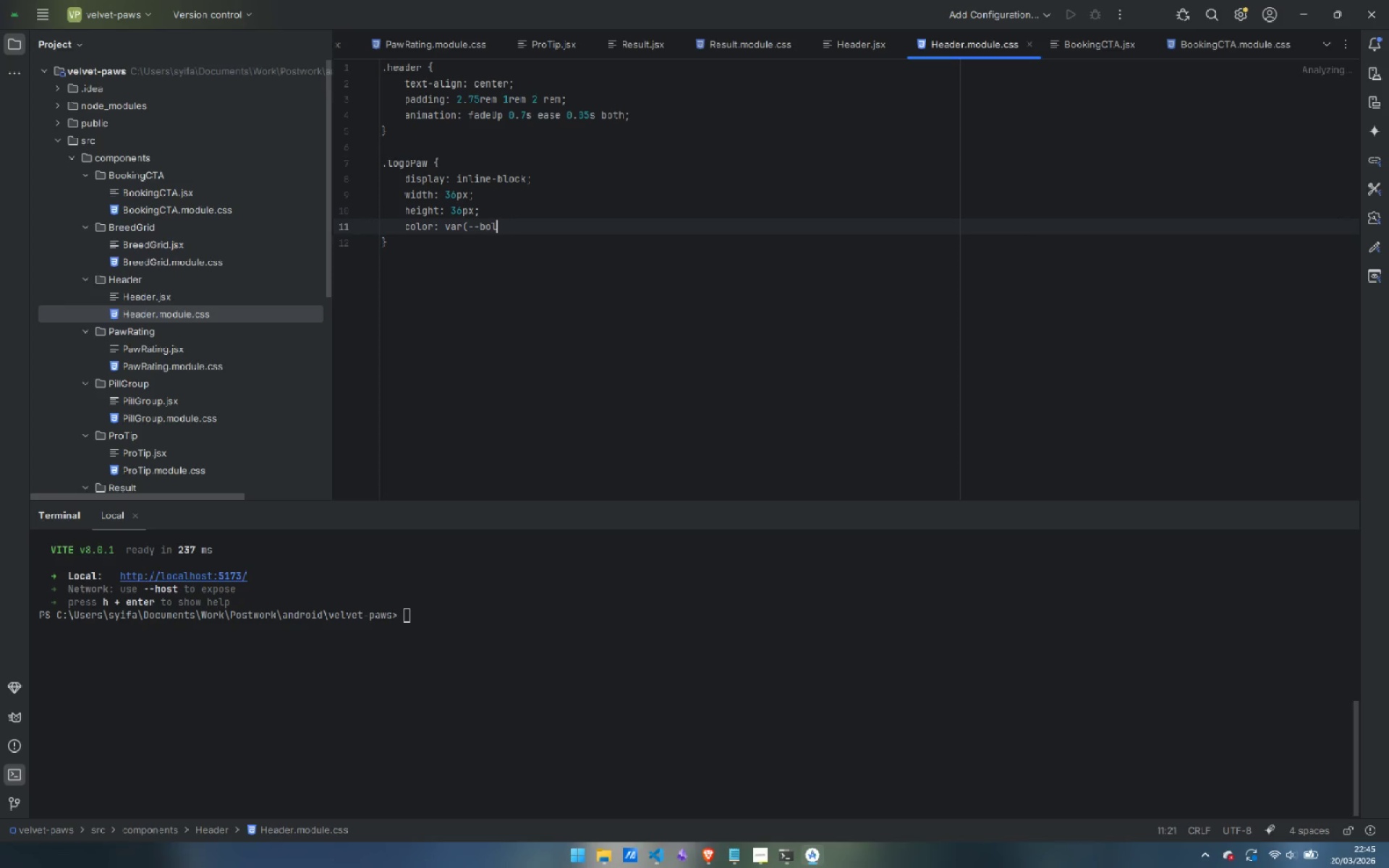 
key(Control+ControlLeft)
 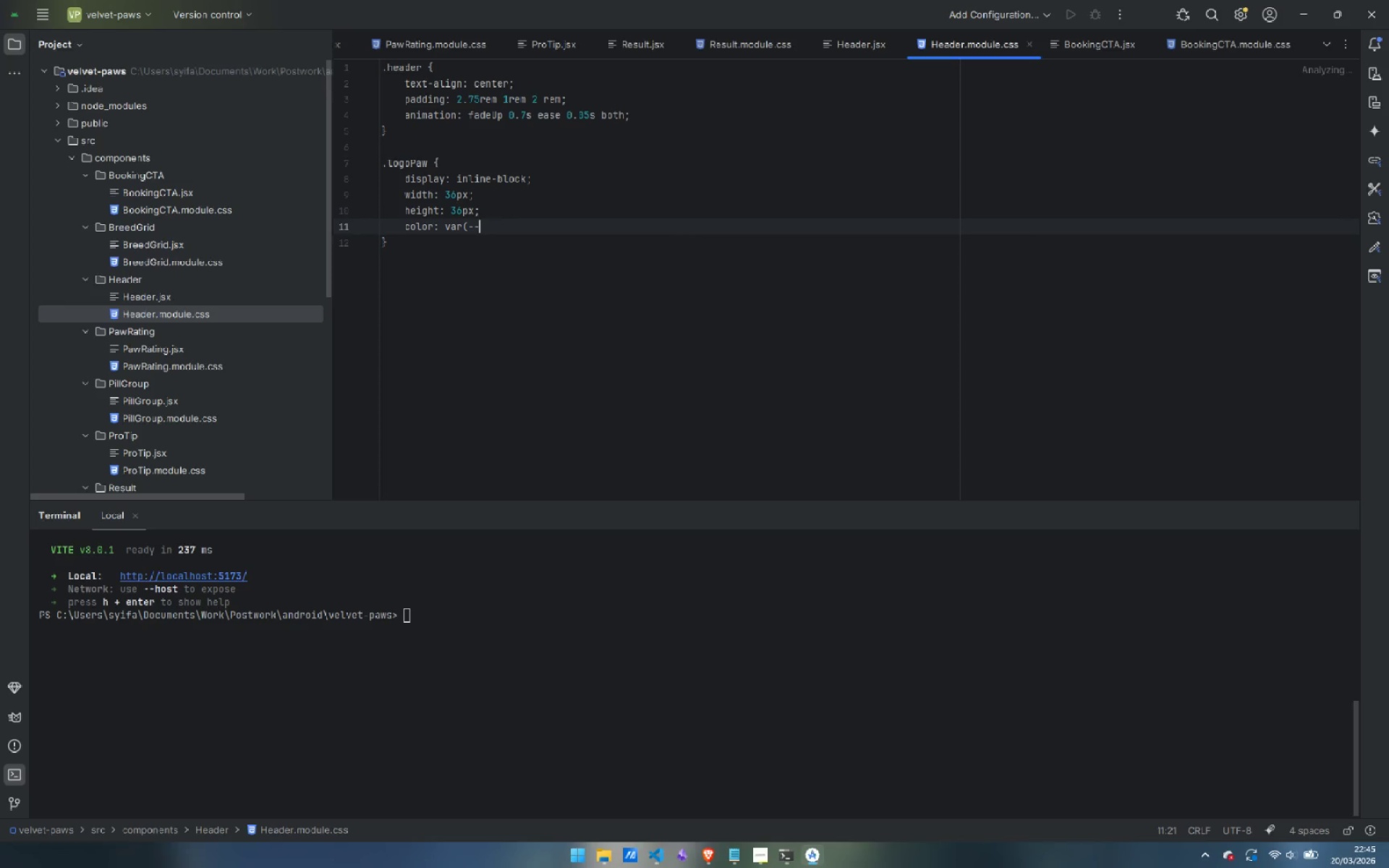 
key(Control+Backspace)
 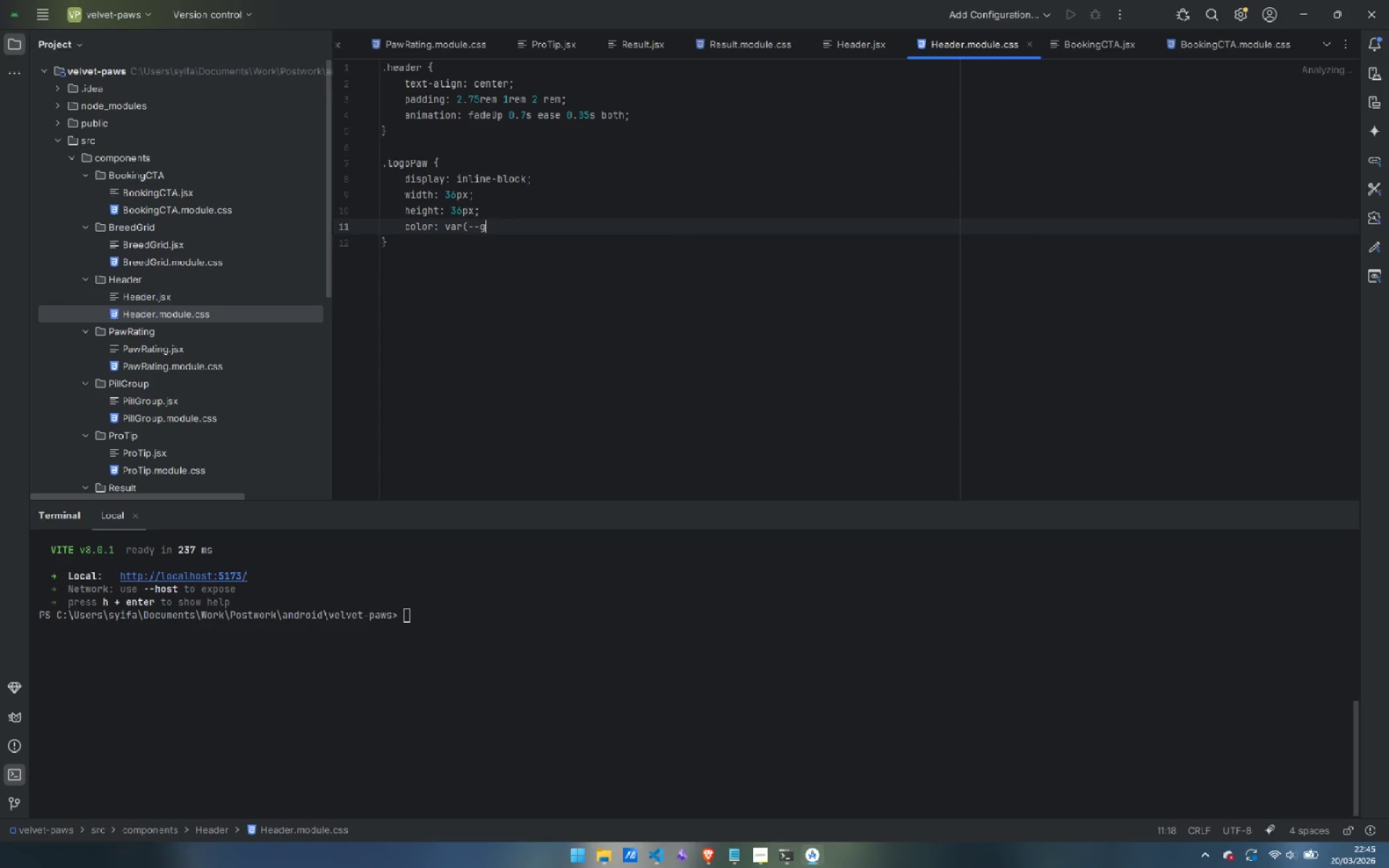 
type(gold);)
 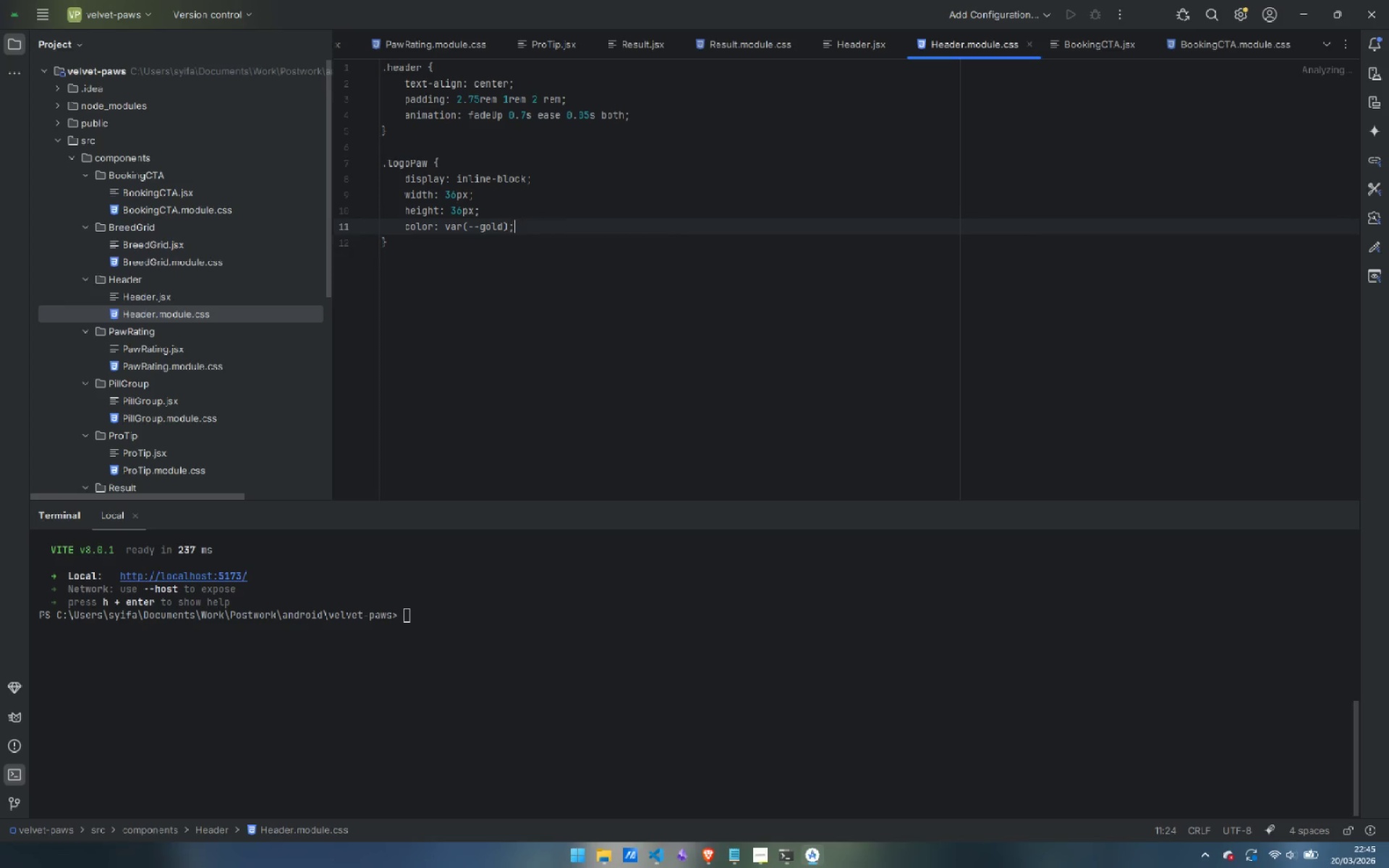 
key(Enter)
 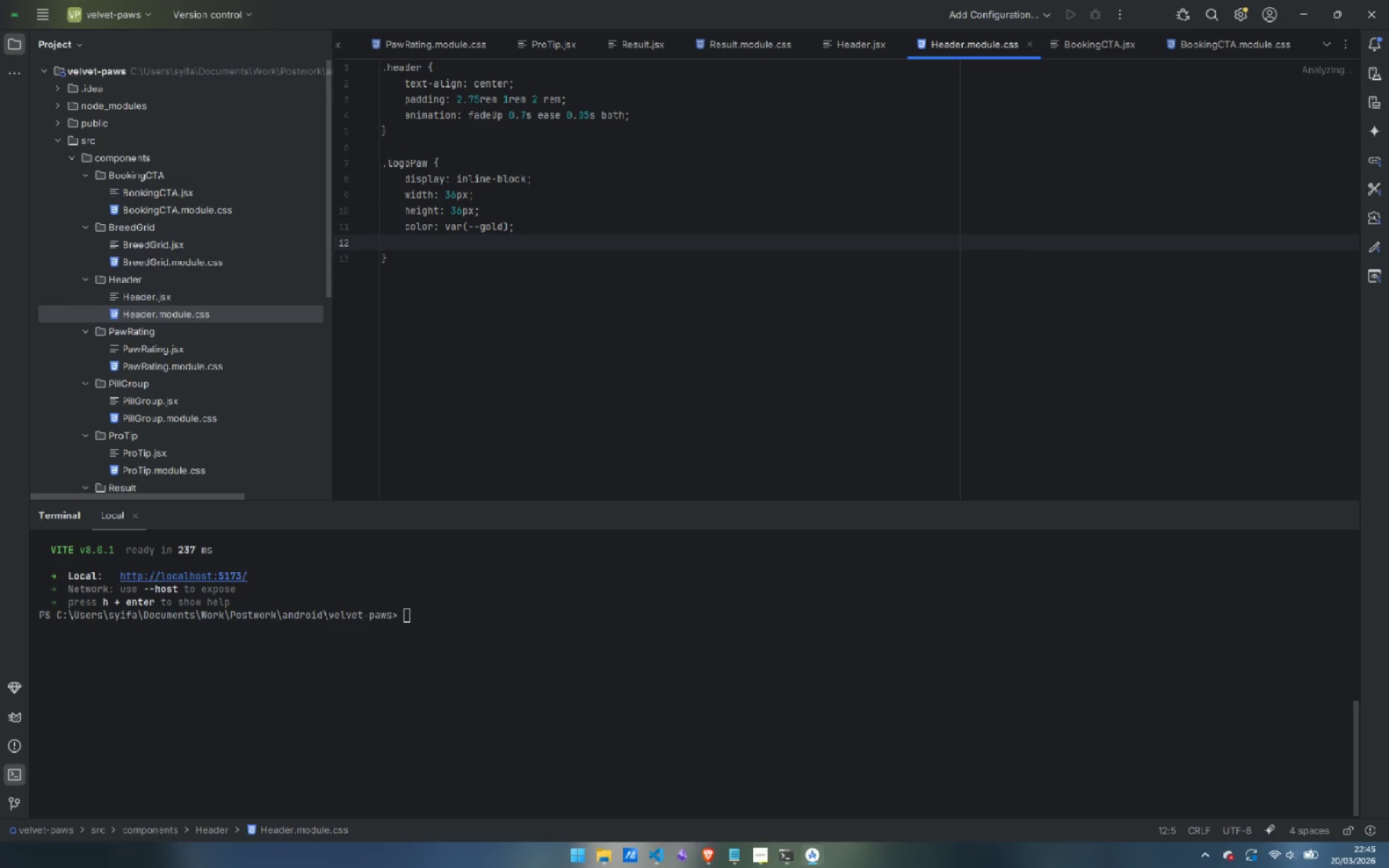 
type(margin-bottom: 0.75rem;)
 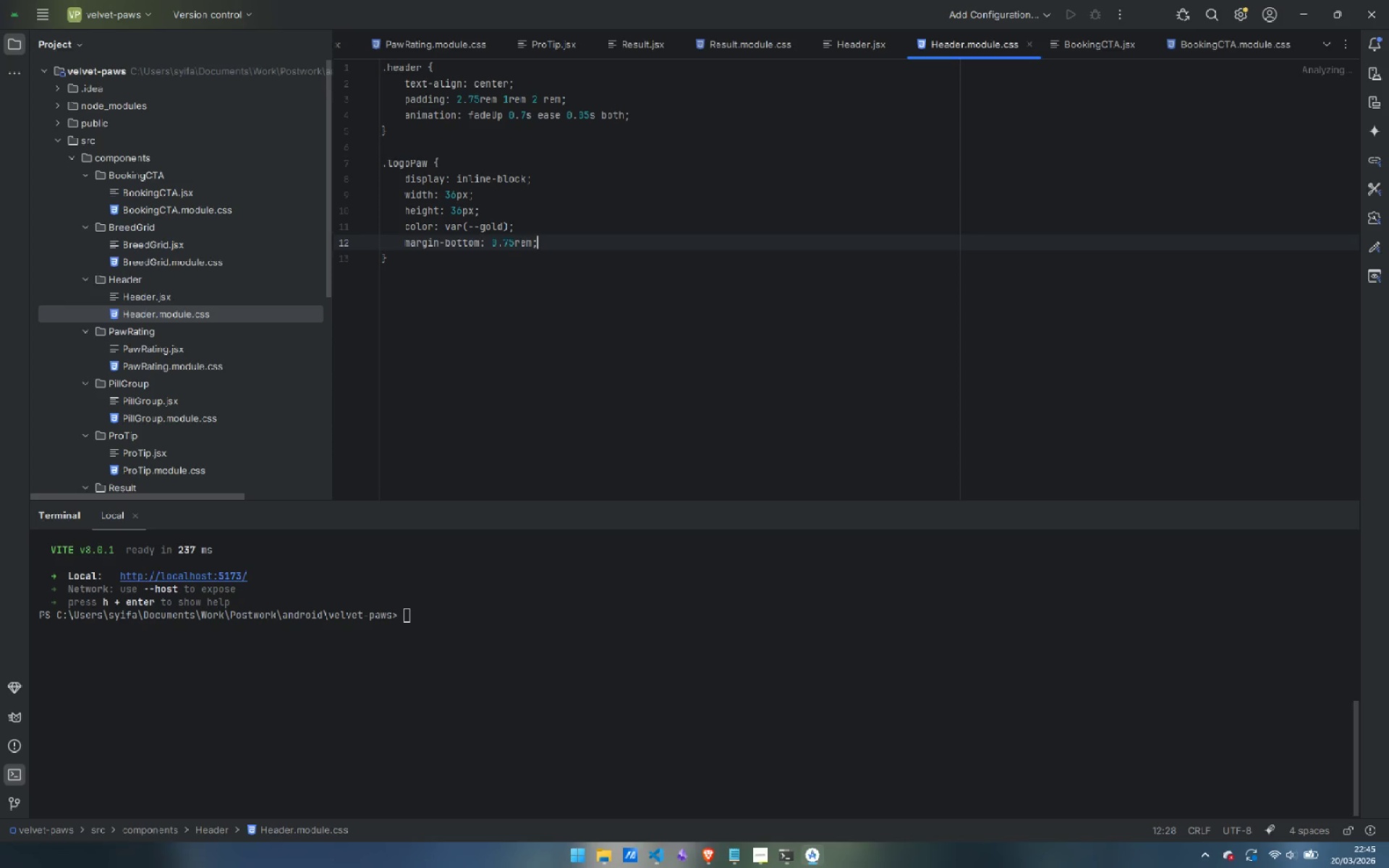 
key(Enter)
 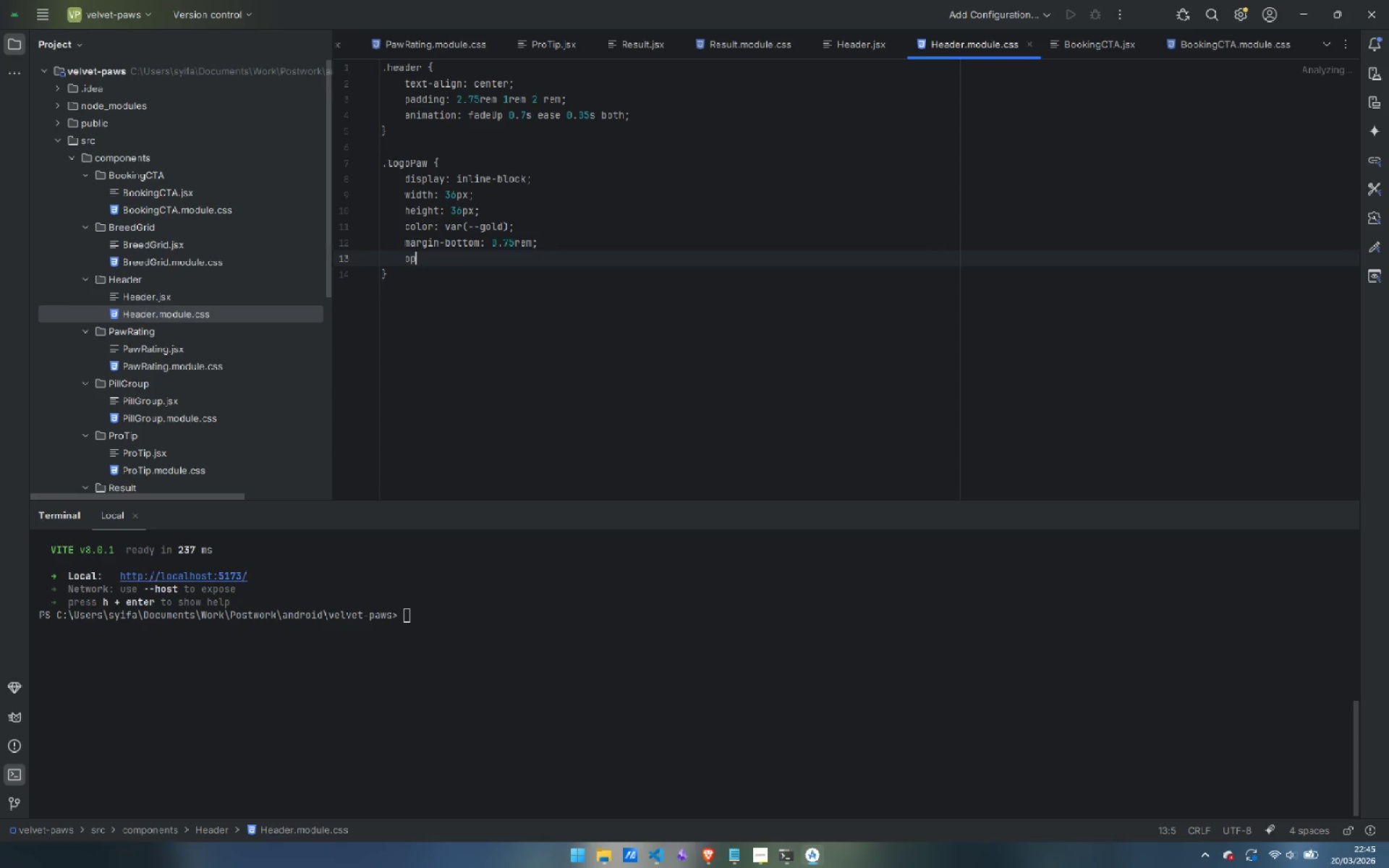 
type(opacity: 0.9;)
 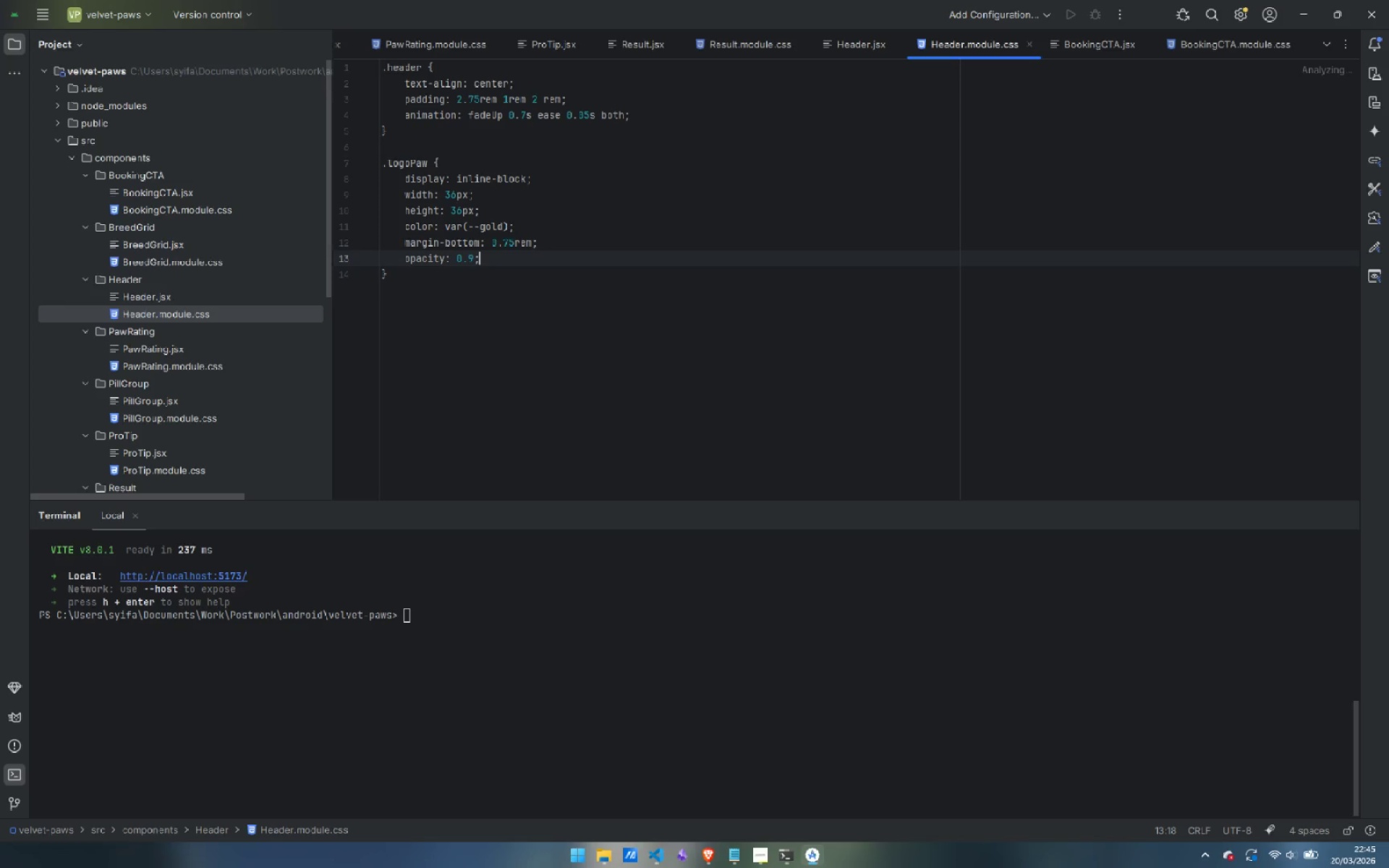 
key(ArrowDown)
 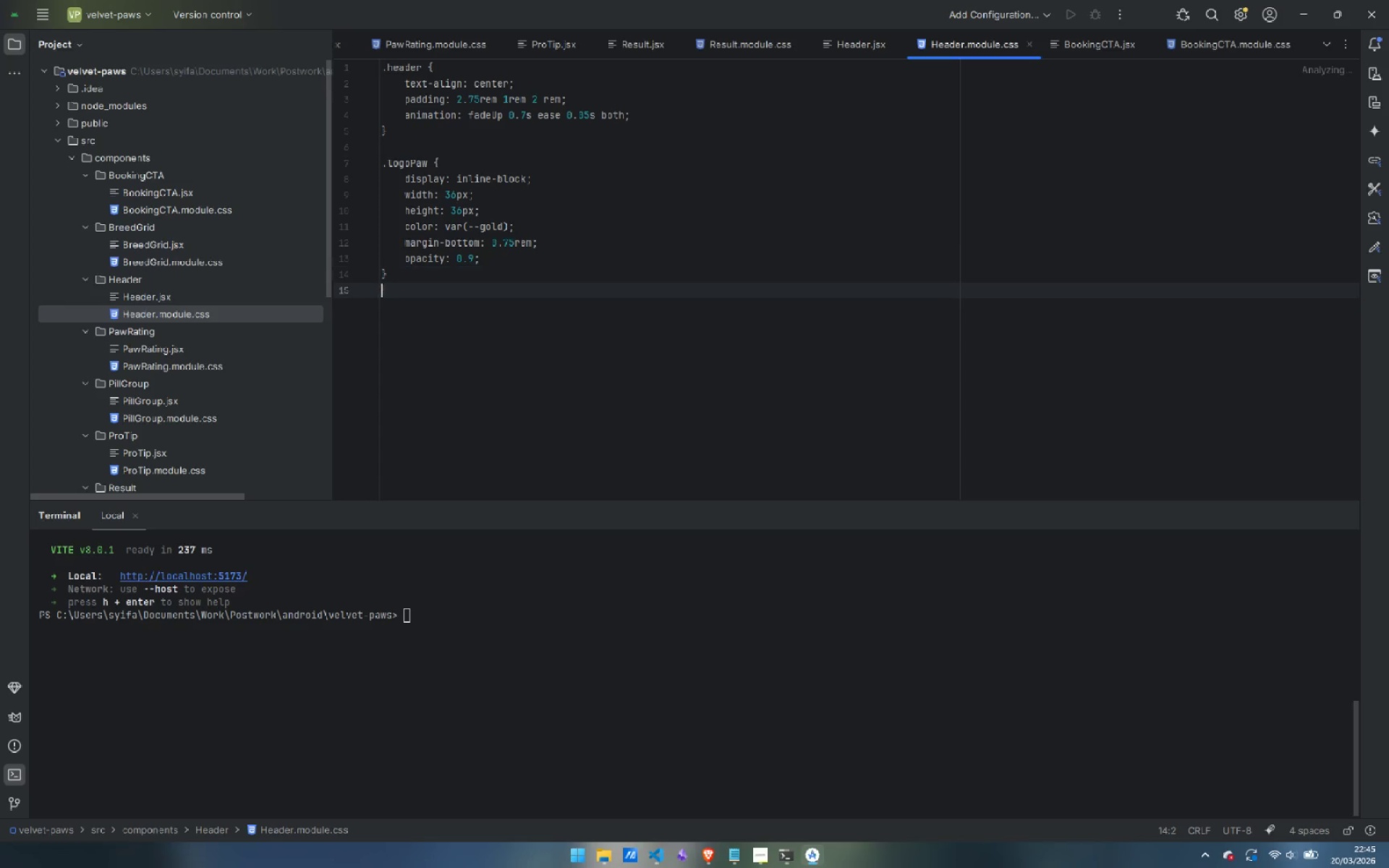 
key(Enter)
 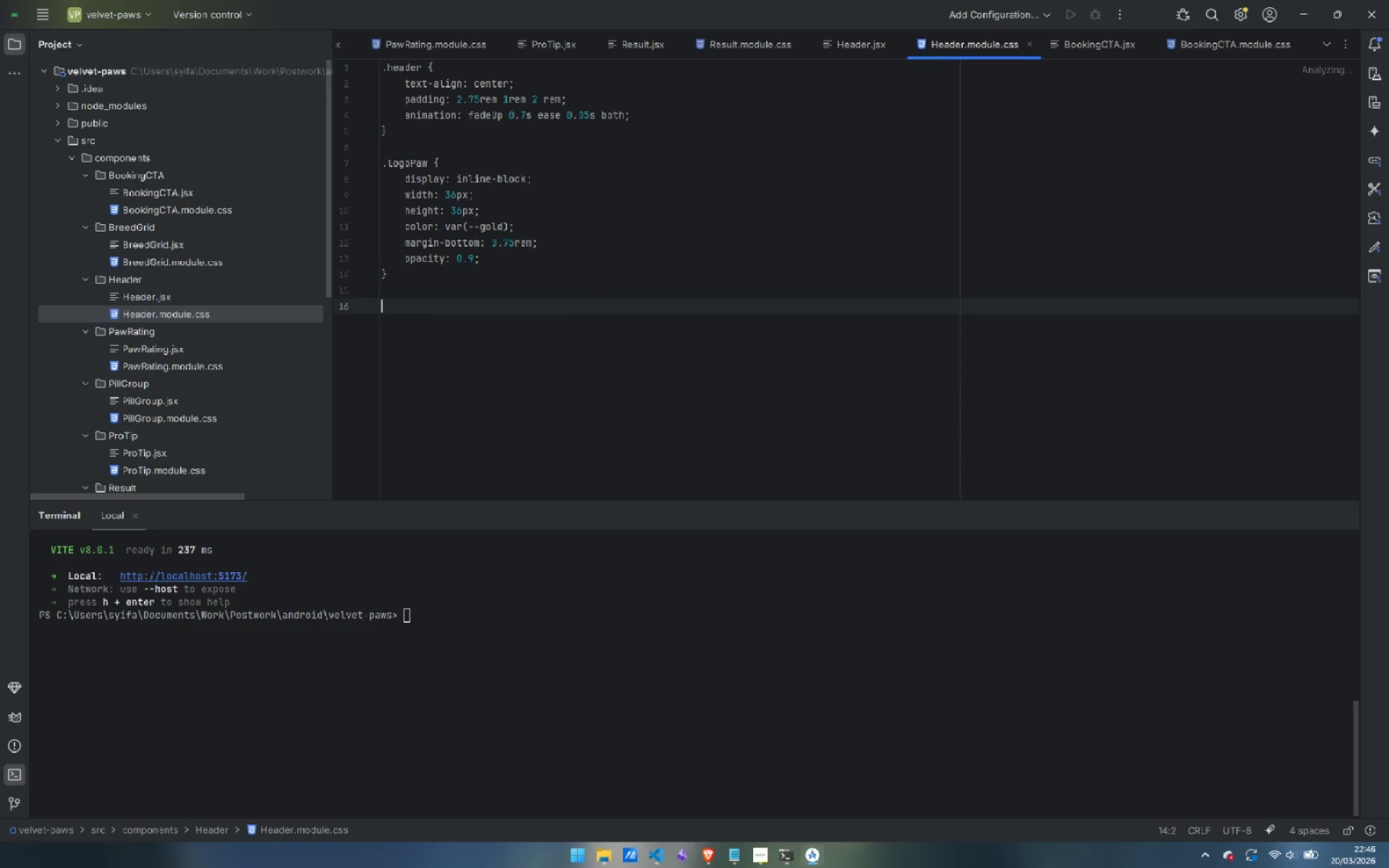 
key(Enter)
 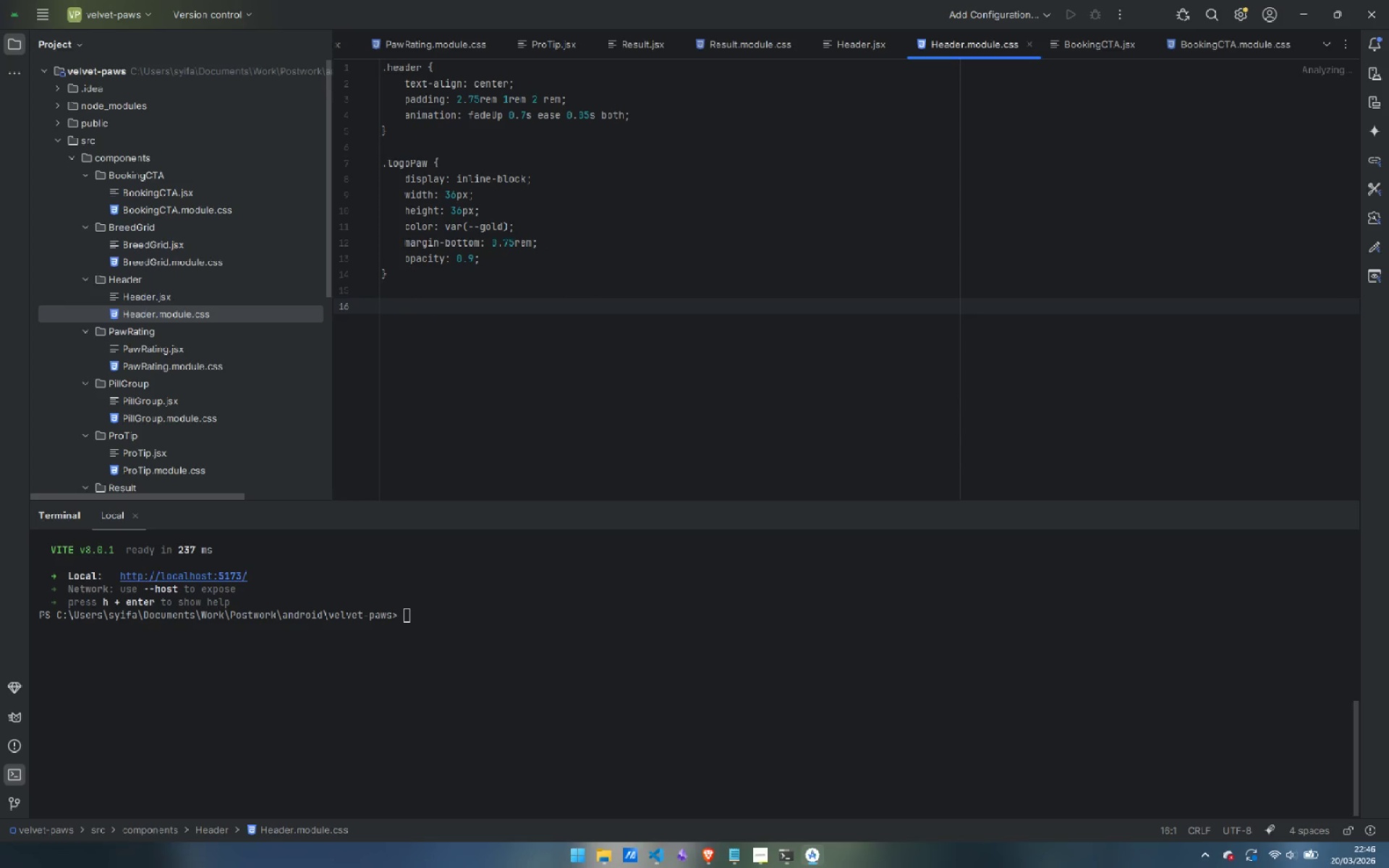 
type(.branc)
key(Backspace)
type(nd)
key(Backspace)
key(Backspace)
type(d {)
 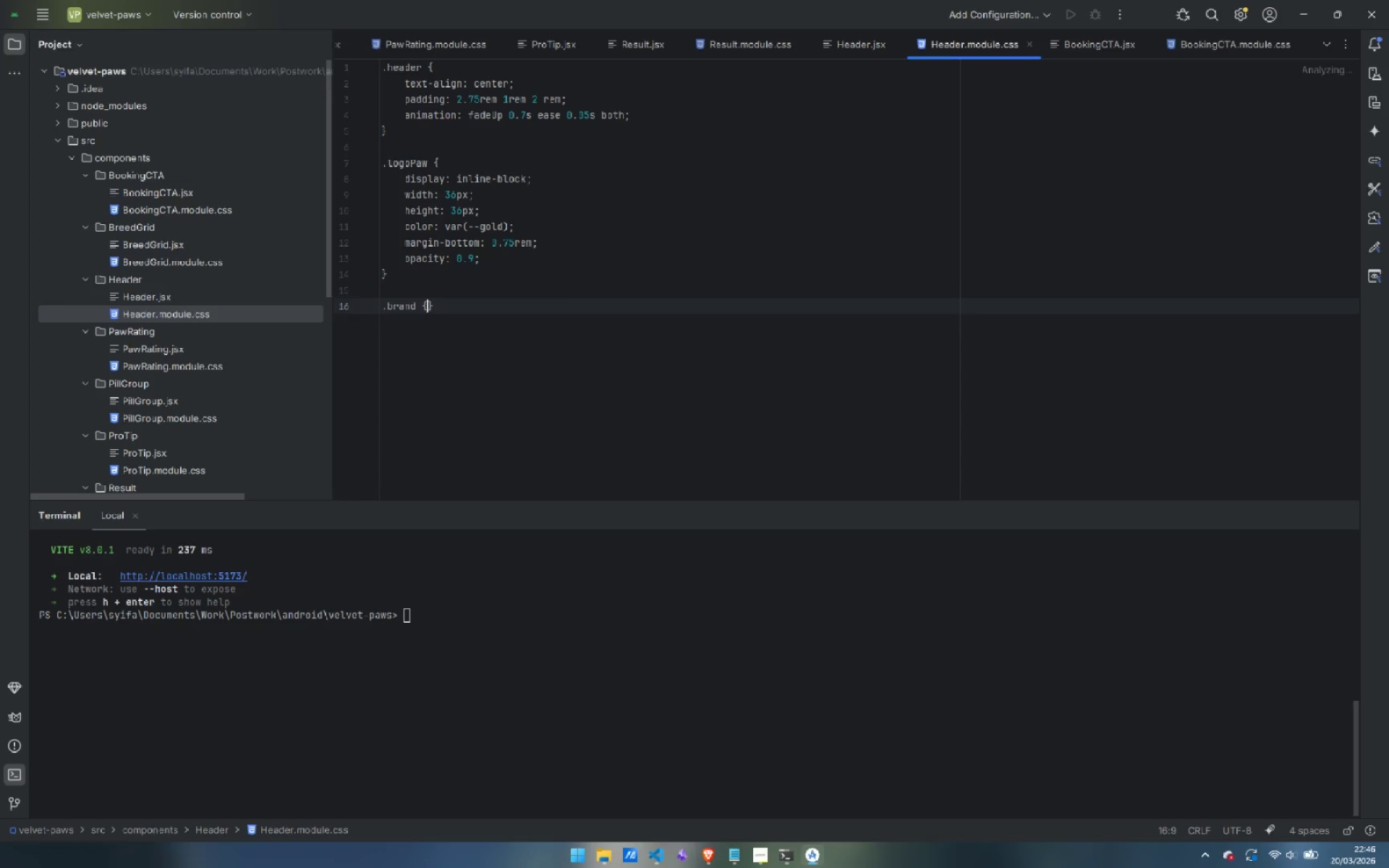 
key(Enter)
 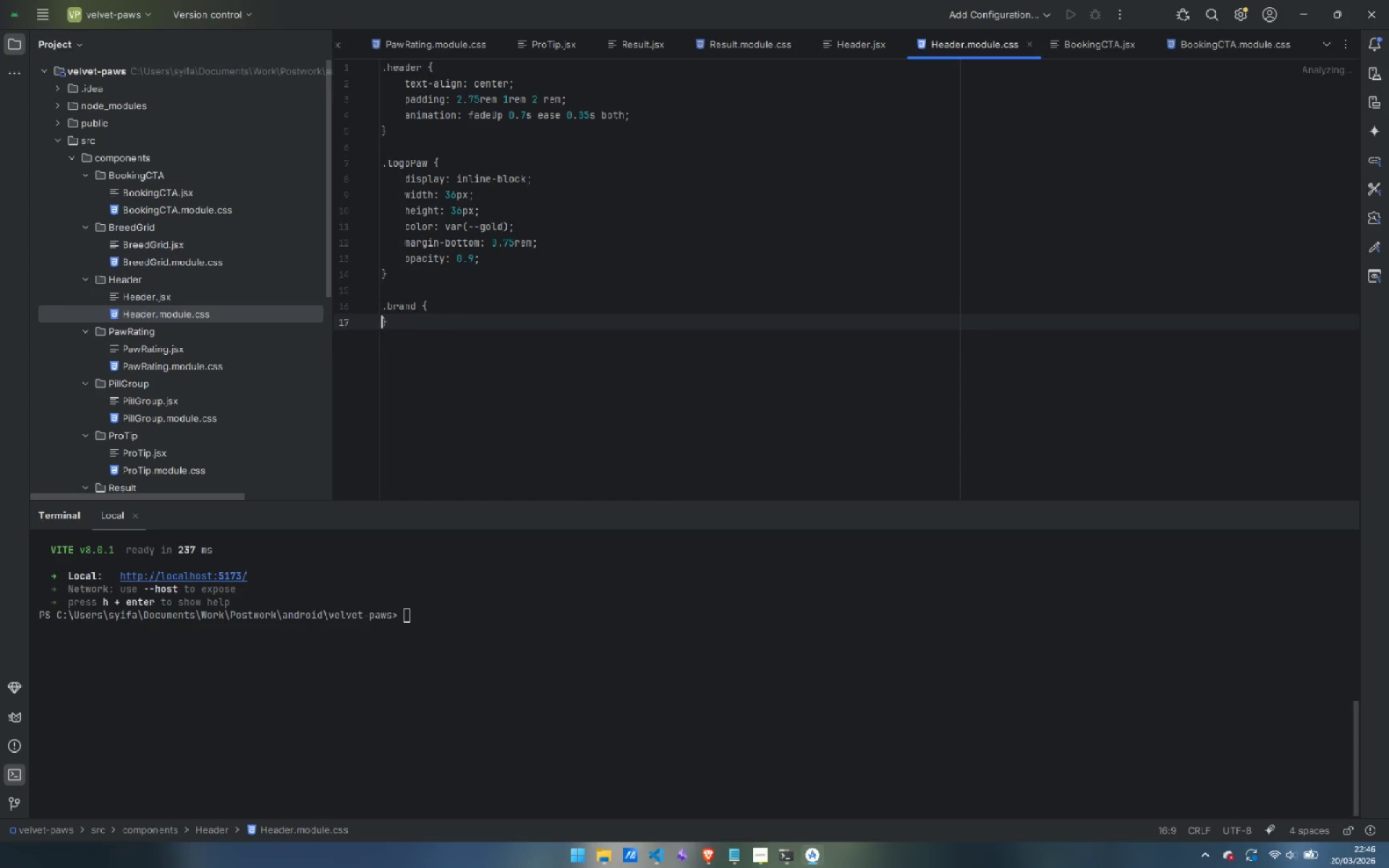 
key(Enter)
 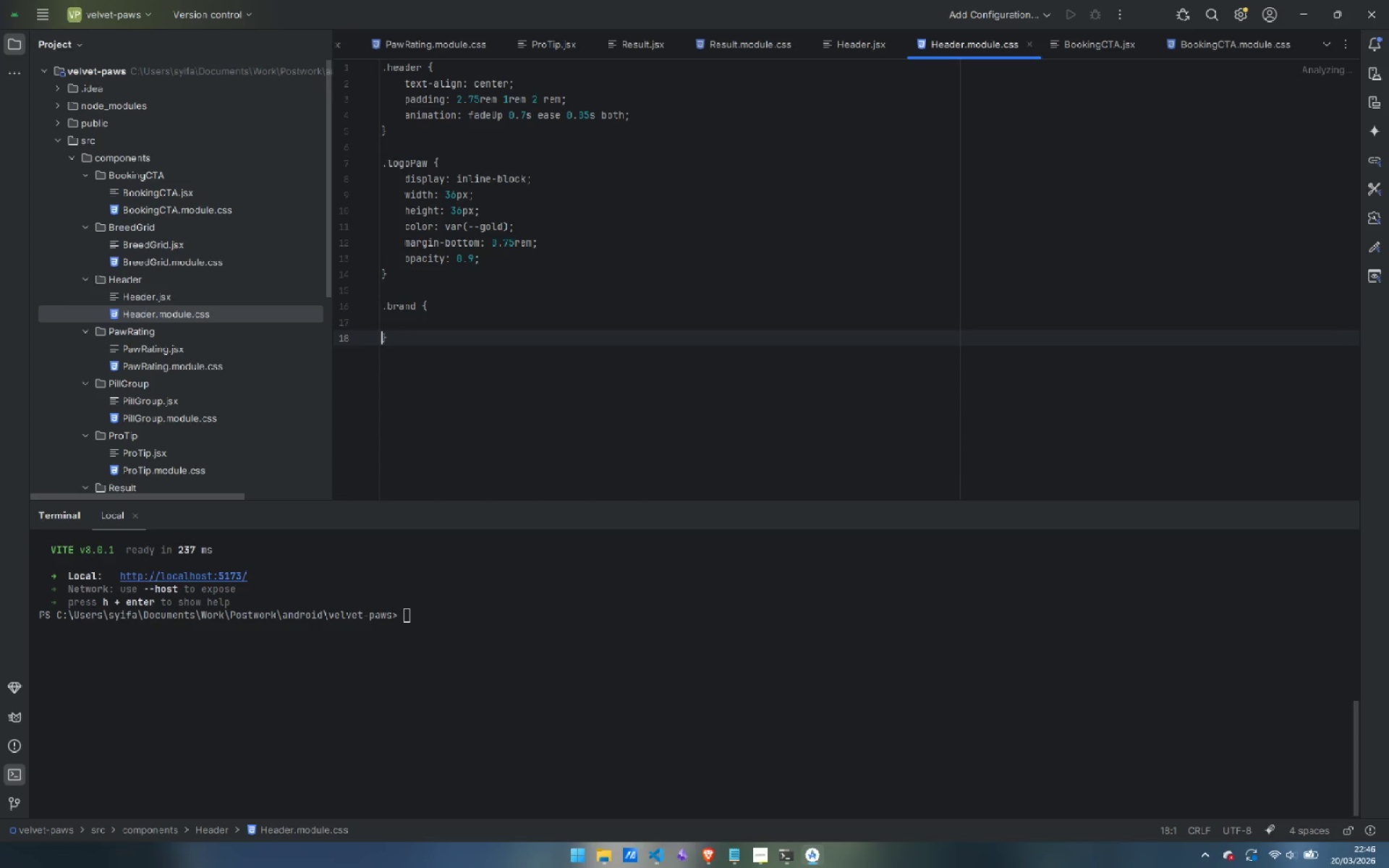 
key(ArrowUp)
 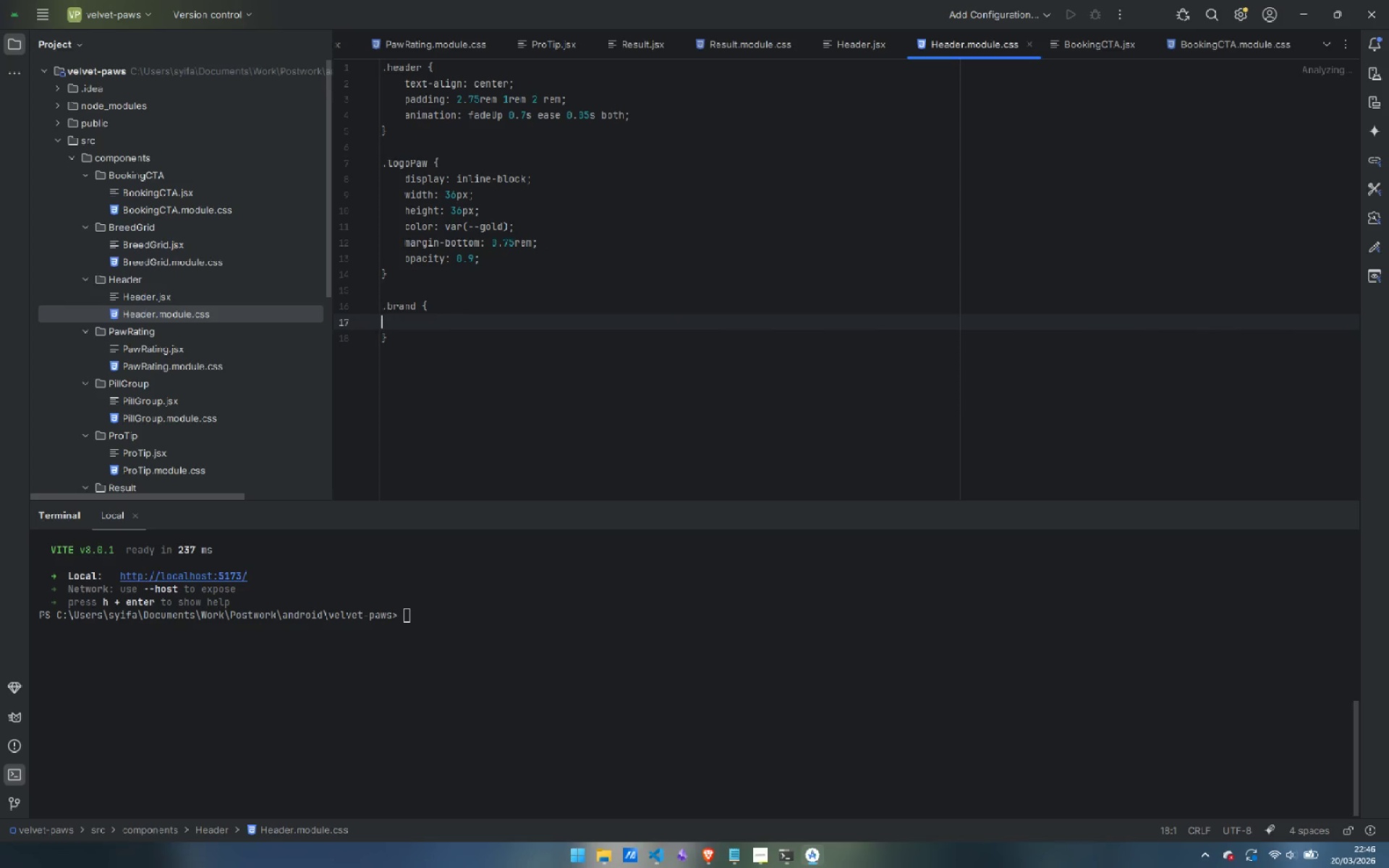 
key(Tab)
type(font-dam)
 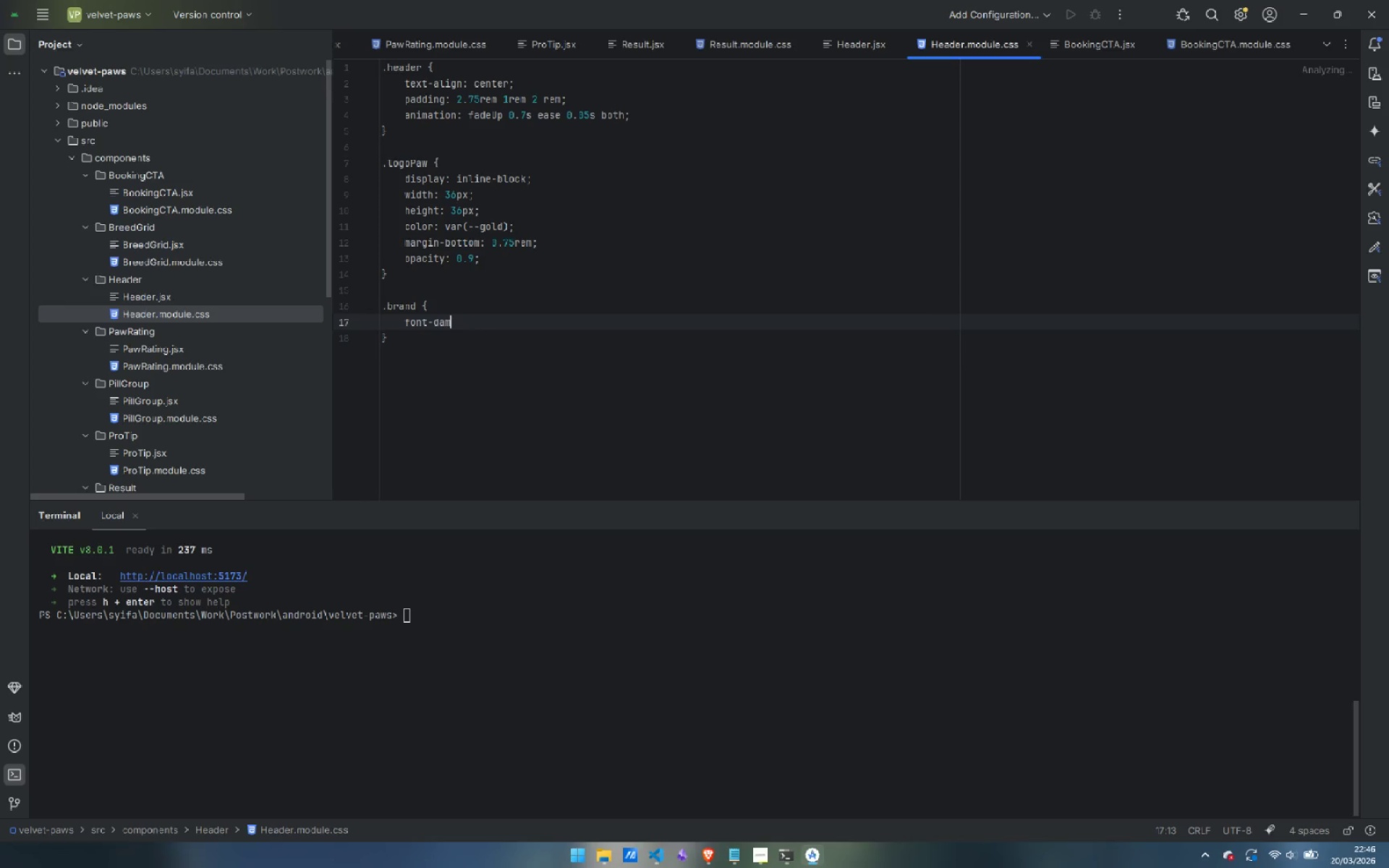 
key(Control+ControlLeft)
 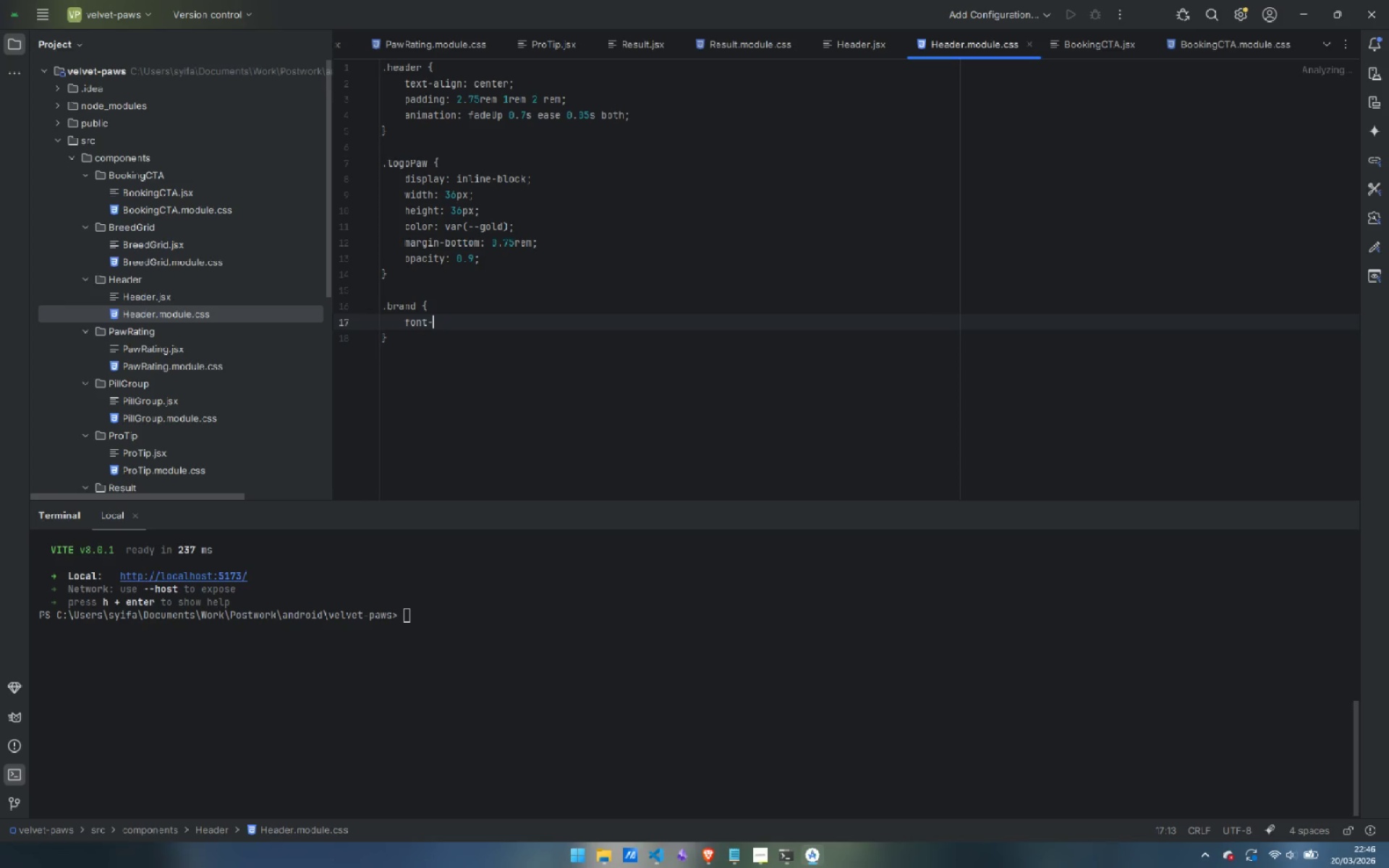 
key(Control+Backspace)
 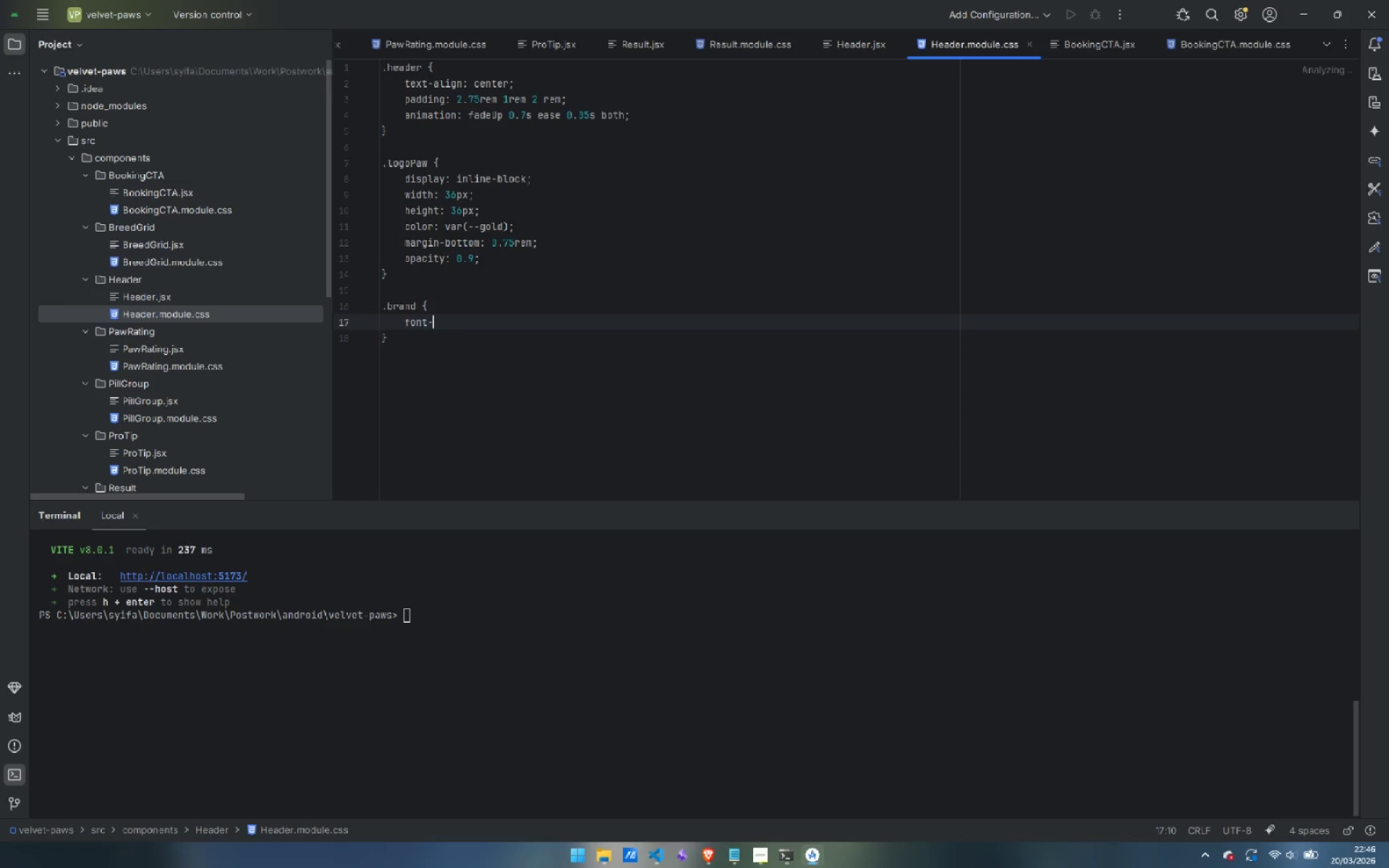 
type(family: var(--font-display);)
 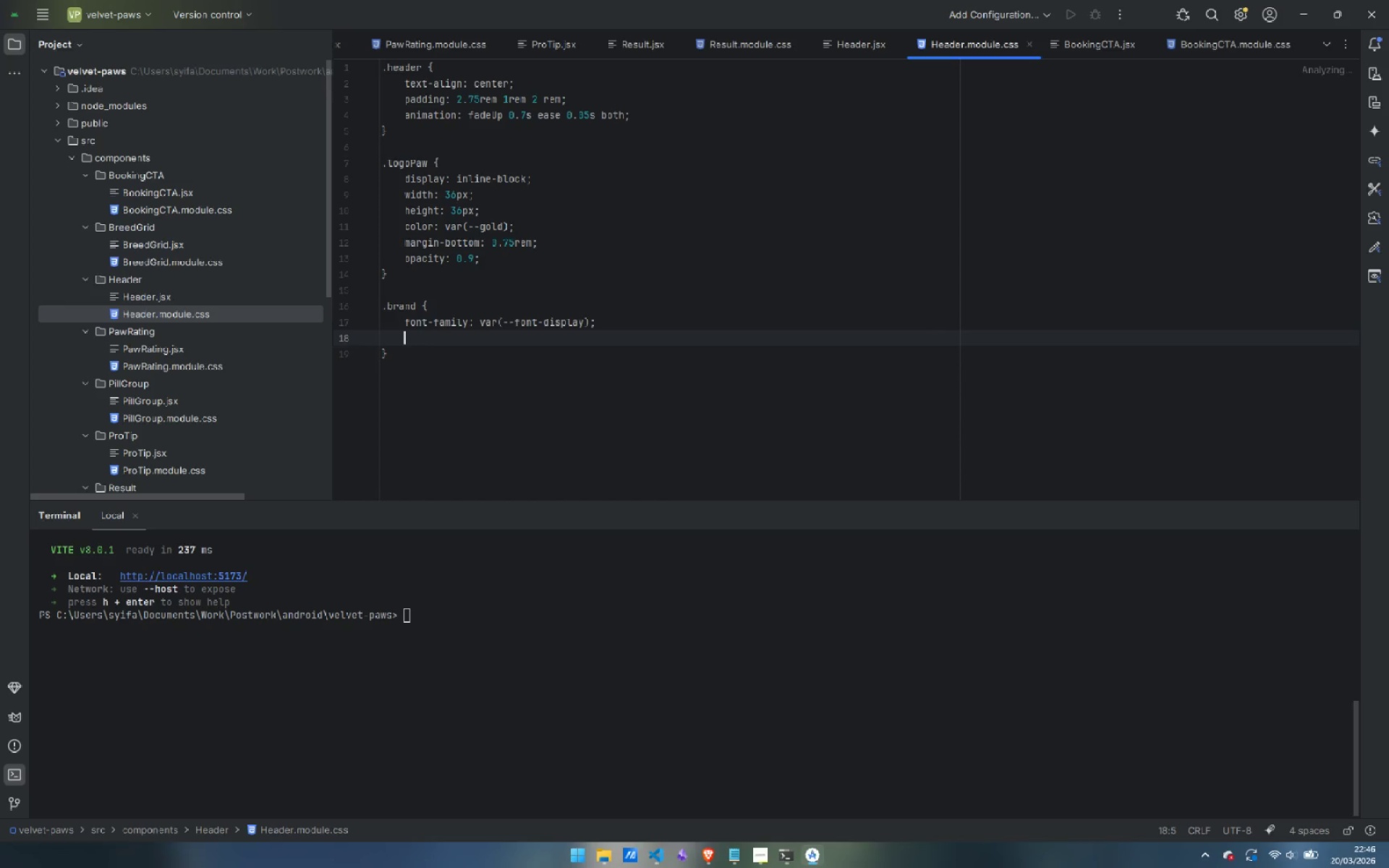 
 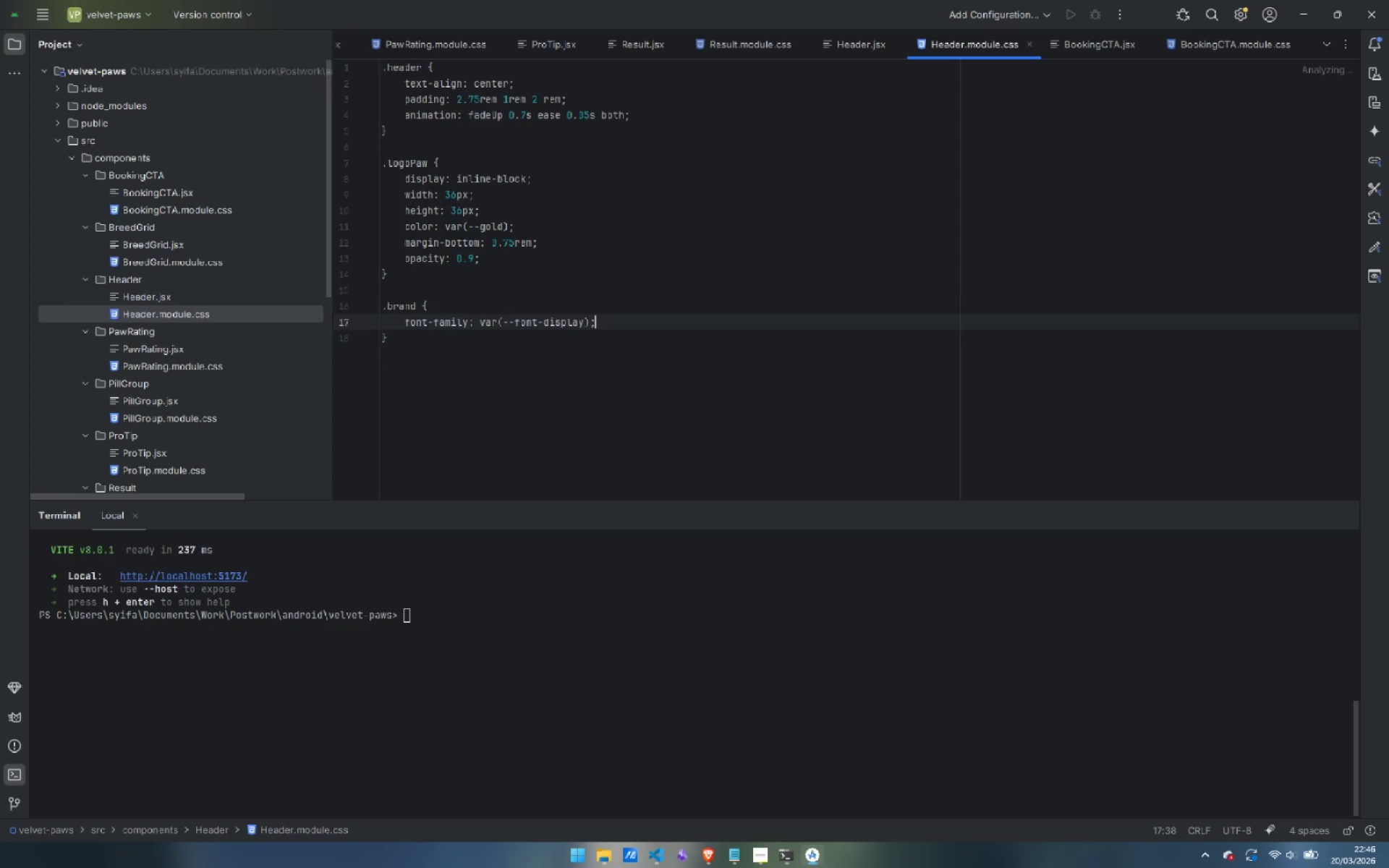 
key(Enter)
 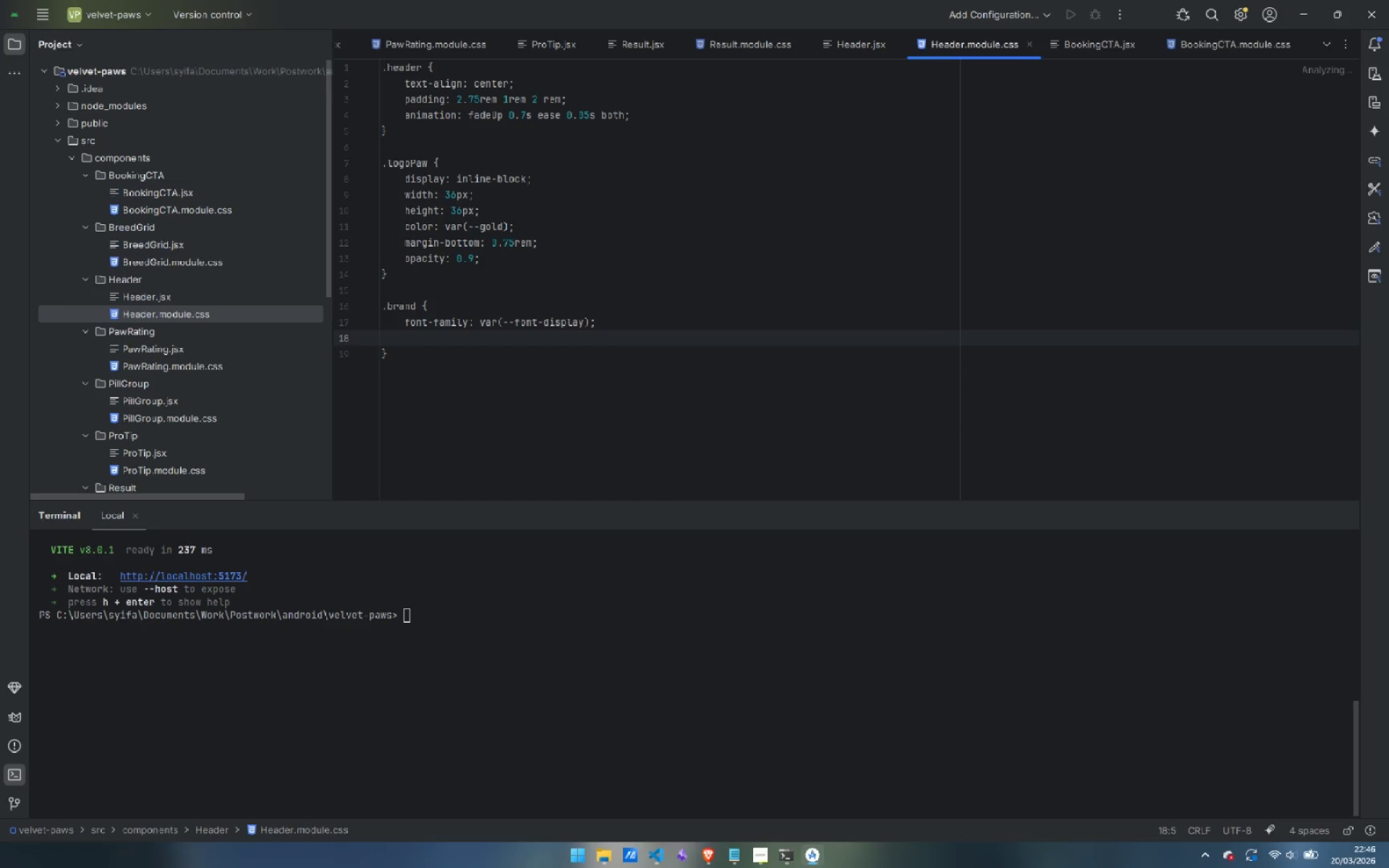 
type(font-weight: 300;)
 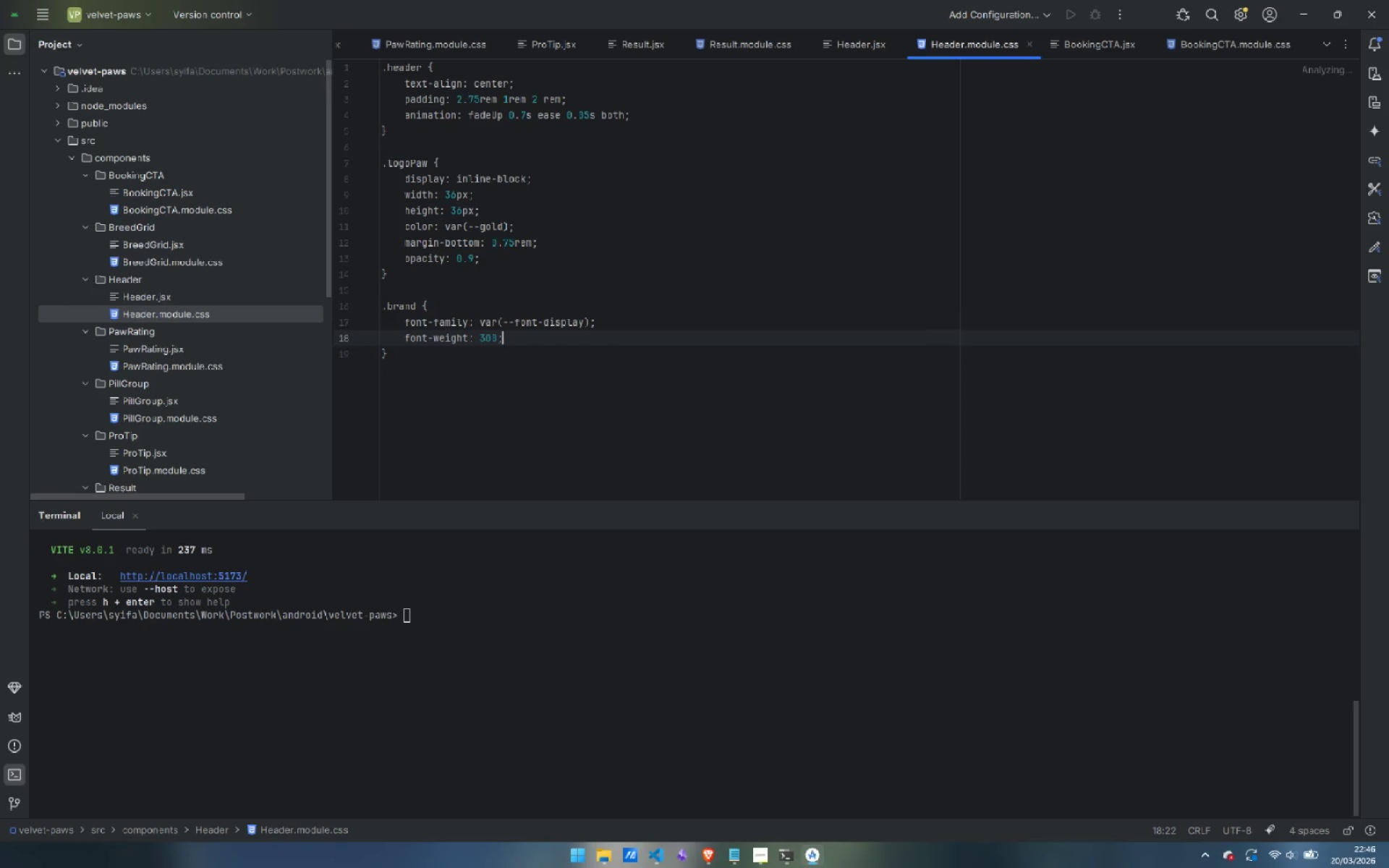 
key(Enter)
 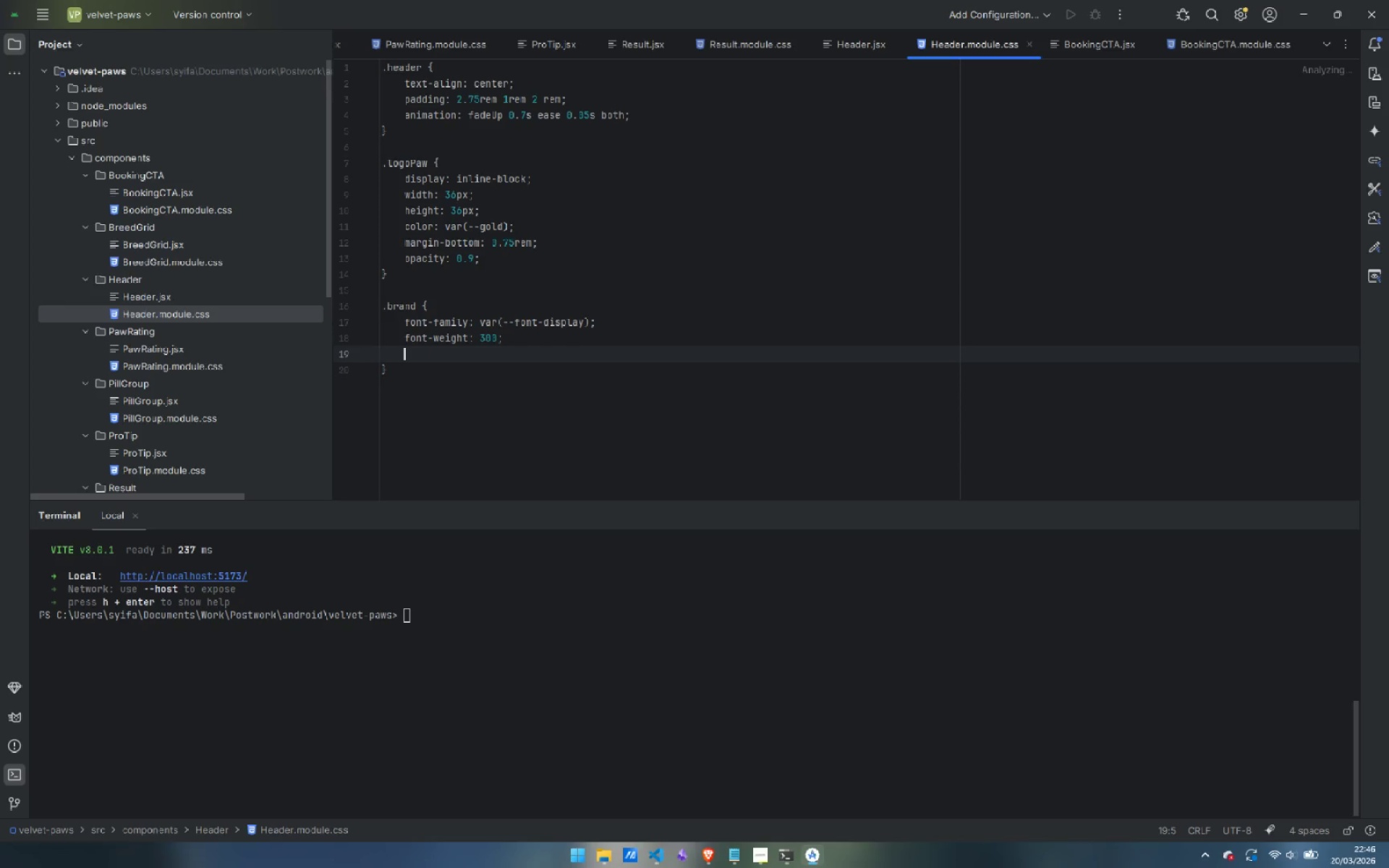 
type(font-size: clamp(2.1rem, 9)
key(Backspace)
type(8vw, 3.2rem()
key(Backspace)
type();)
 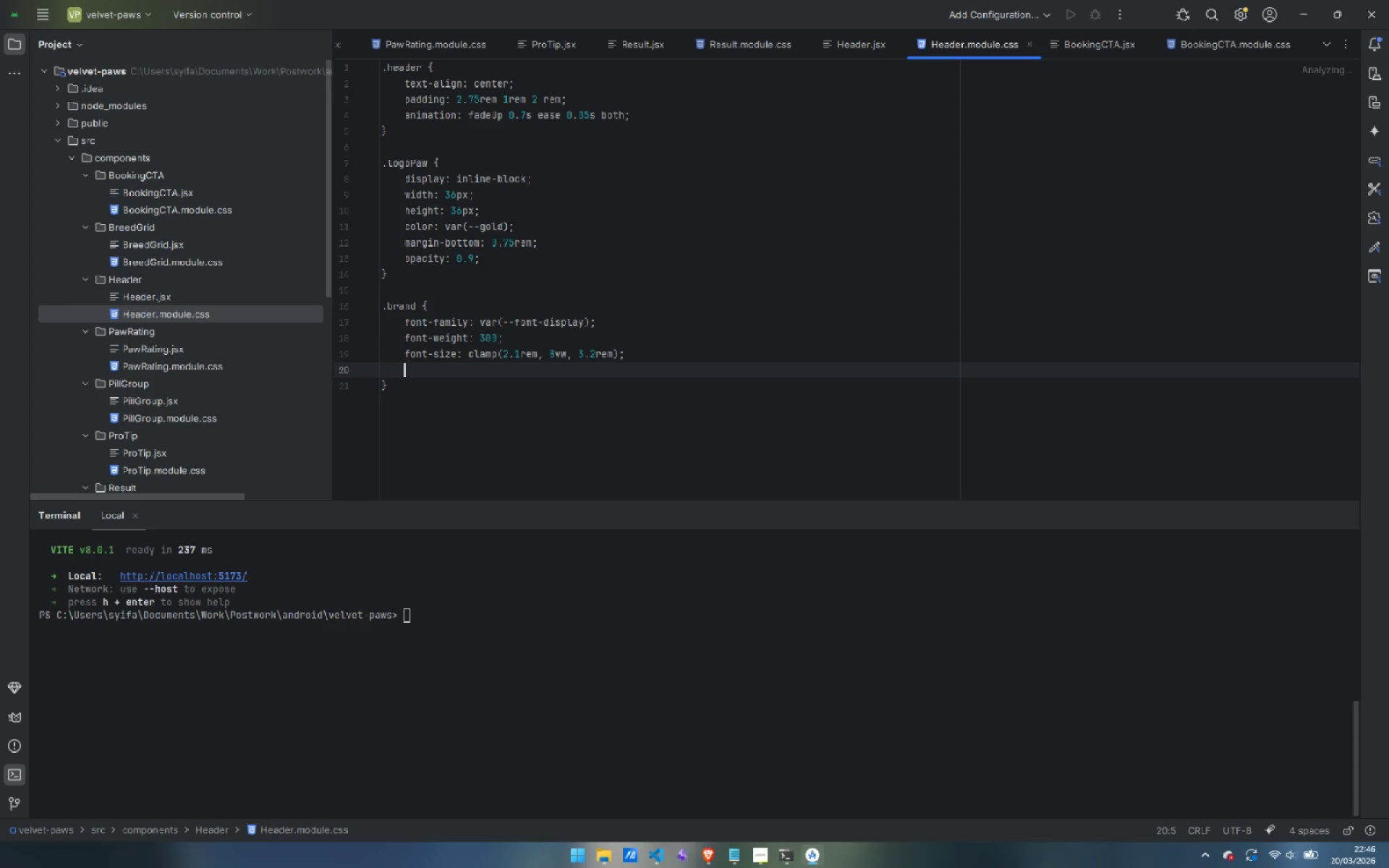 
 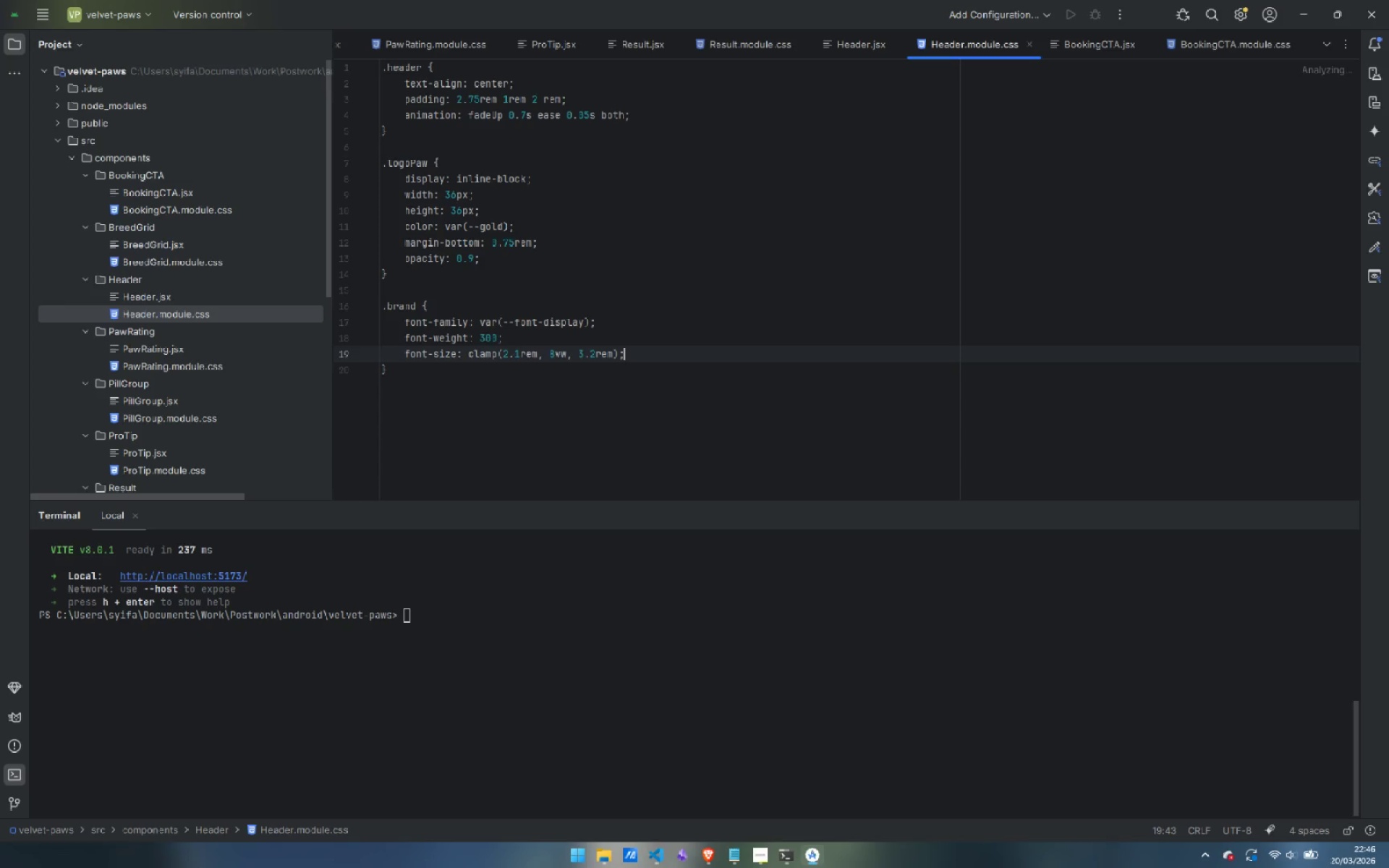 
key(Enter)
 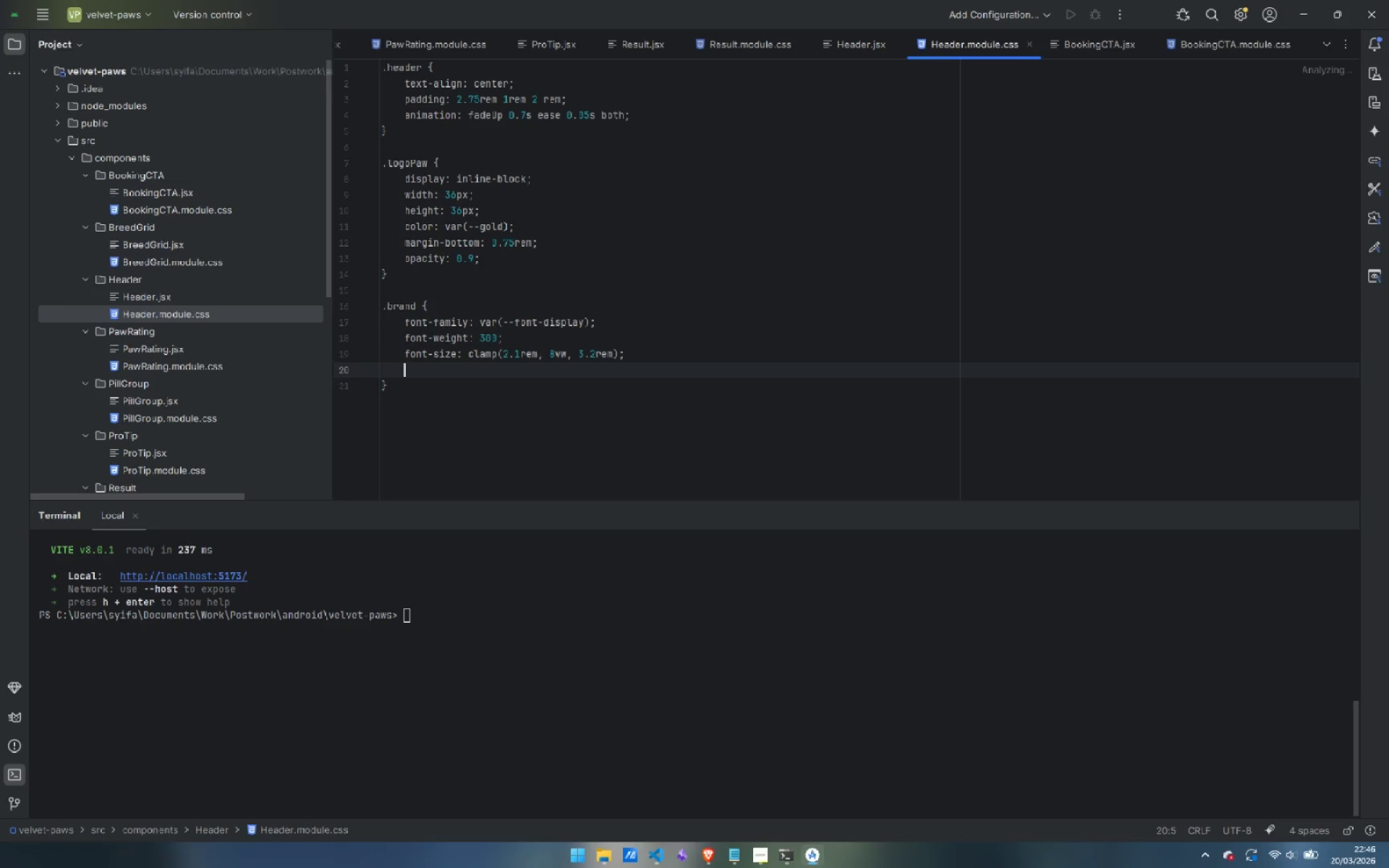 
type(letter-spacing: 0.18em;)
 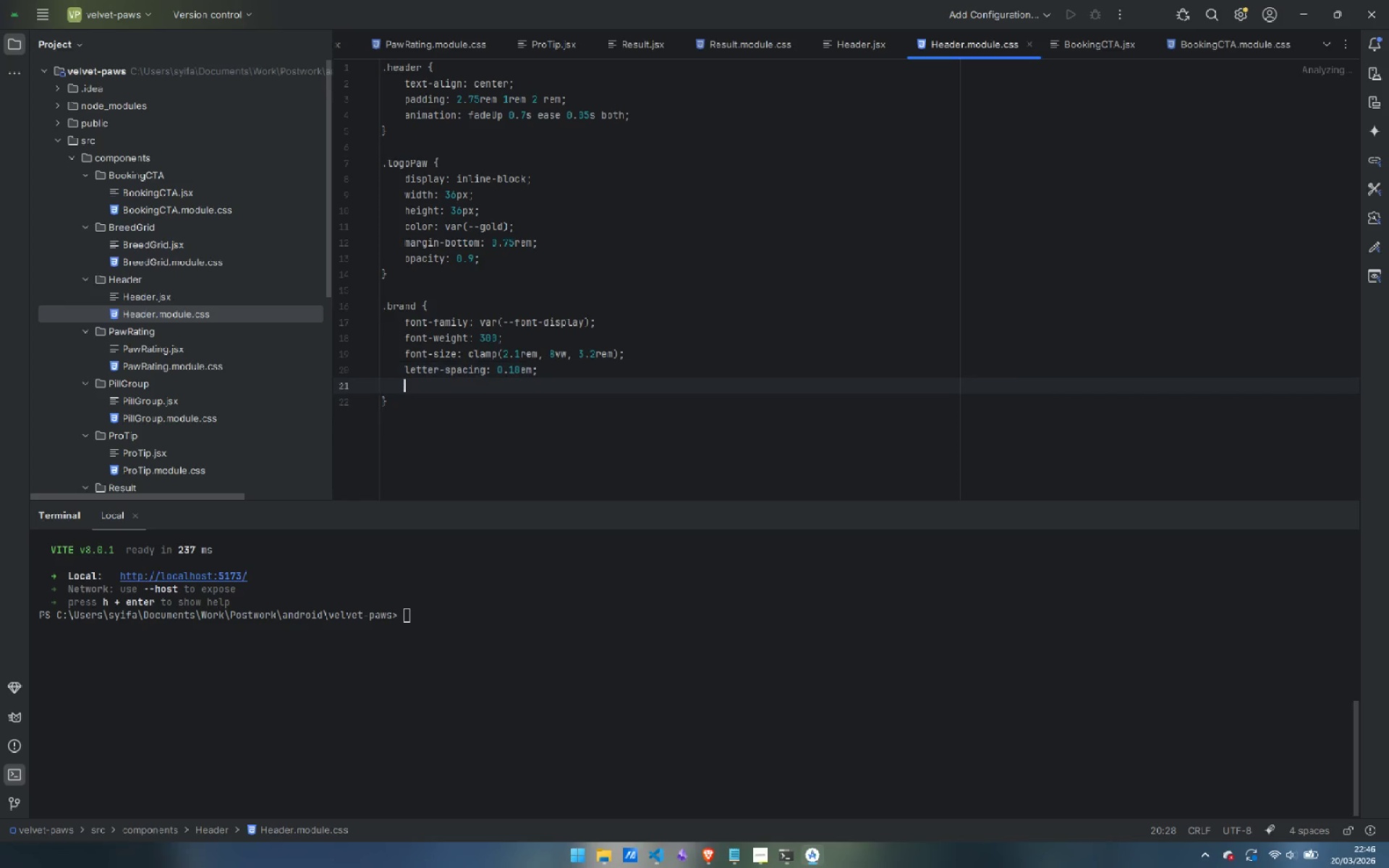 
key(Enter)
 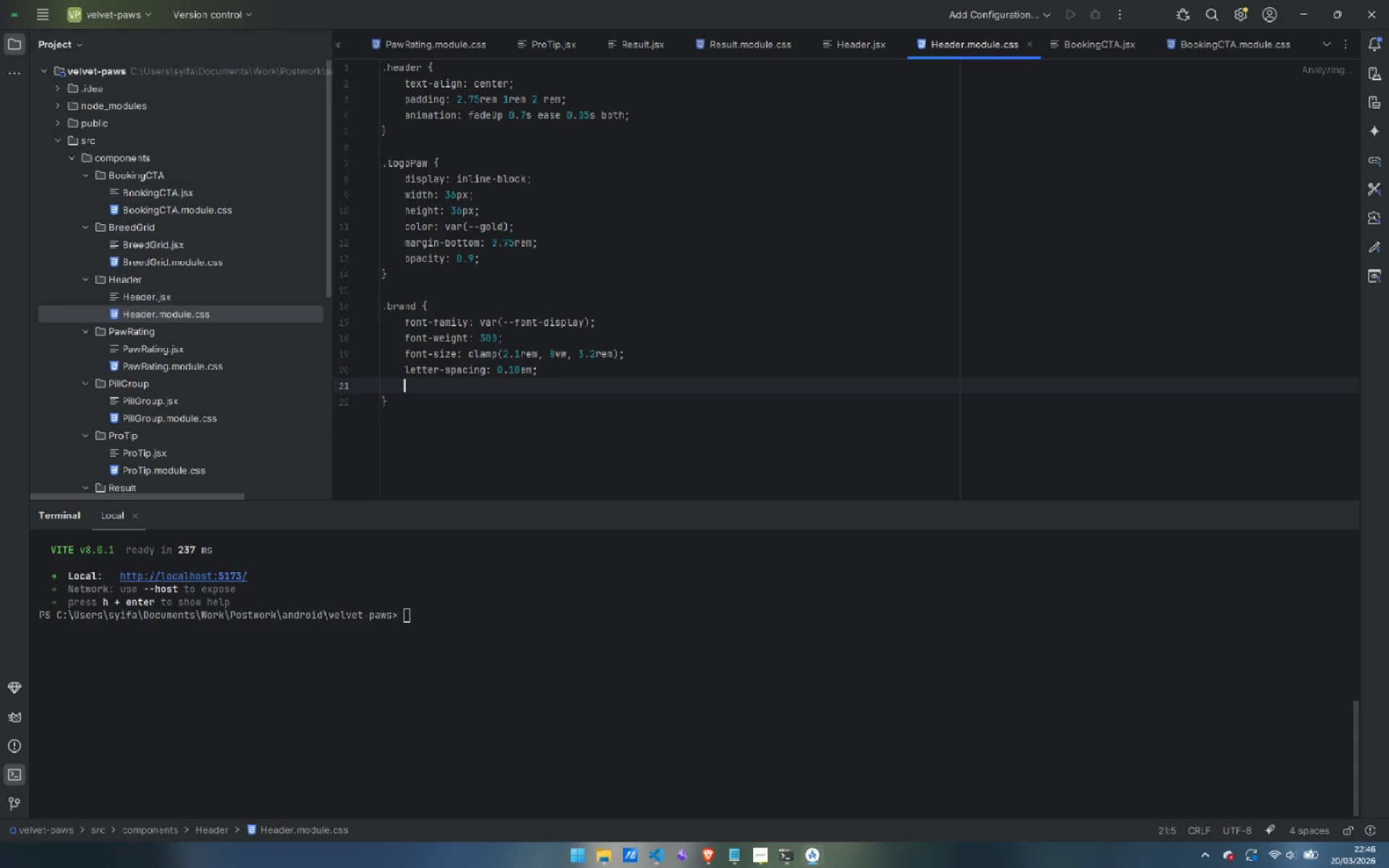 
type(text-transform: uppercase;)
 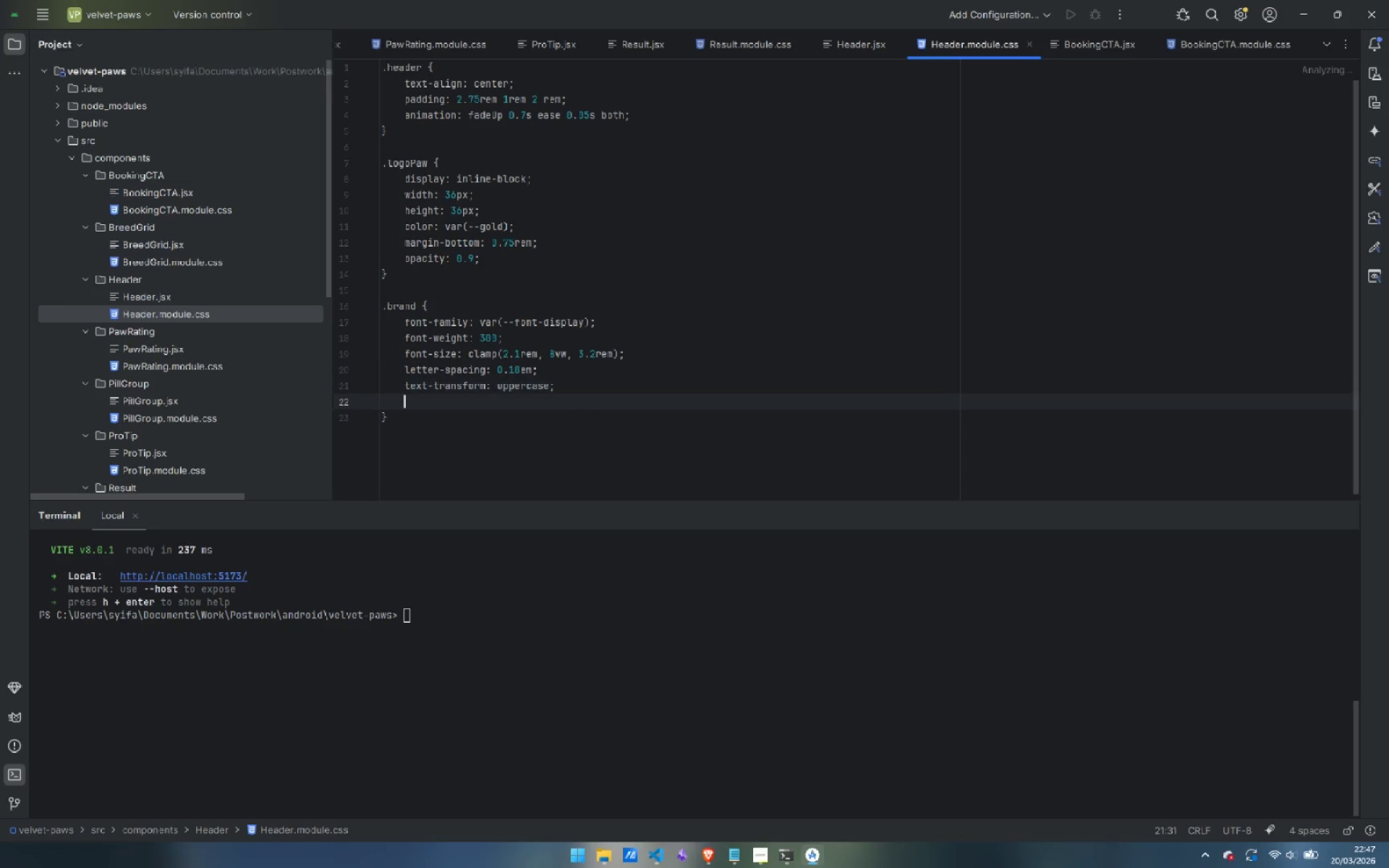 
key(Enter)
 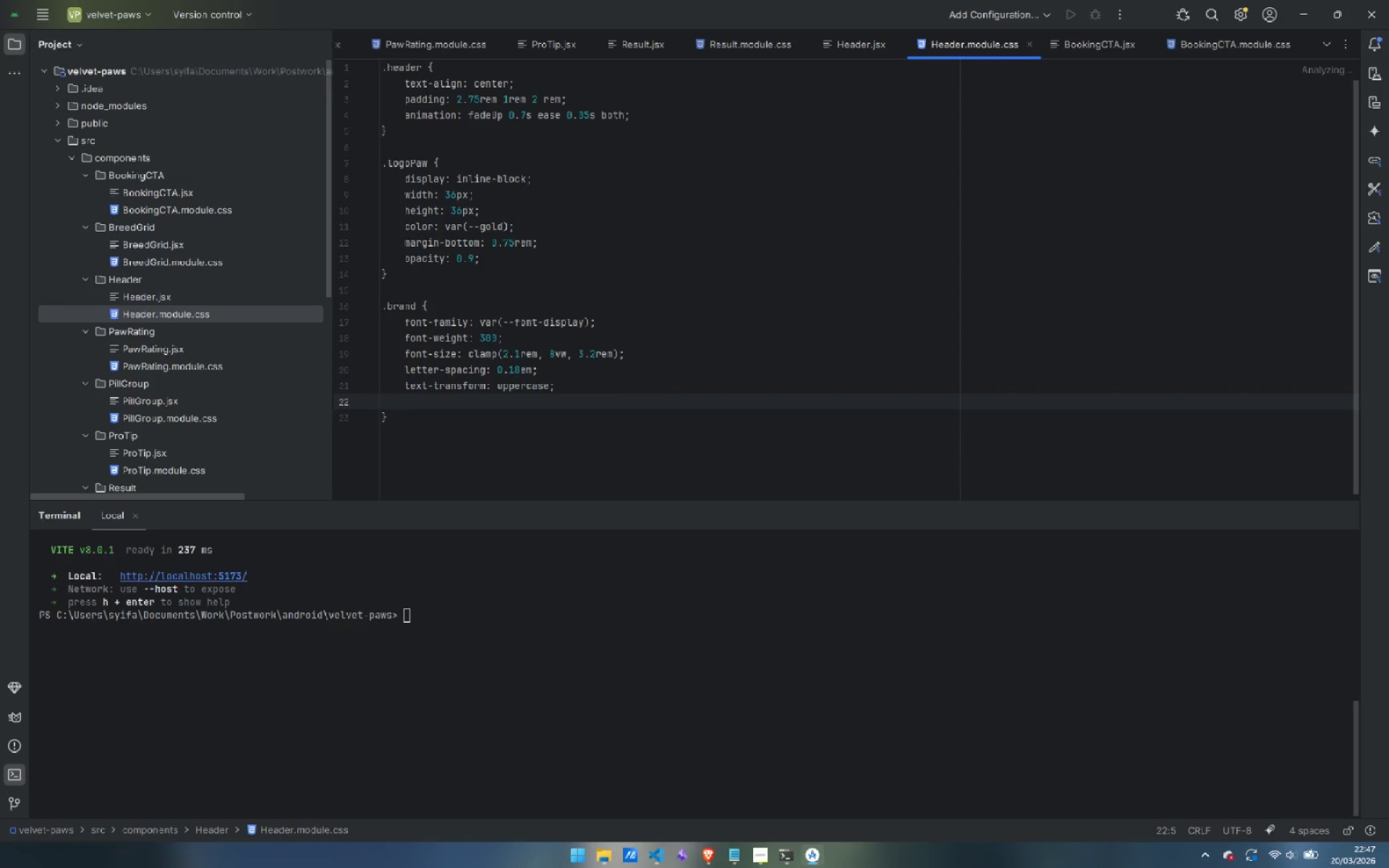 
type(color: var(--dark()
key(Backspace)
type();)
 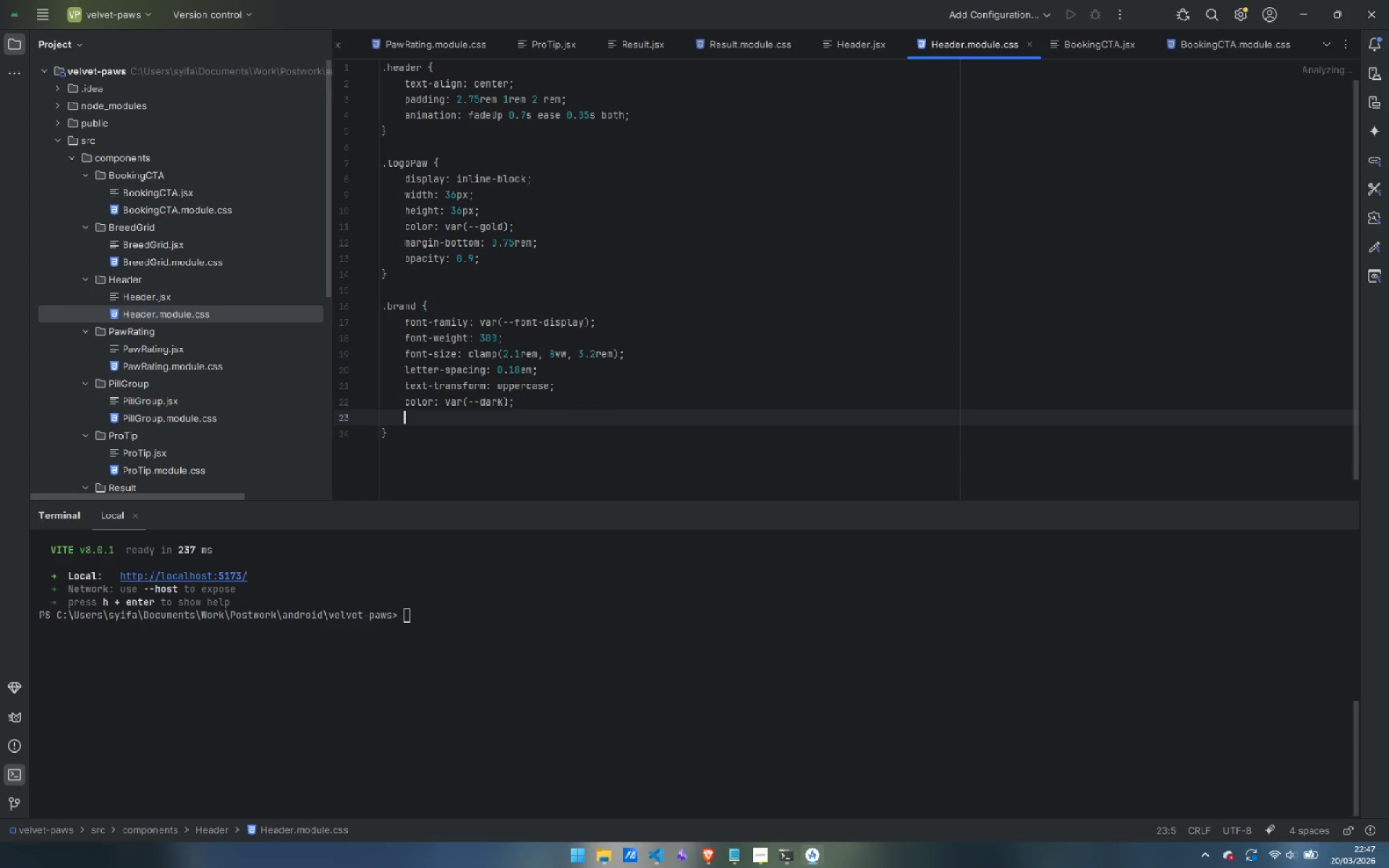 
 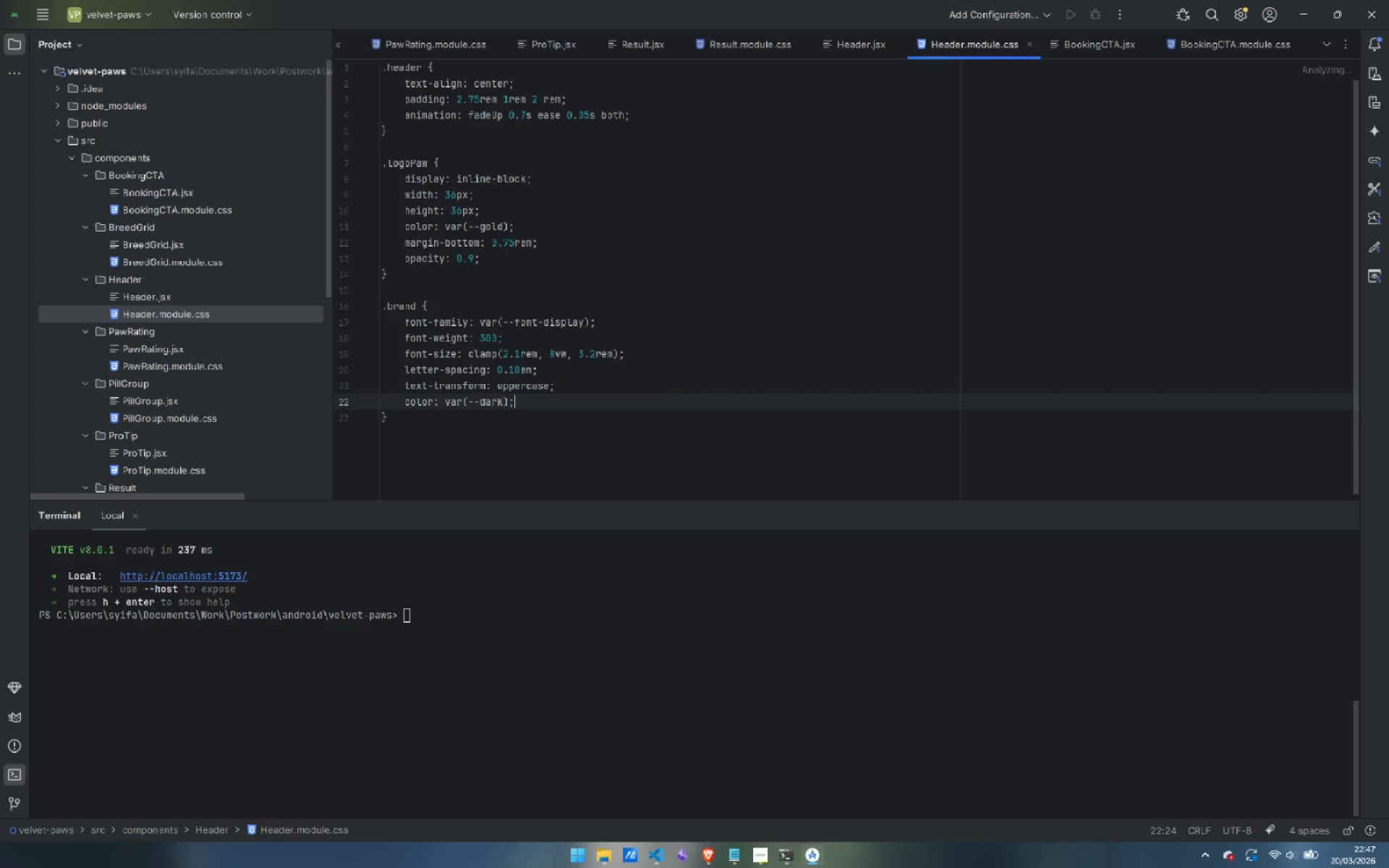 
key(Enter)
 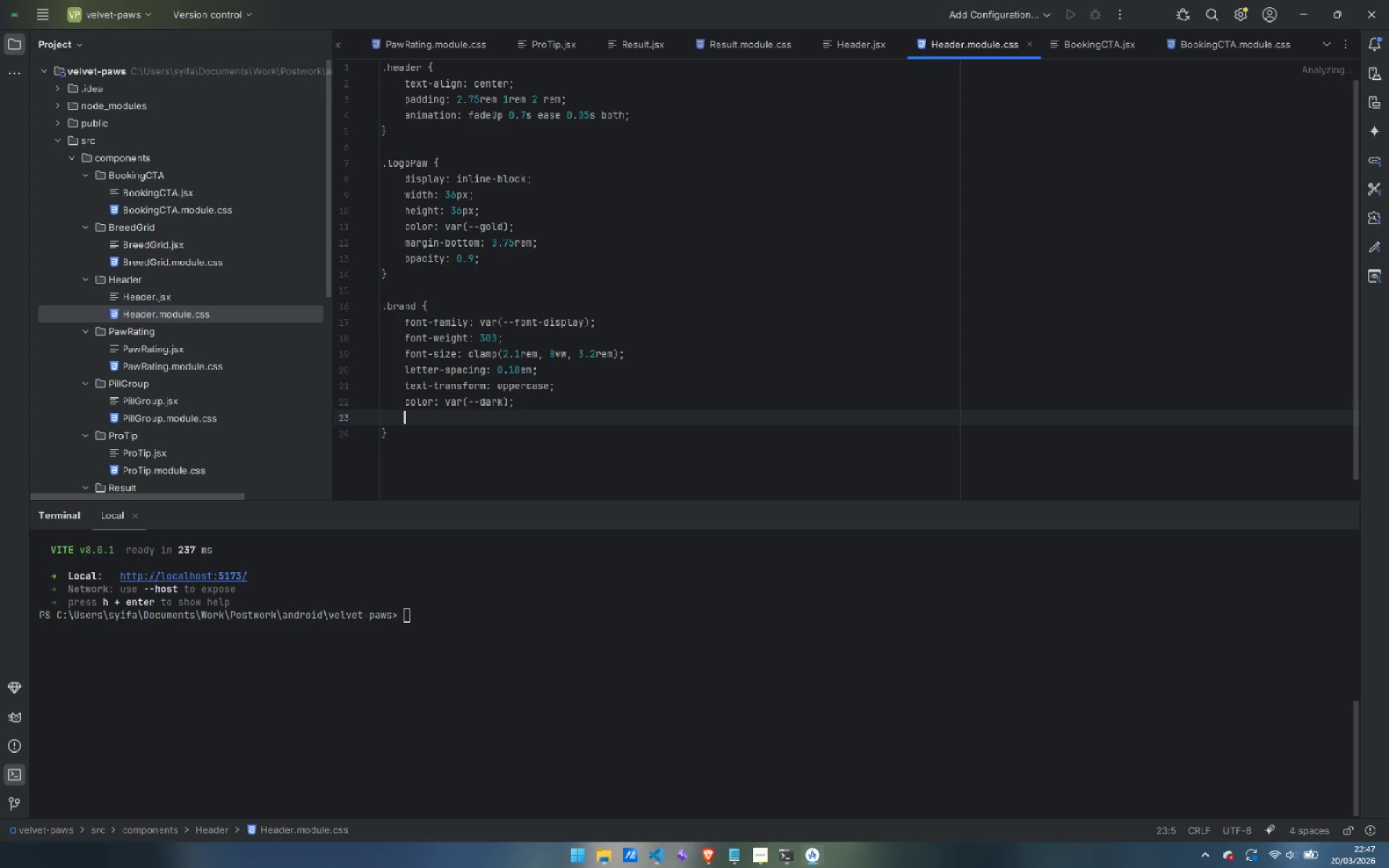 
type(line-height: 1;)
 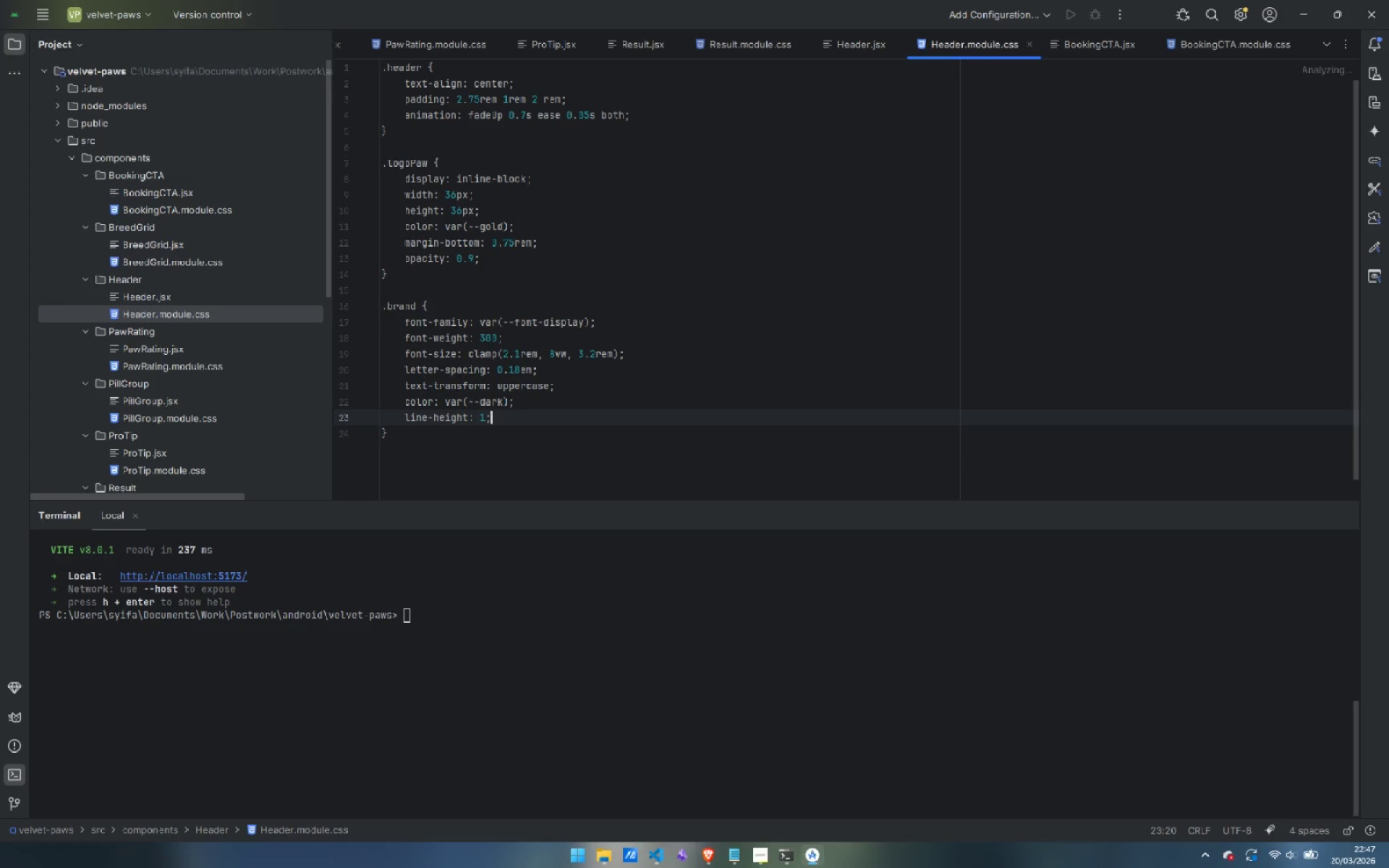 
key(ArrowDown)
 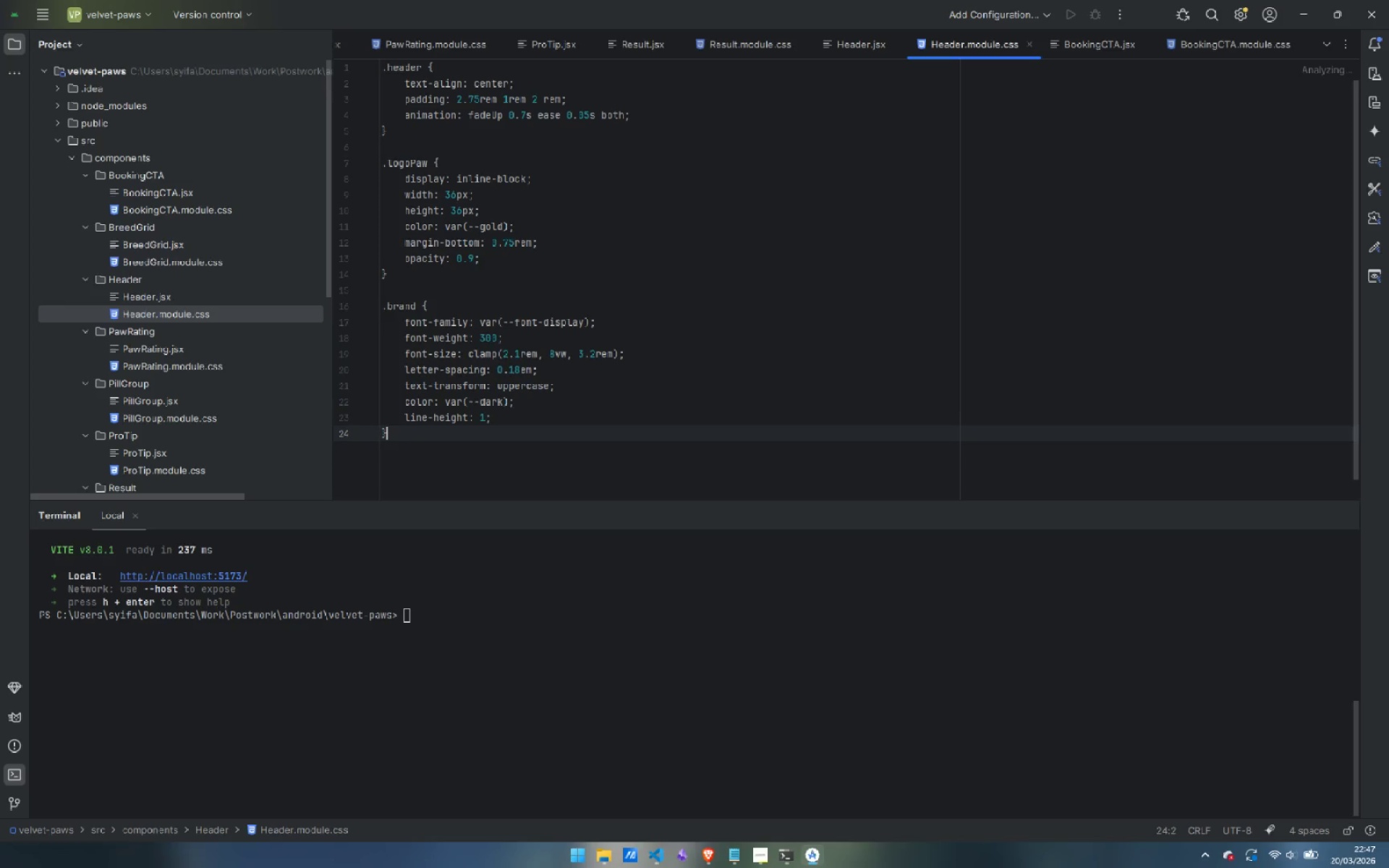 
key(Enter)
 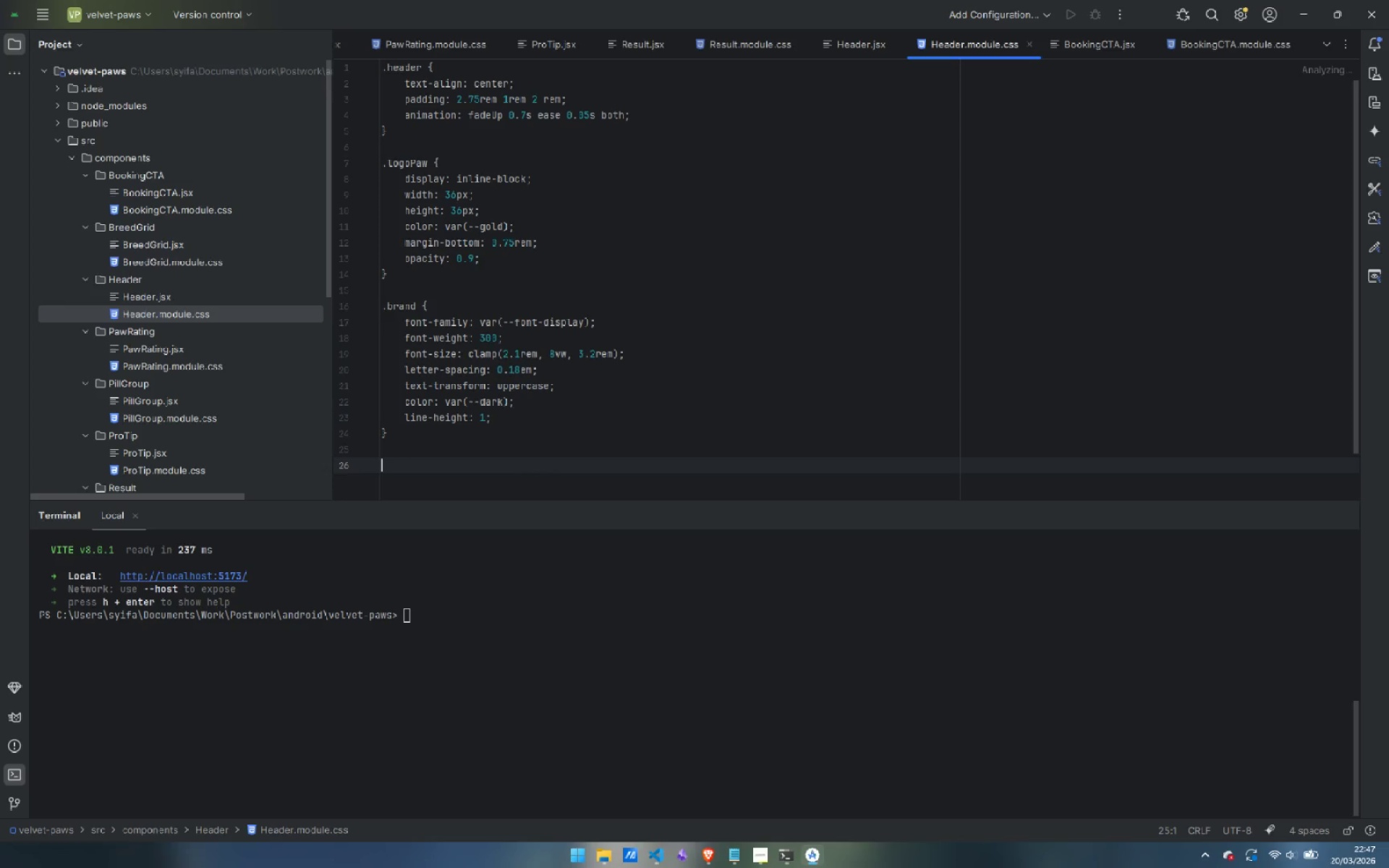 
key(Enter)
 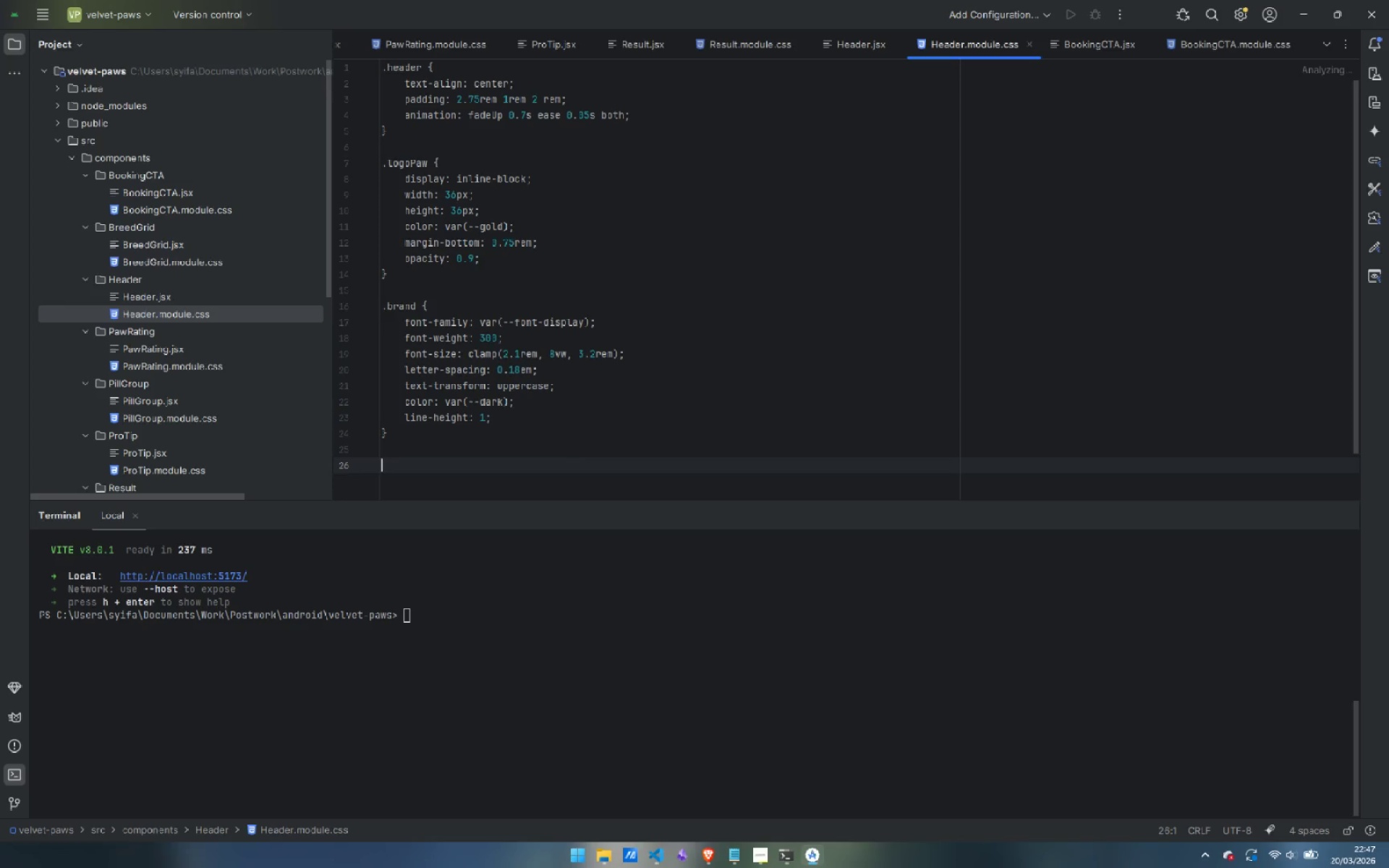 
type(.rules )
key(Backspace)
key(Backspace)
type( P)
 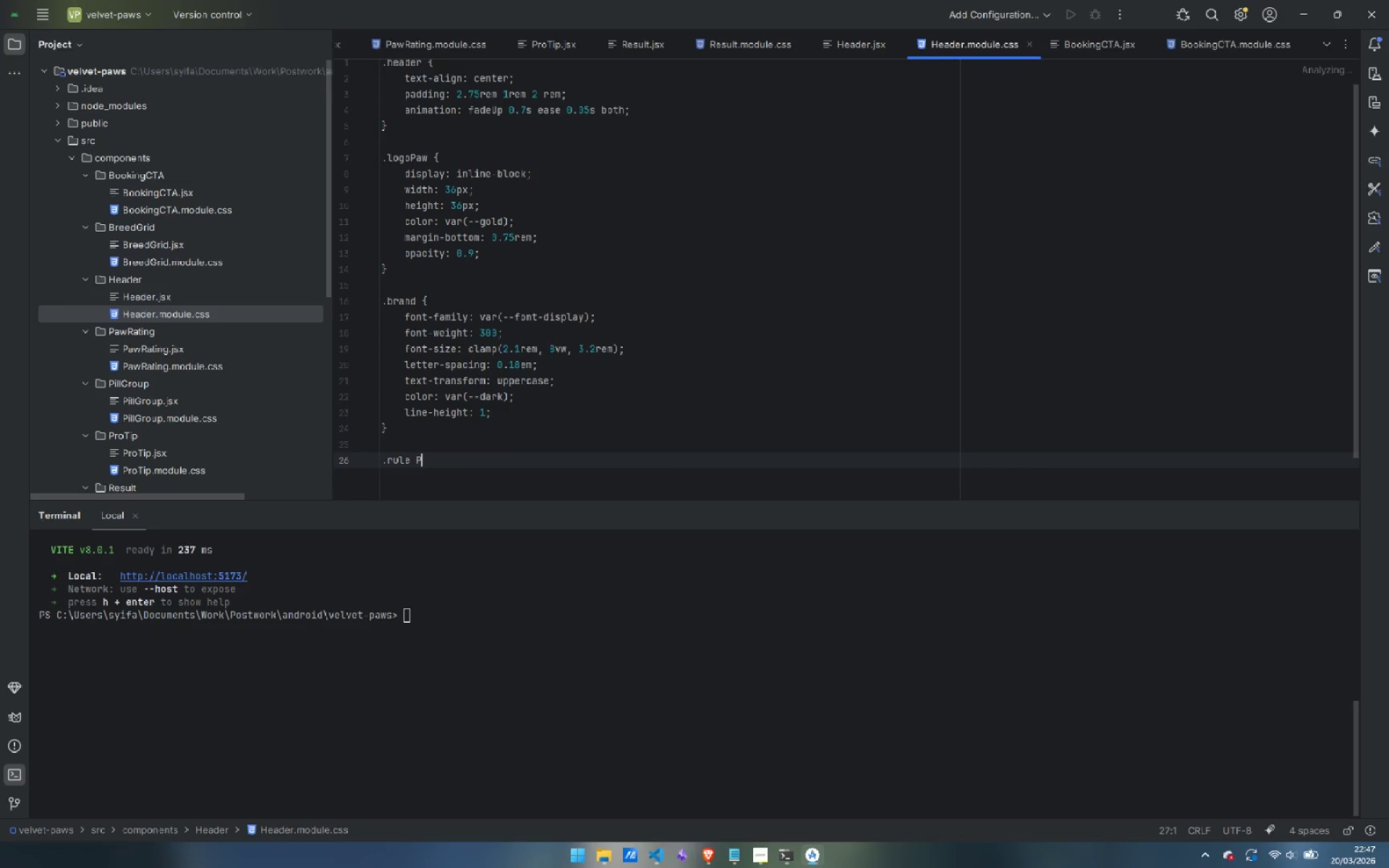 
 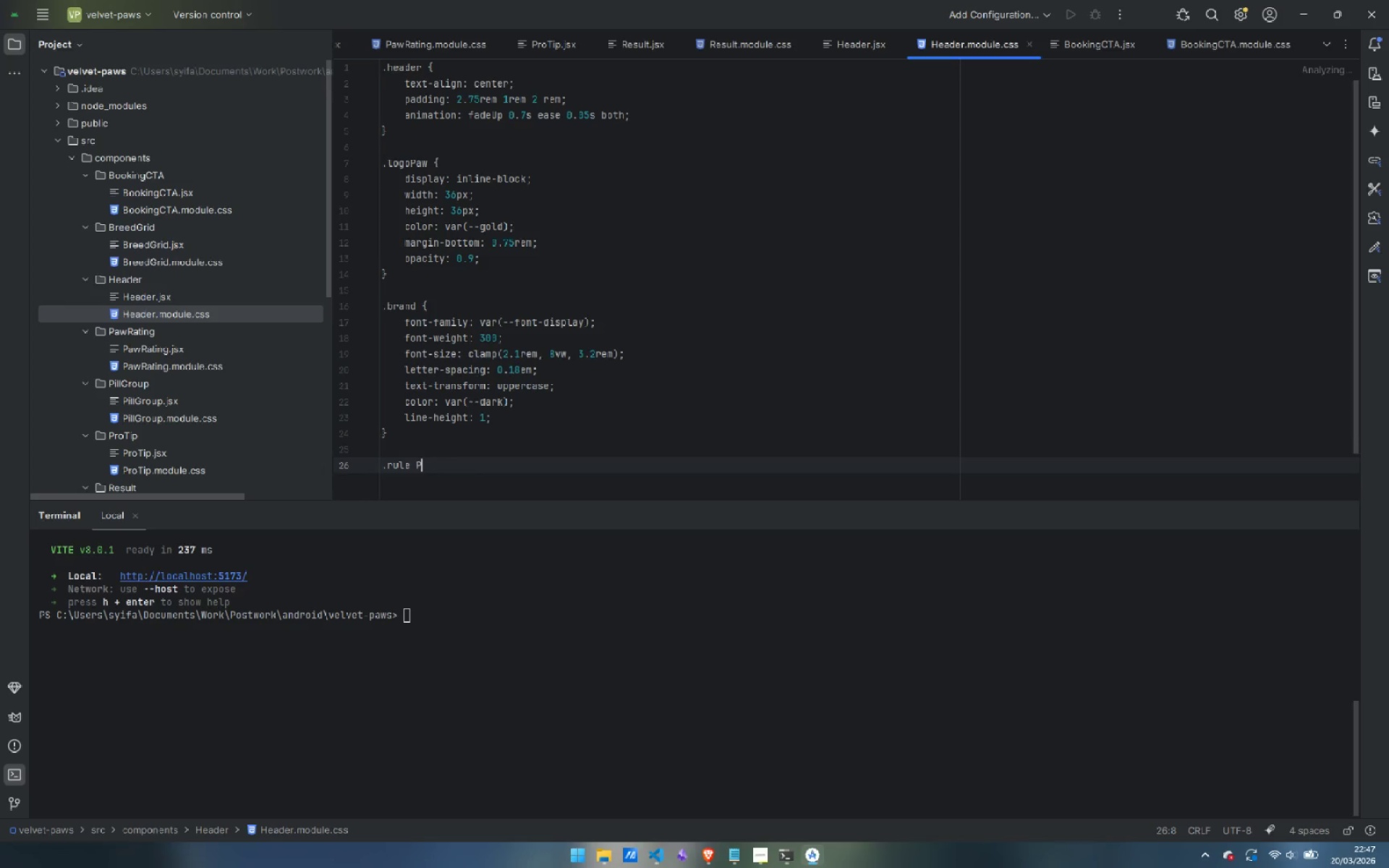 
key(Enter)
 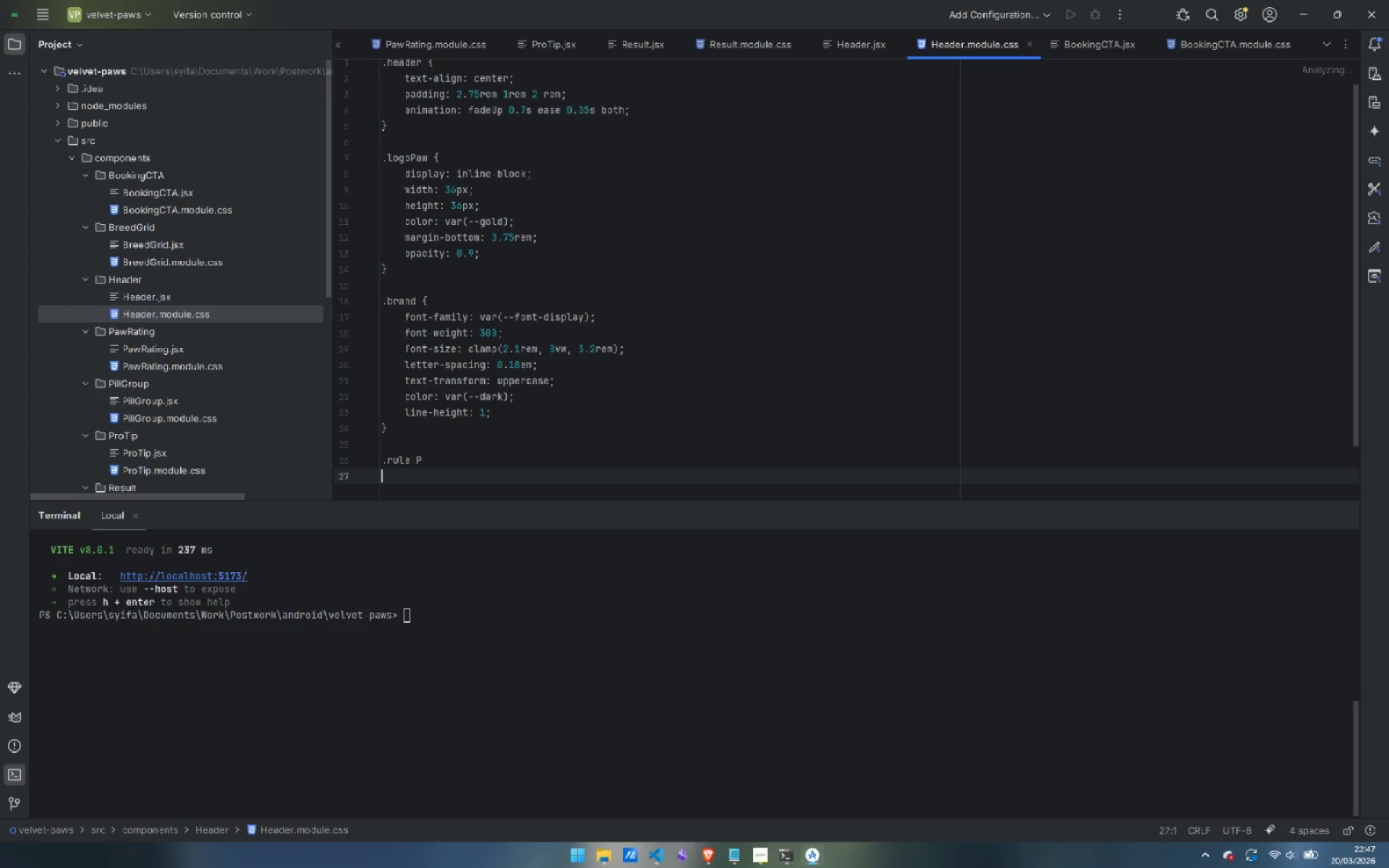 
key(Backspace)
 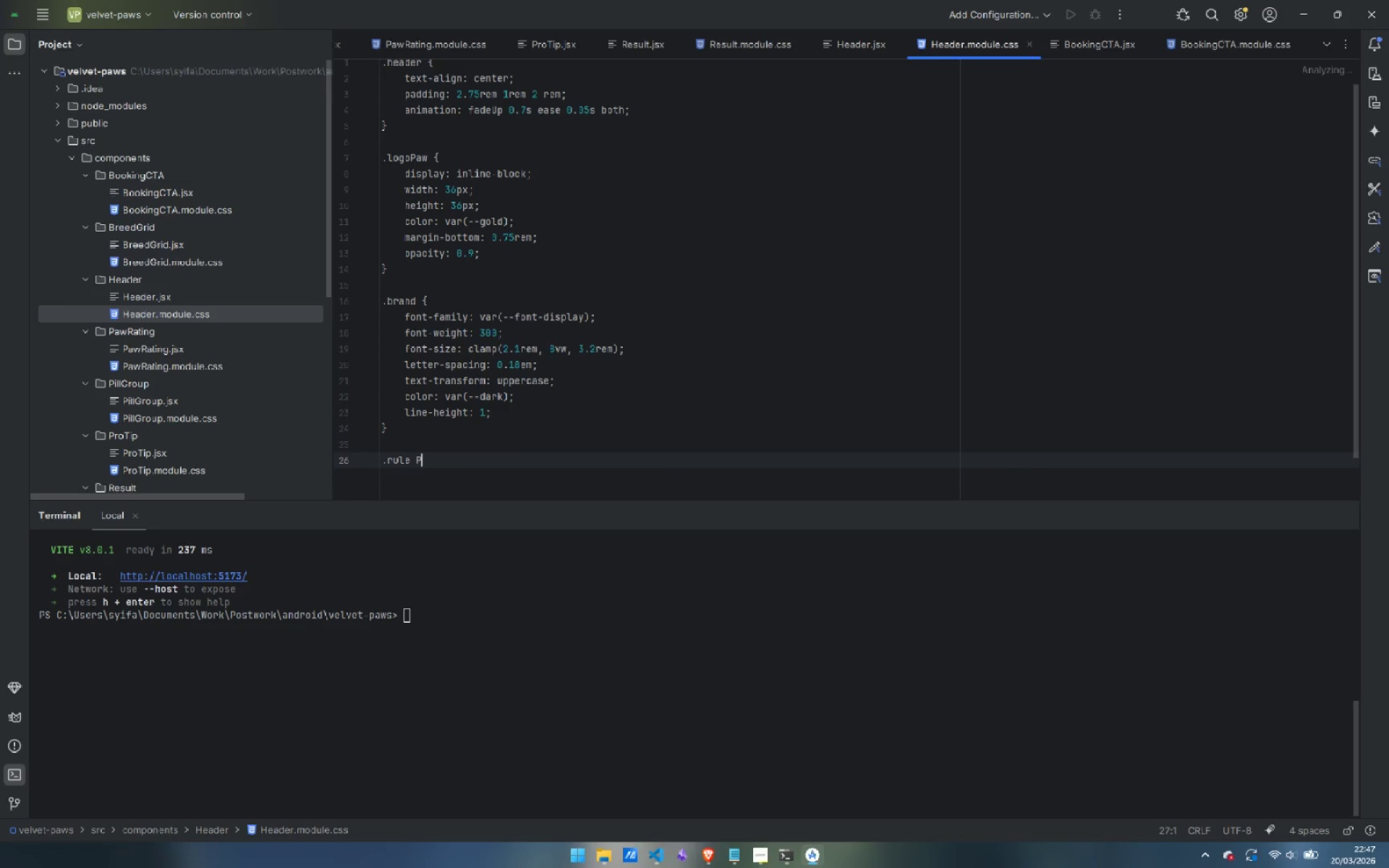 
key(Backspace)
 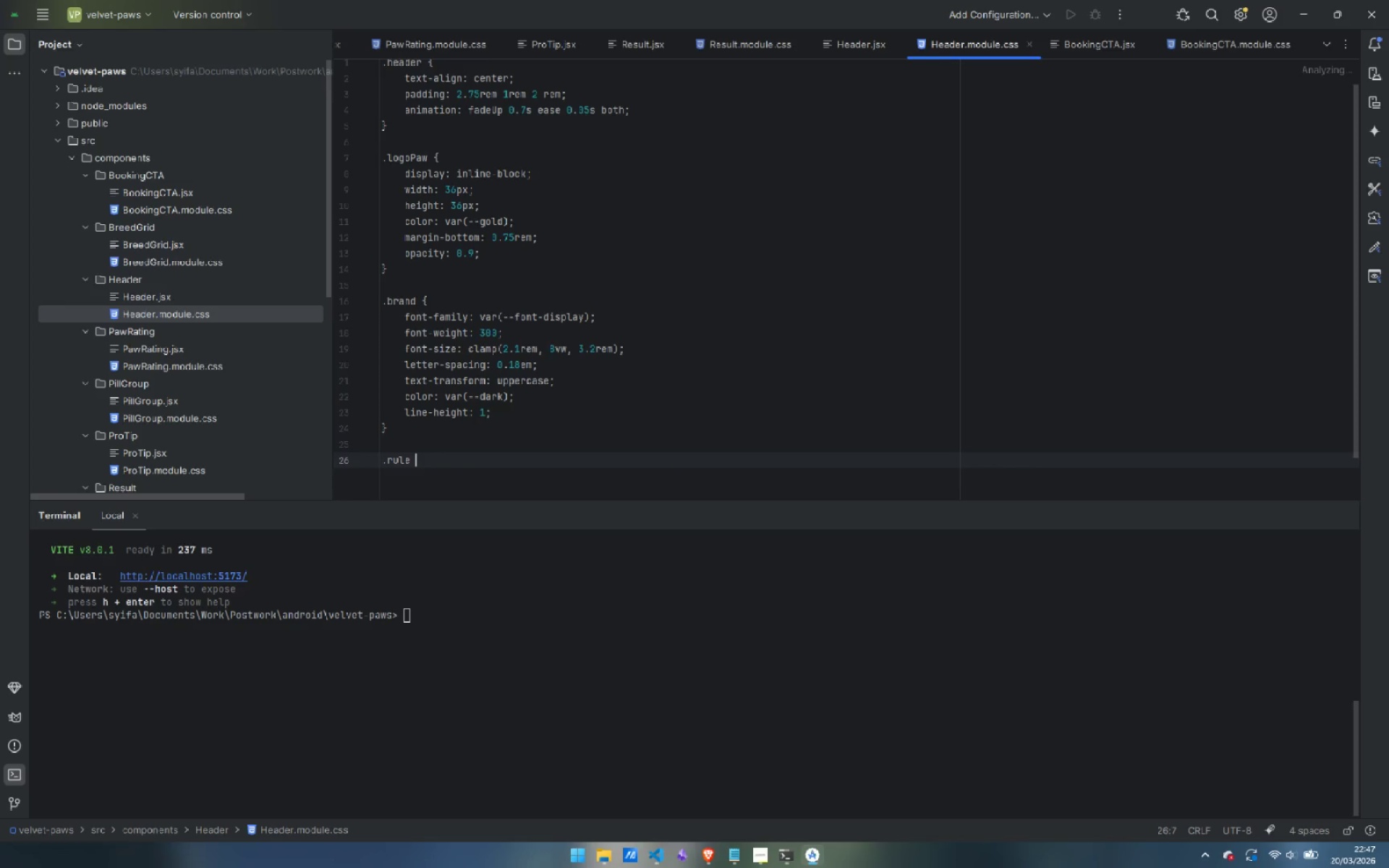 
key(Shift+ShiftLeft)
 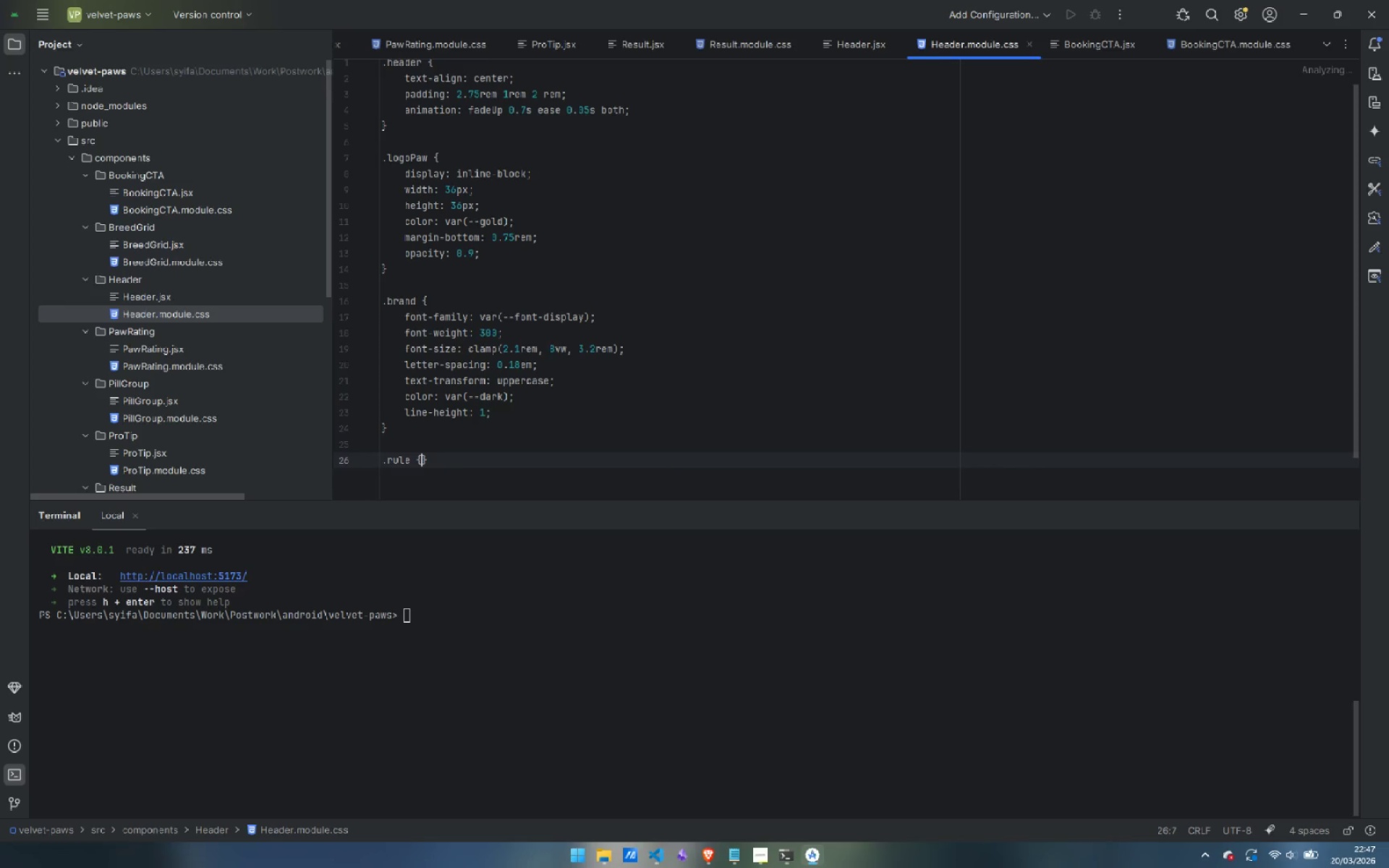 
key(Shift+BracketLeft)
 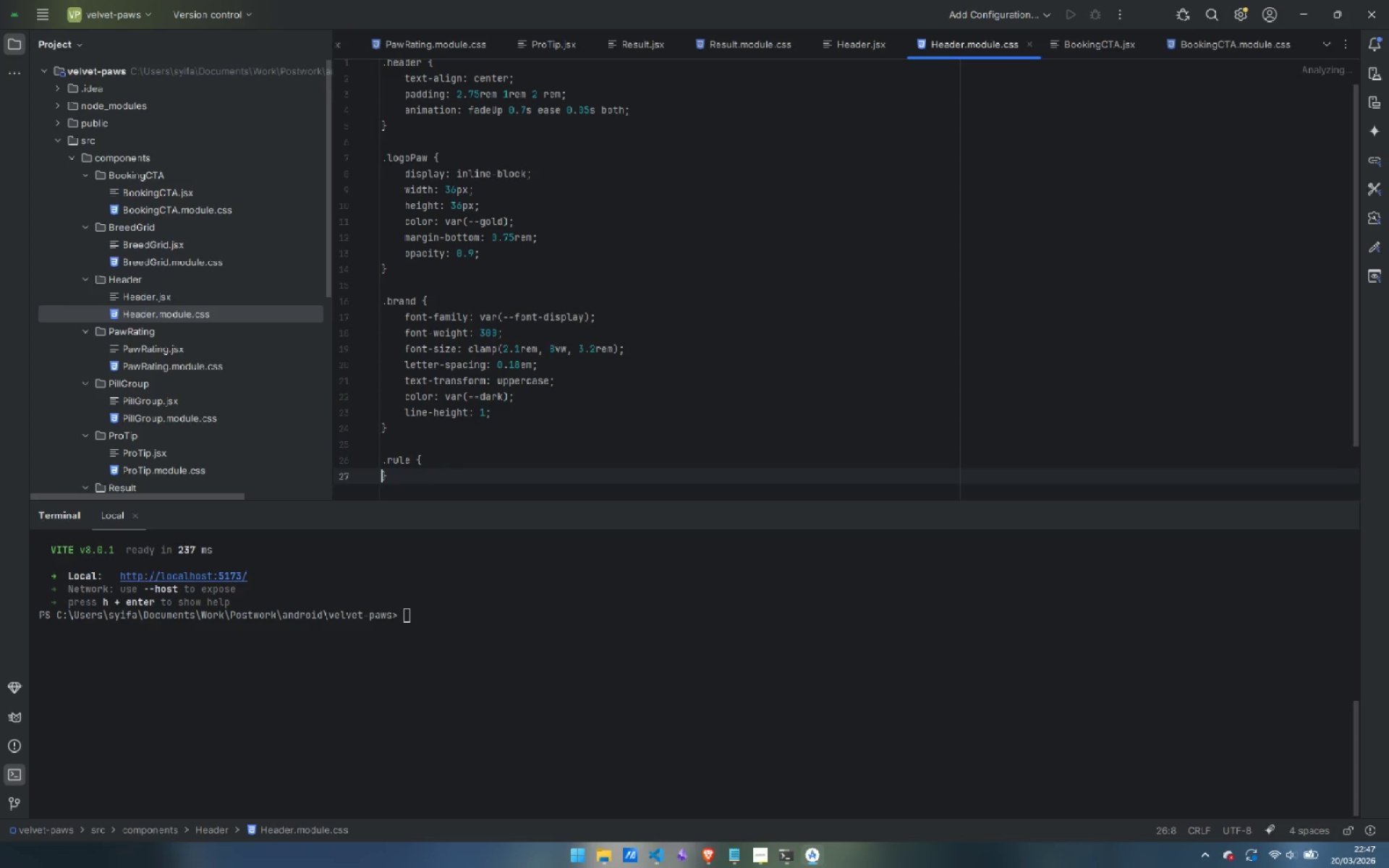 
key(Enter)
 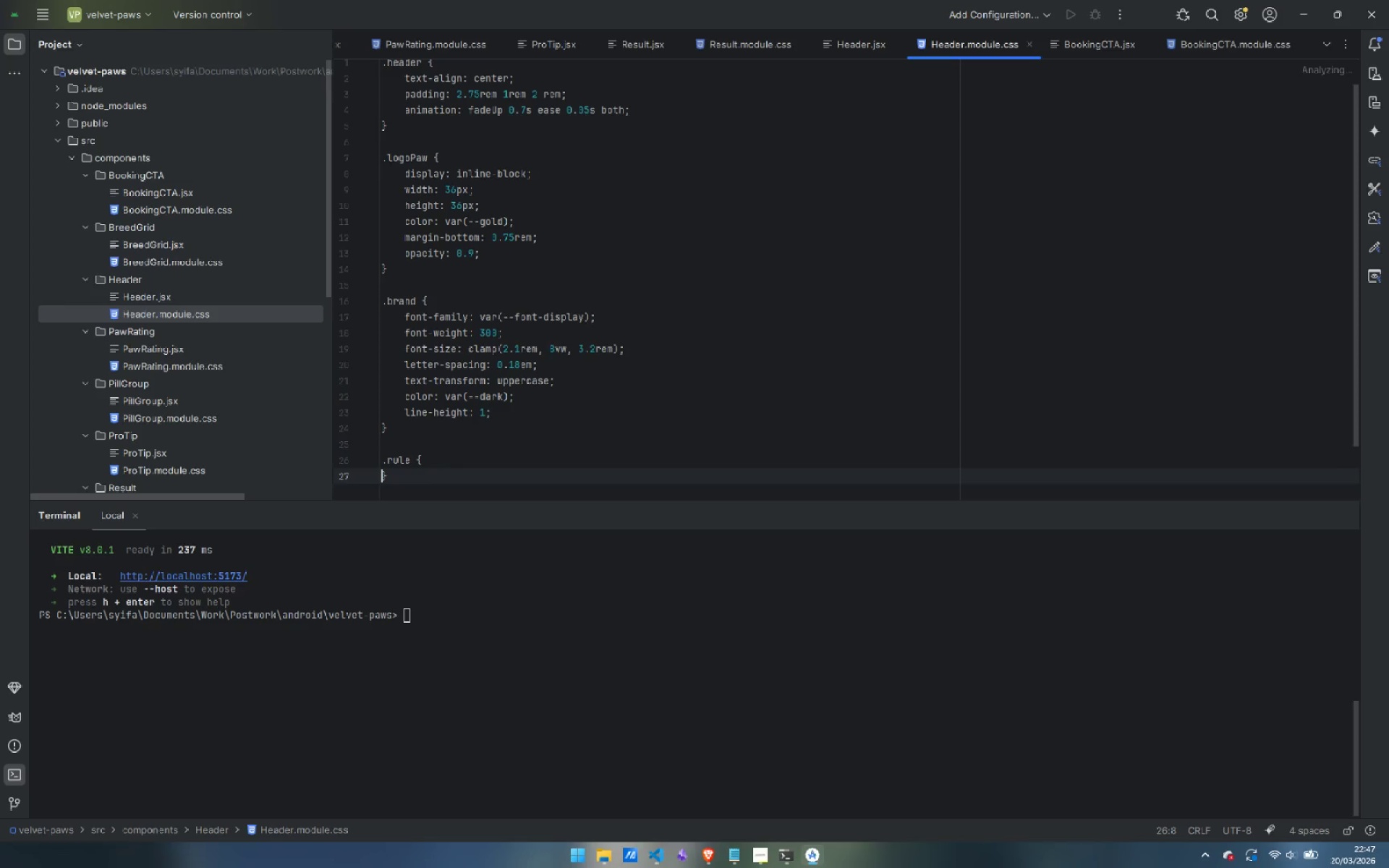 
key(Enter)
 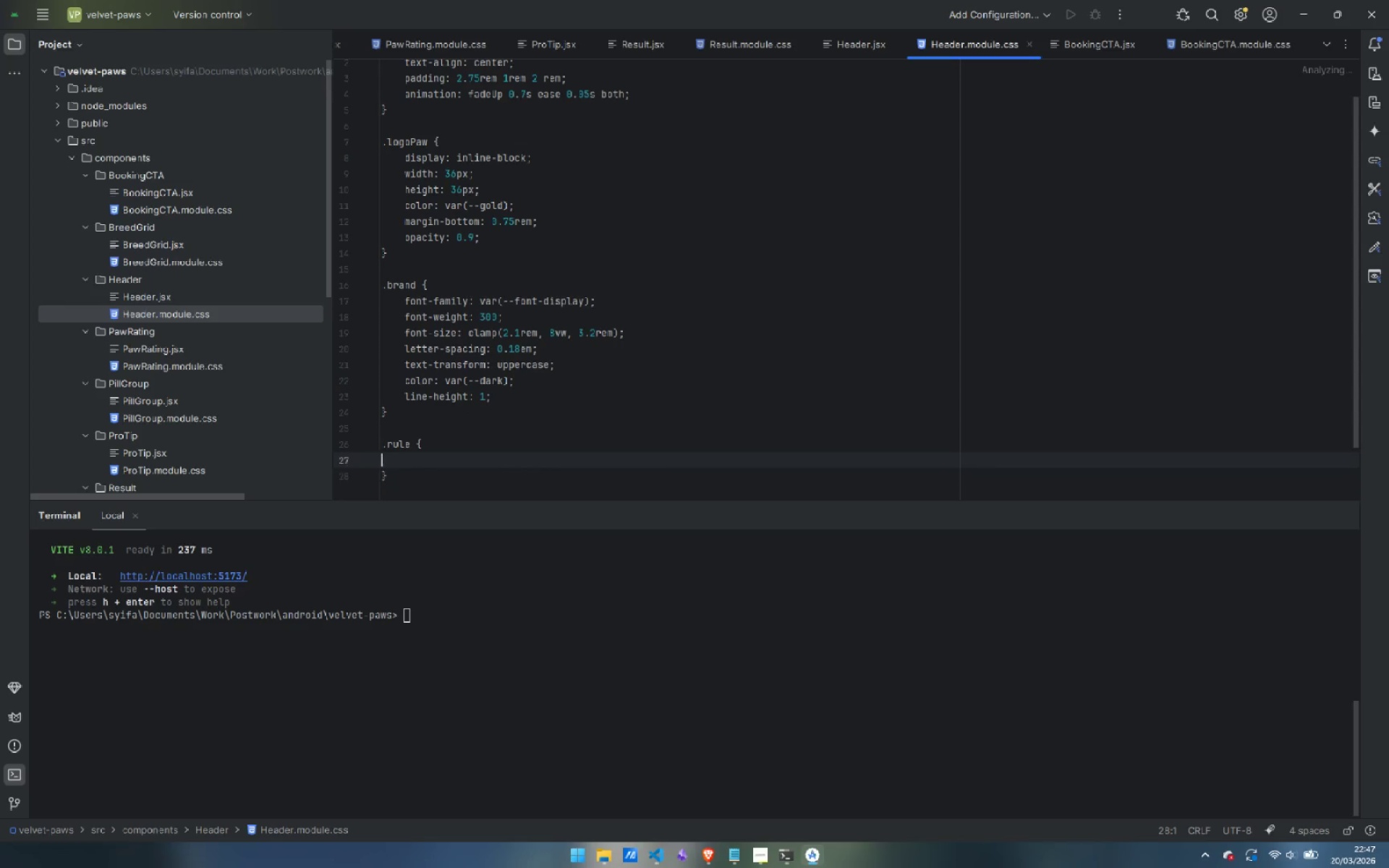 
key(ArrowUp)
 